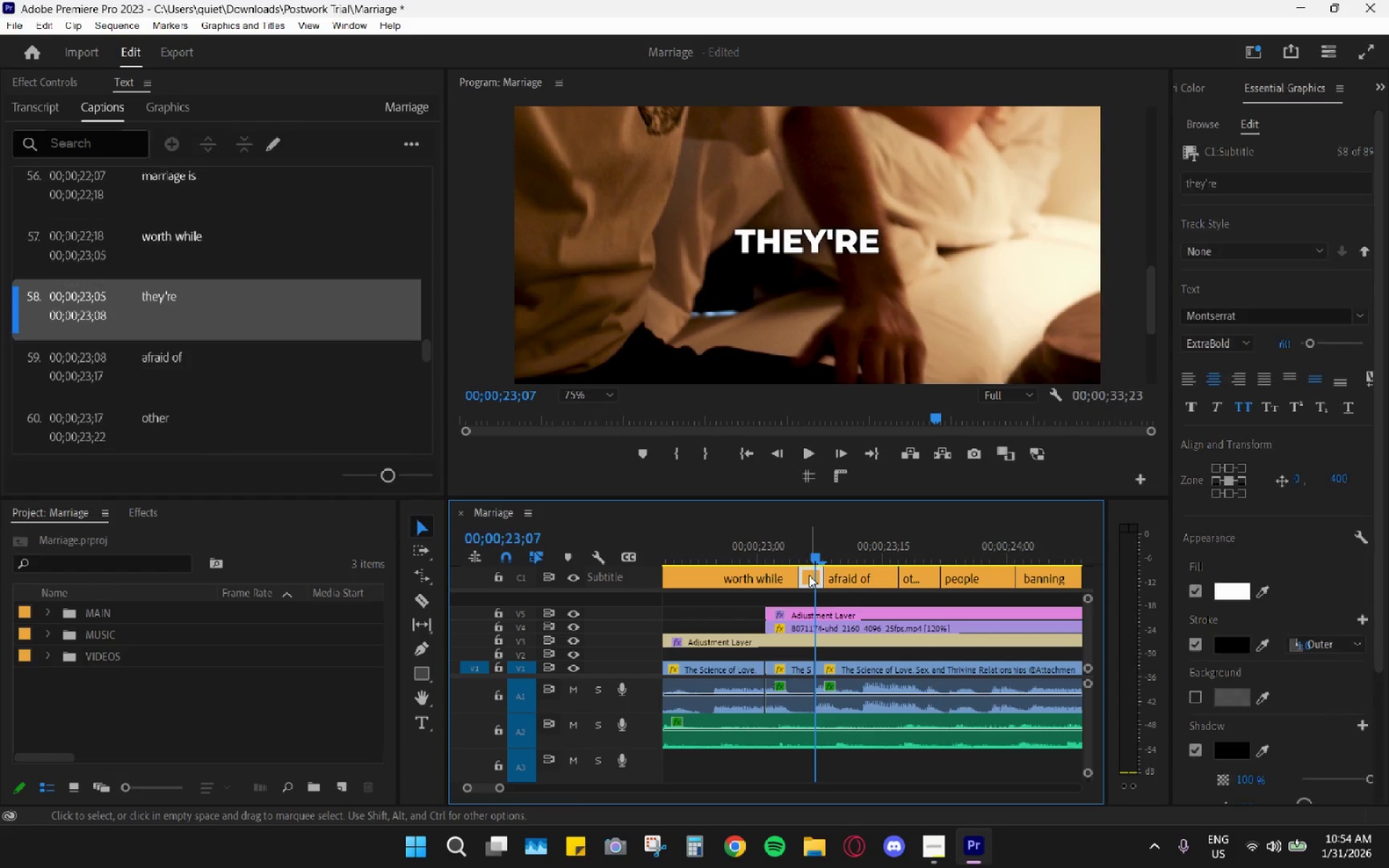 
key(H)
 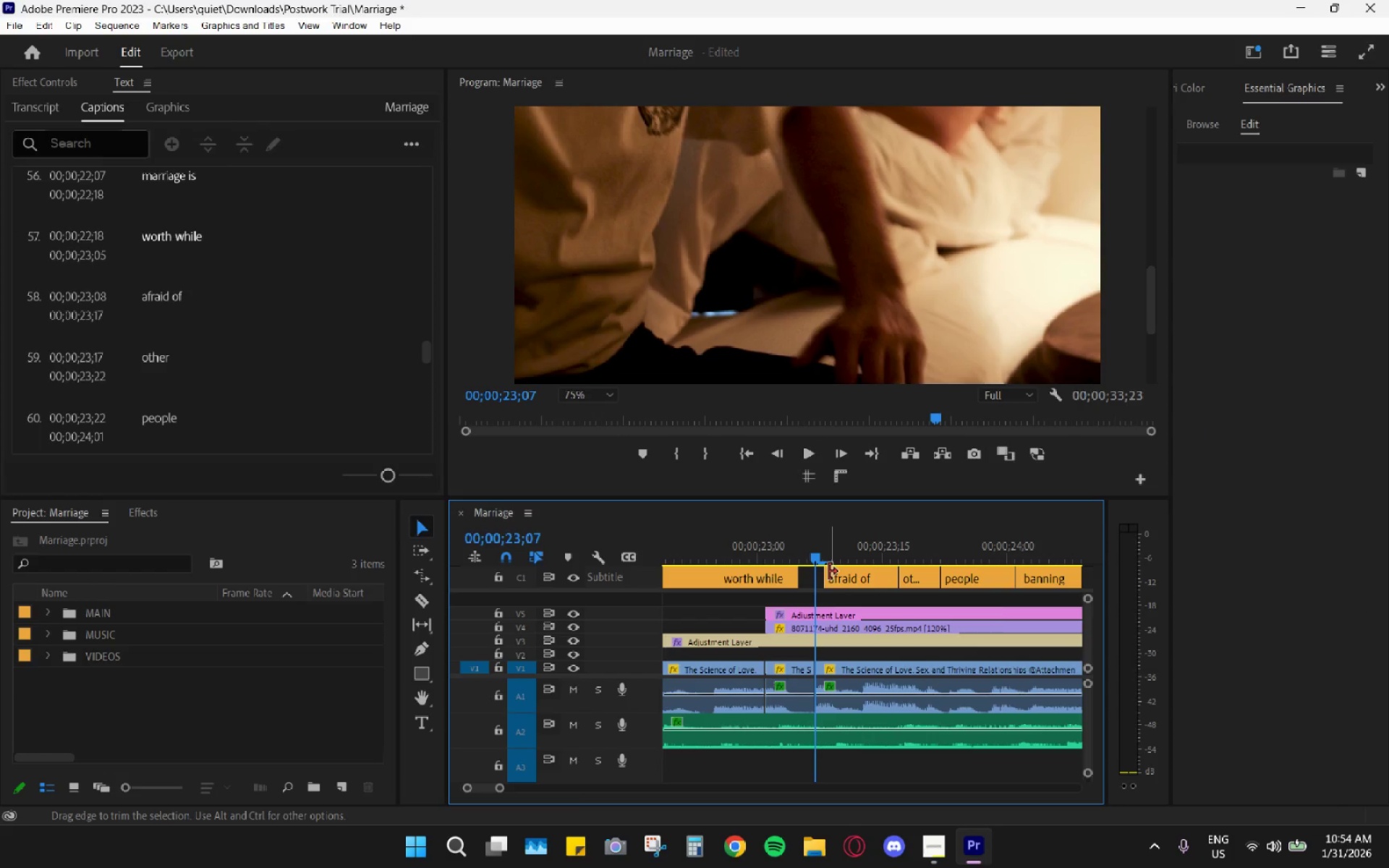 
left_click_drag(start_coordinate=[829, 571], to_coordinate=[795, 564])
 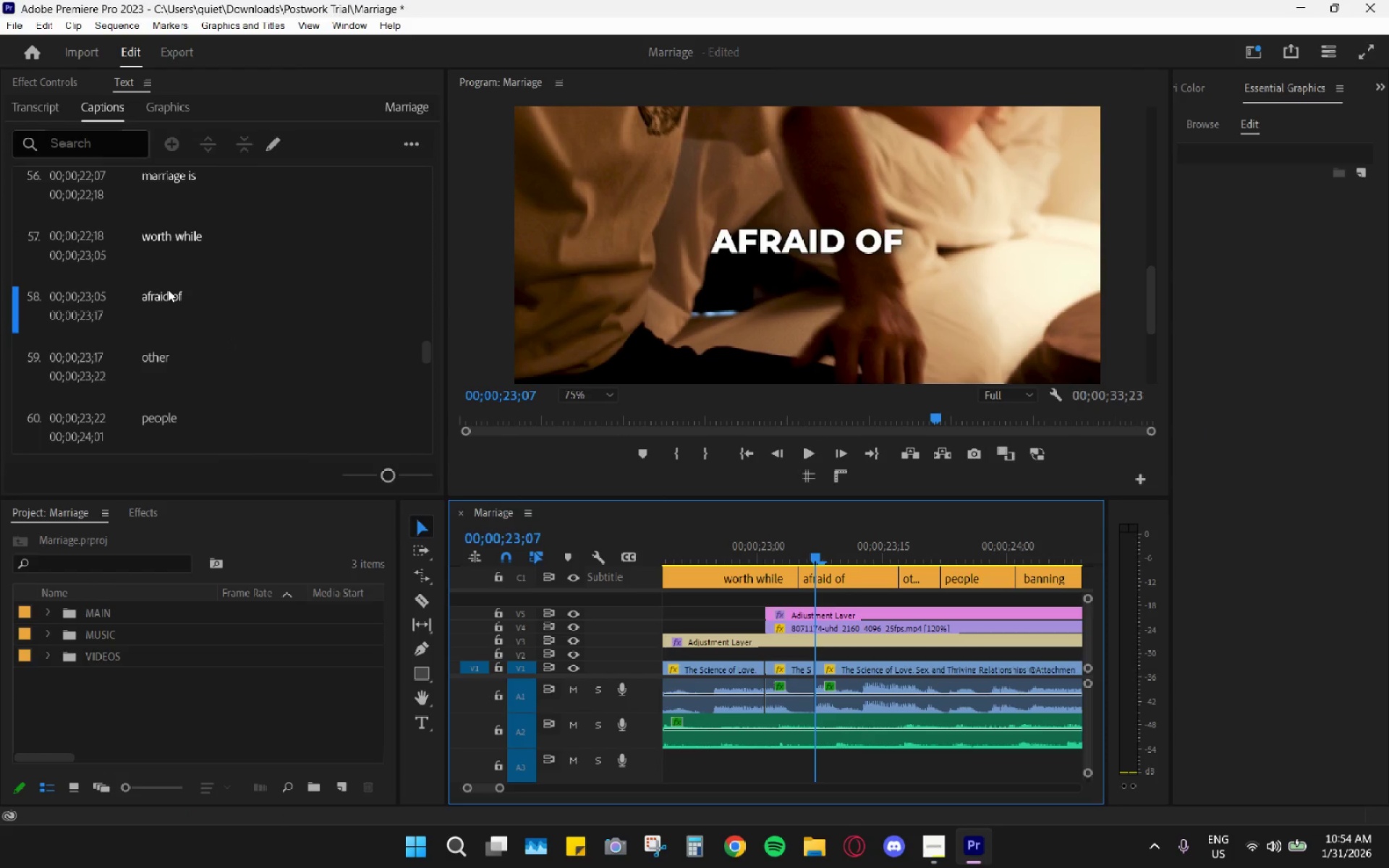 
double_click([168, 289])
 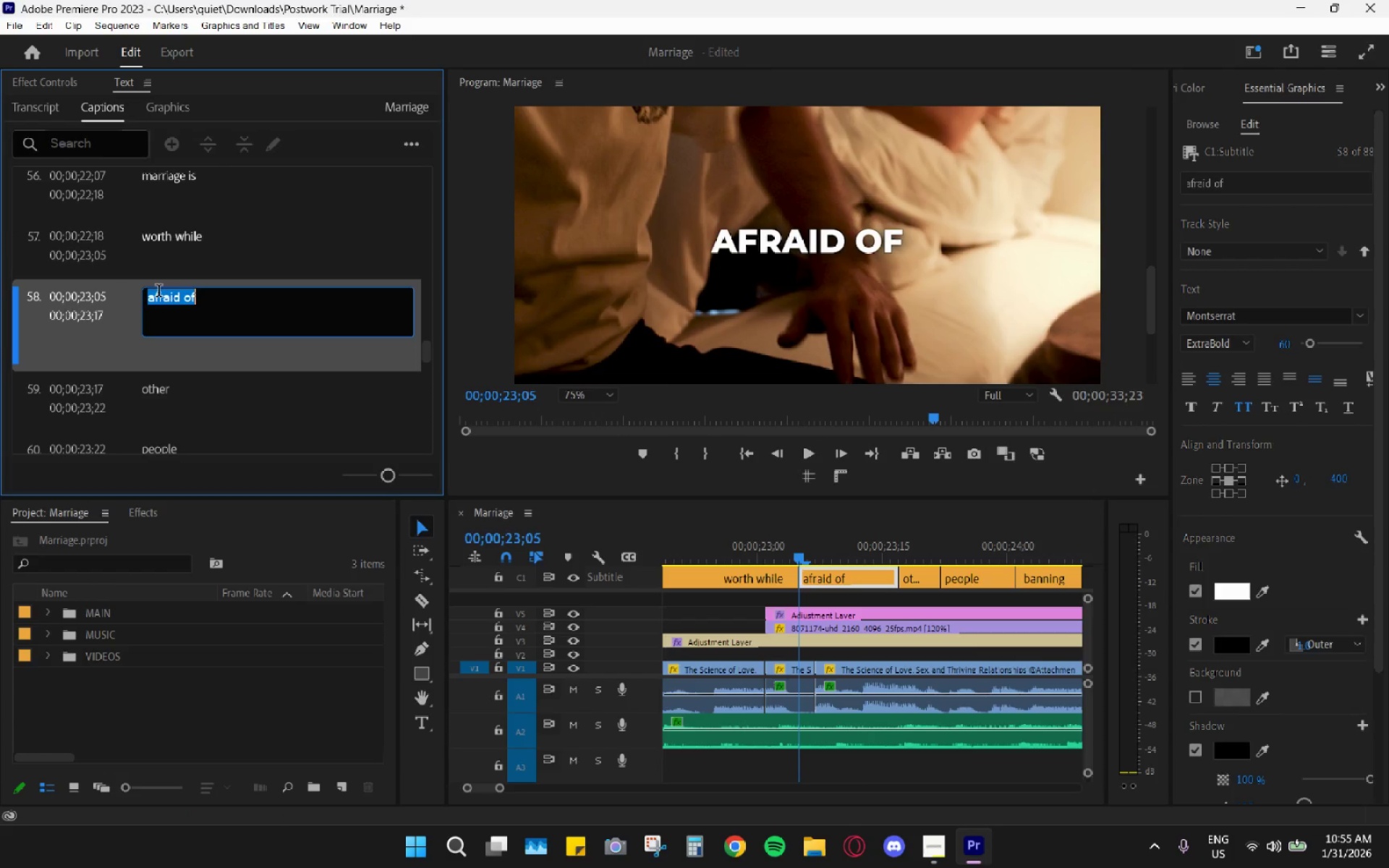 
triple_click([152, 294])
 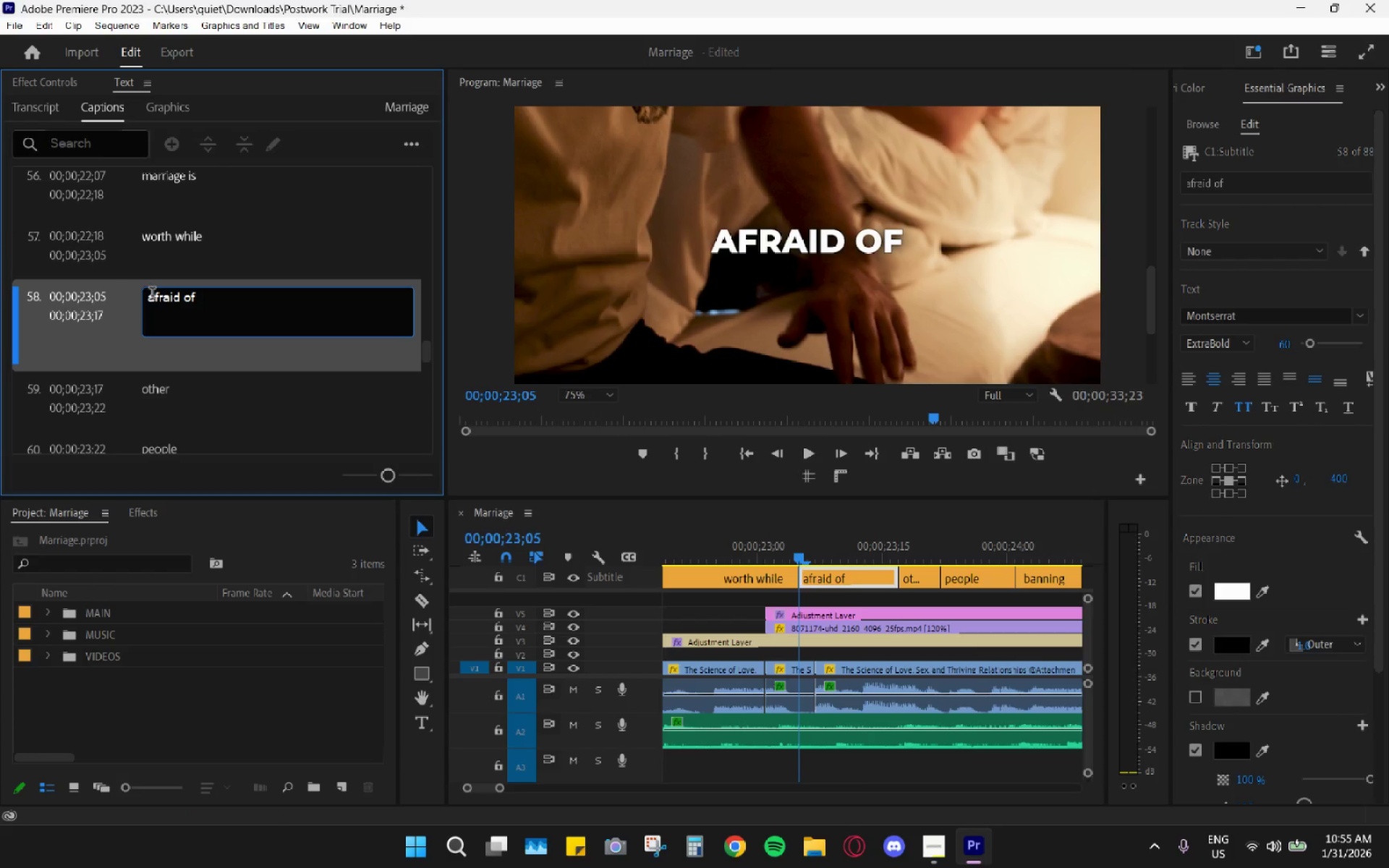 
left_click([148, 294])
 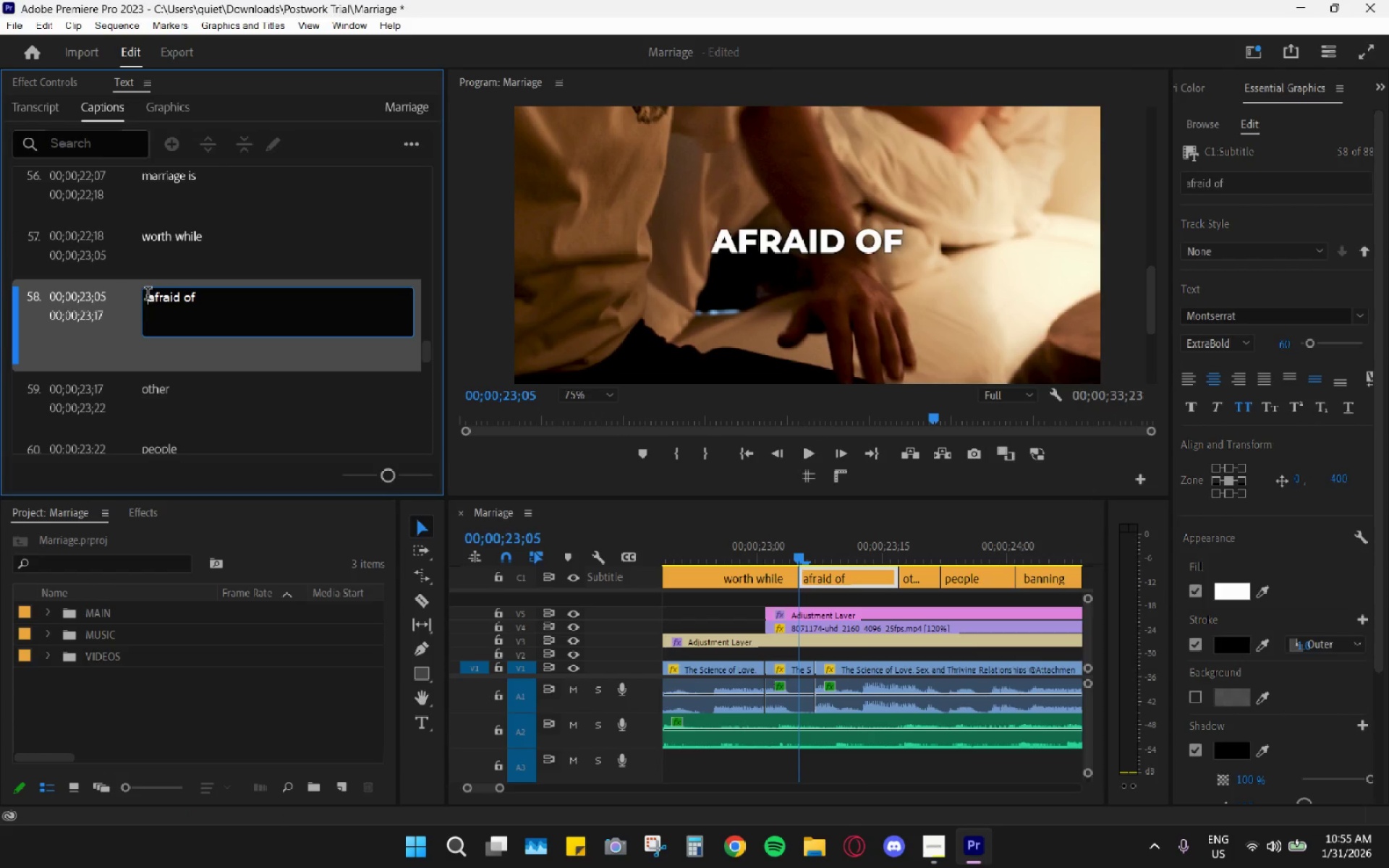 
type(they)
 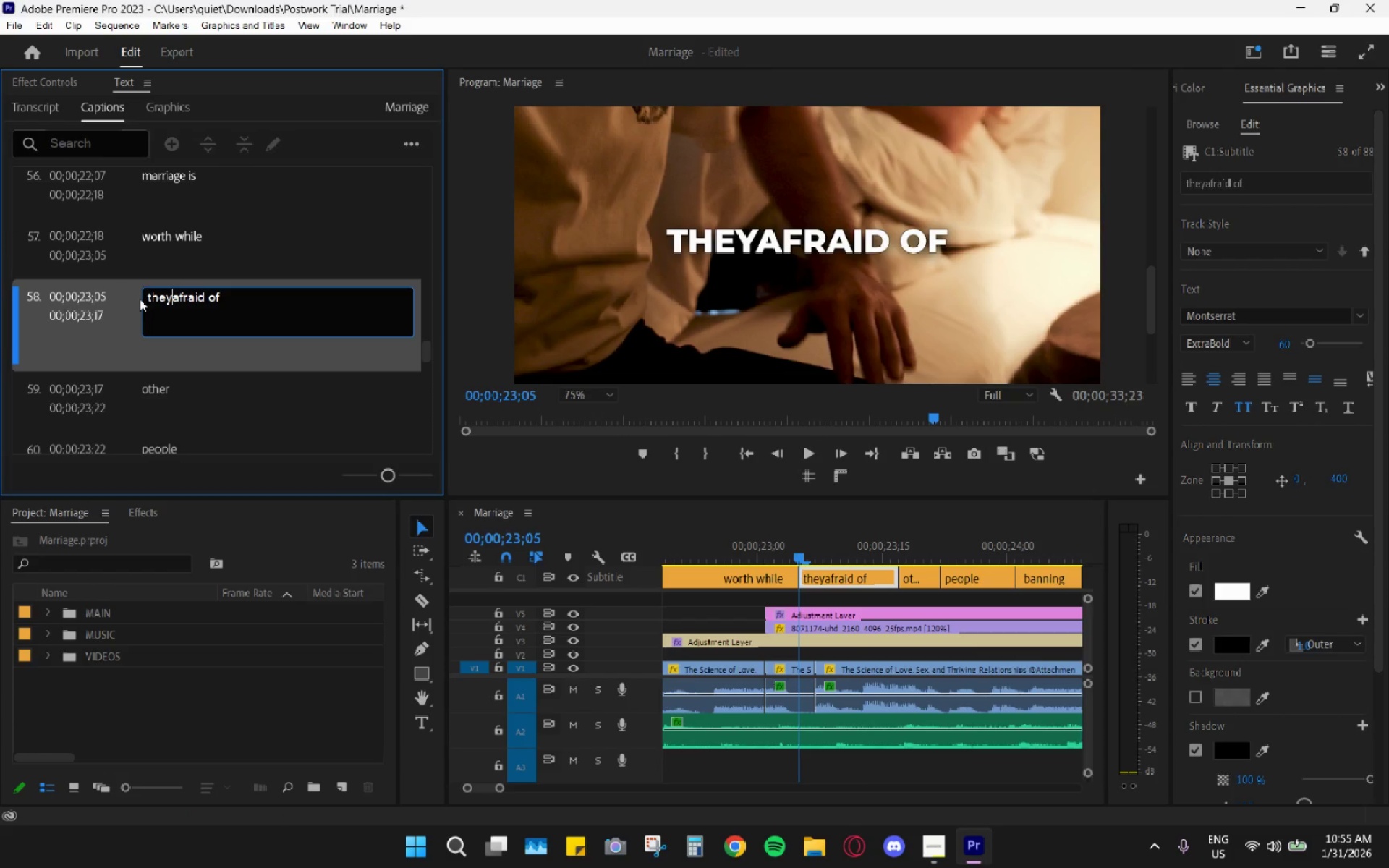 
type('re )
 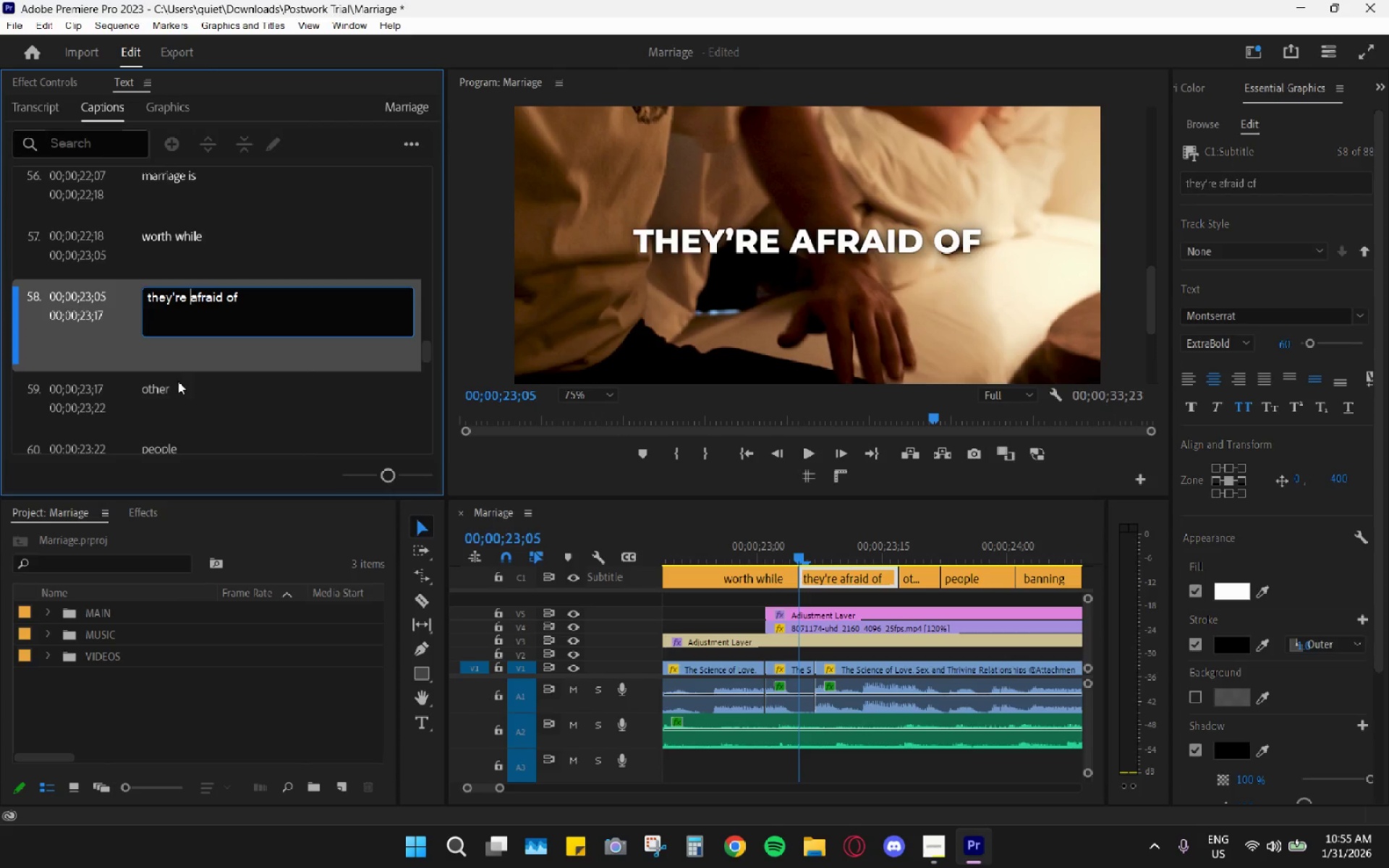 
left_click([211, 380])
 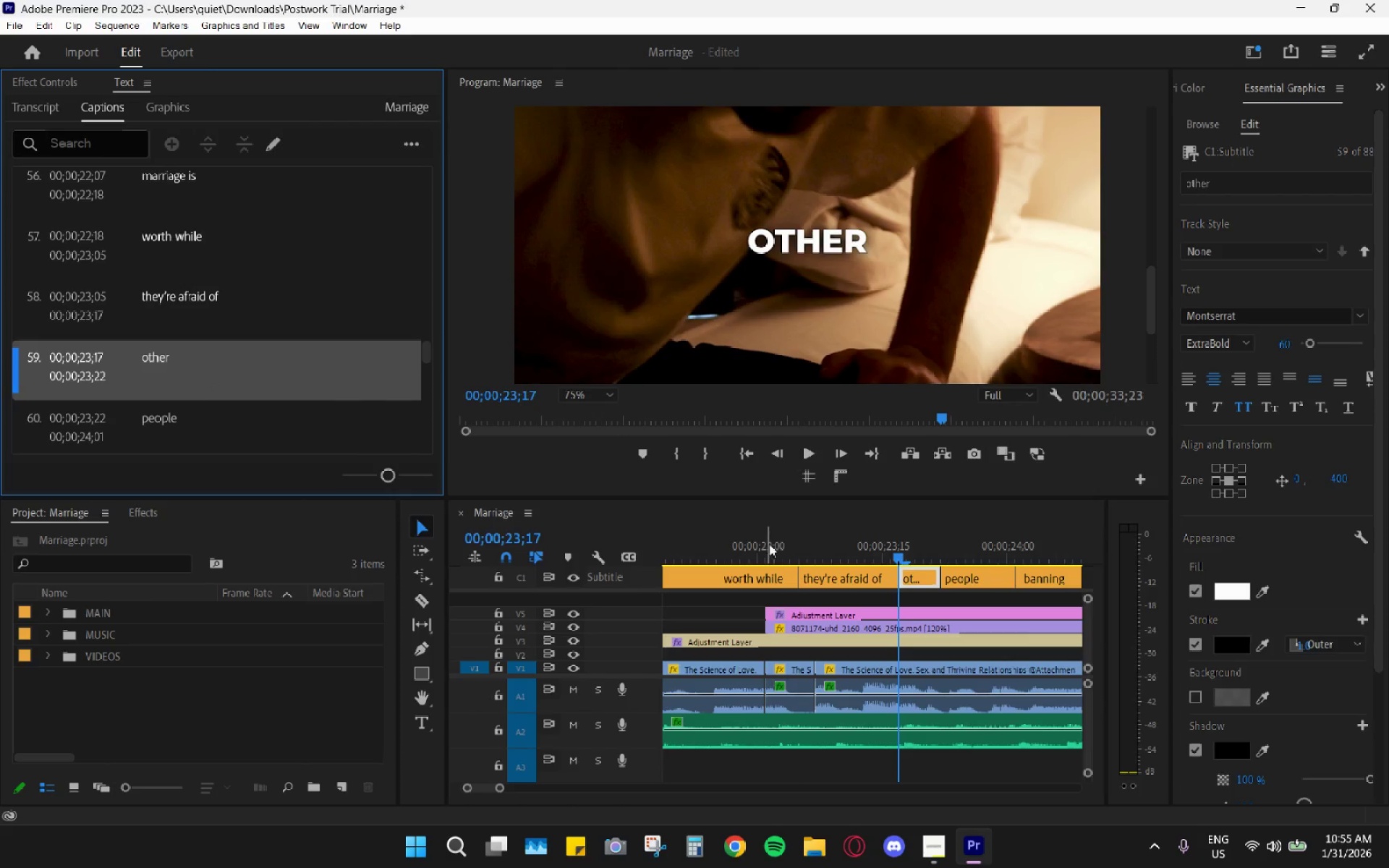 
key(Space)
 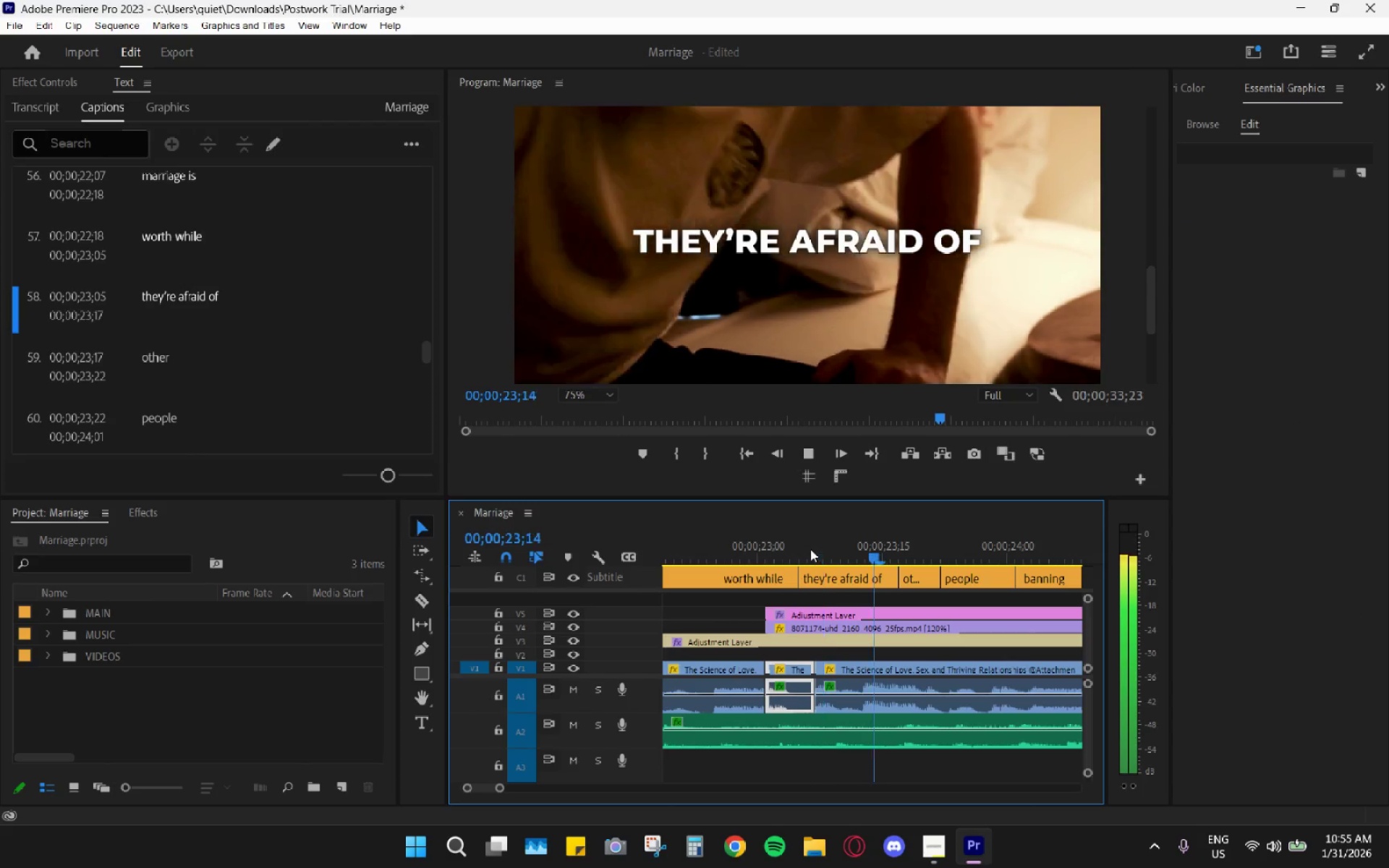 
key(Space)
 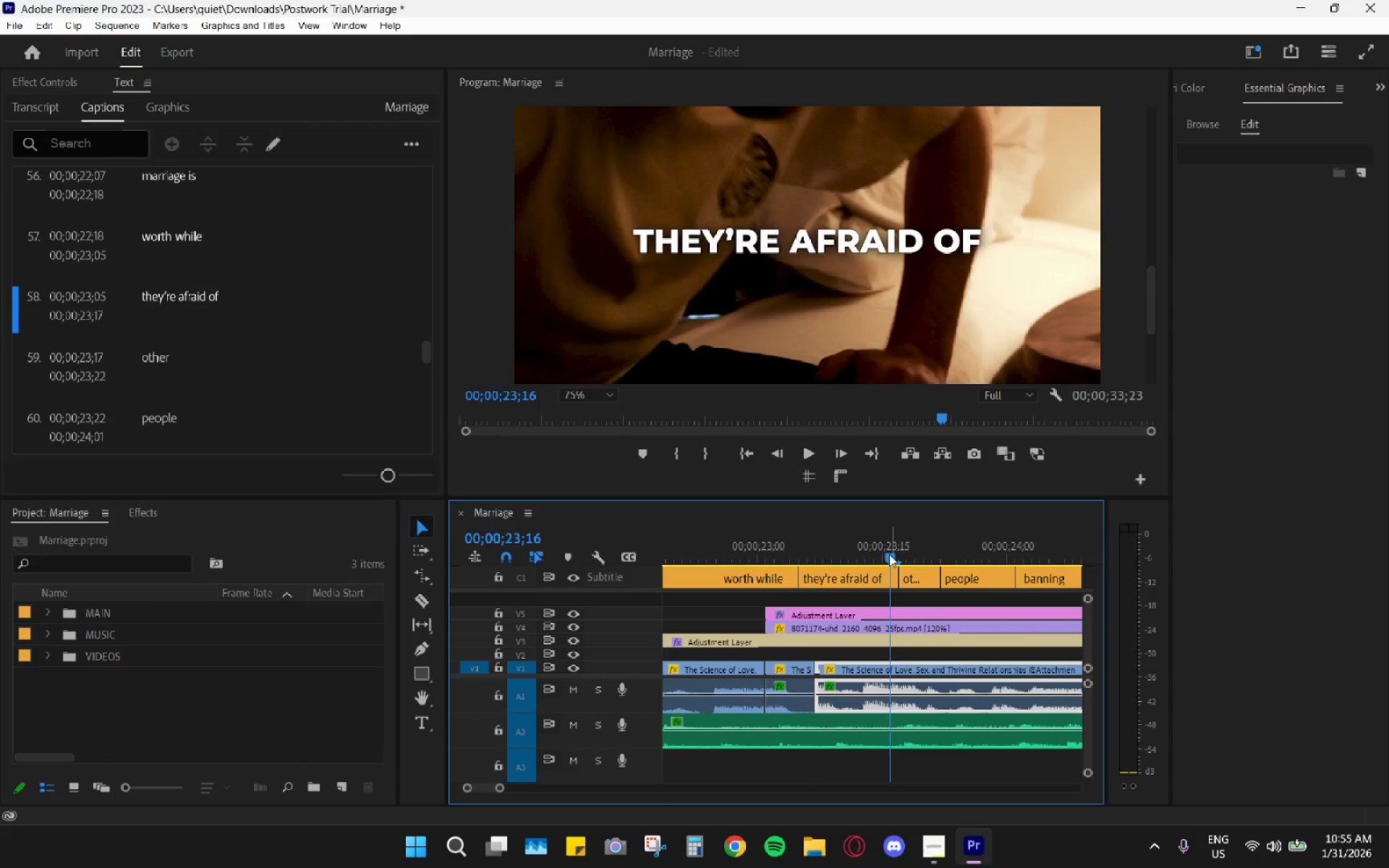 
left_click_drag(start_coordinate=[881, 549], to_coordinate=[862, 540])
 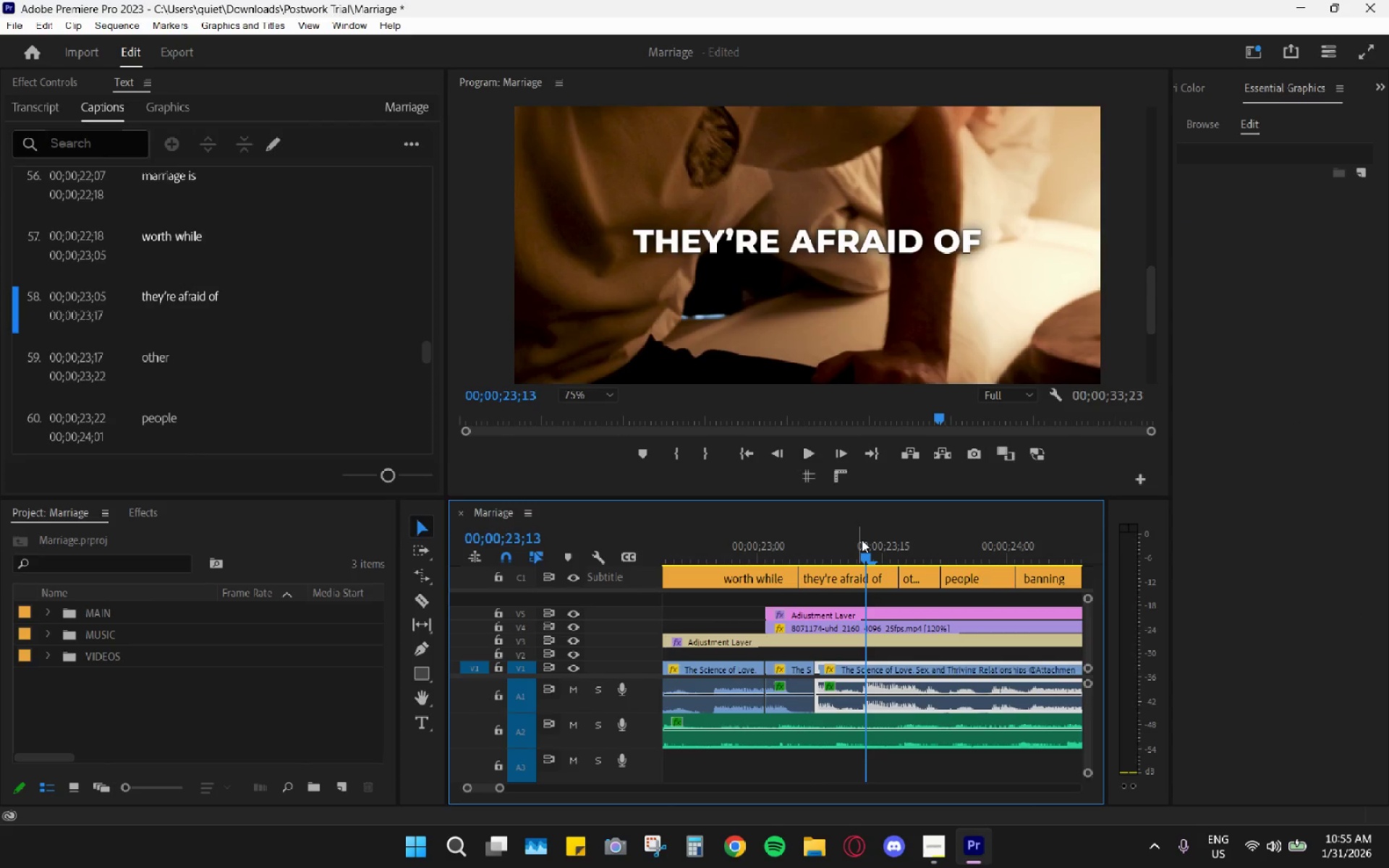 
key(Space)
 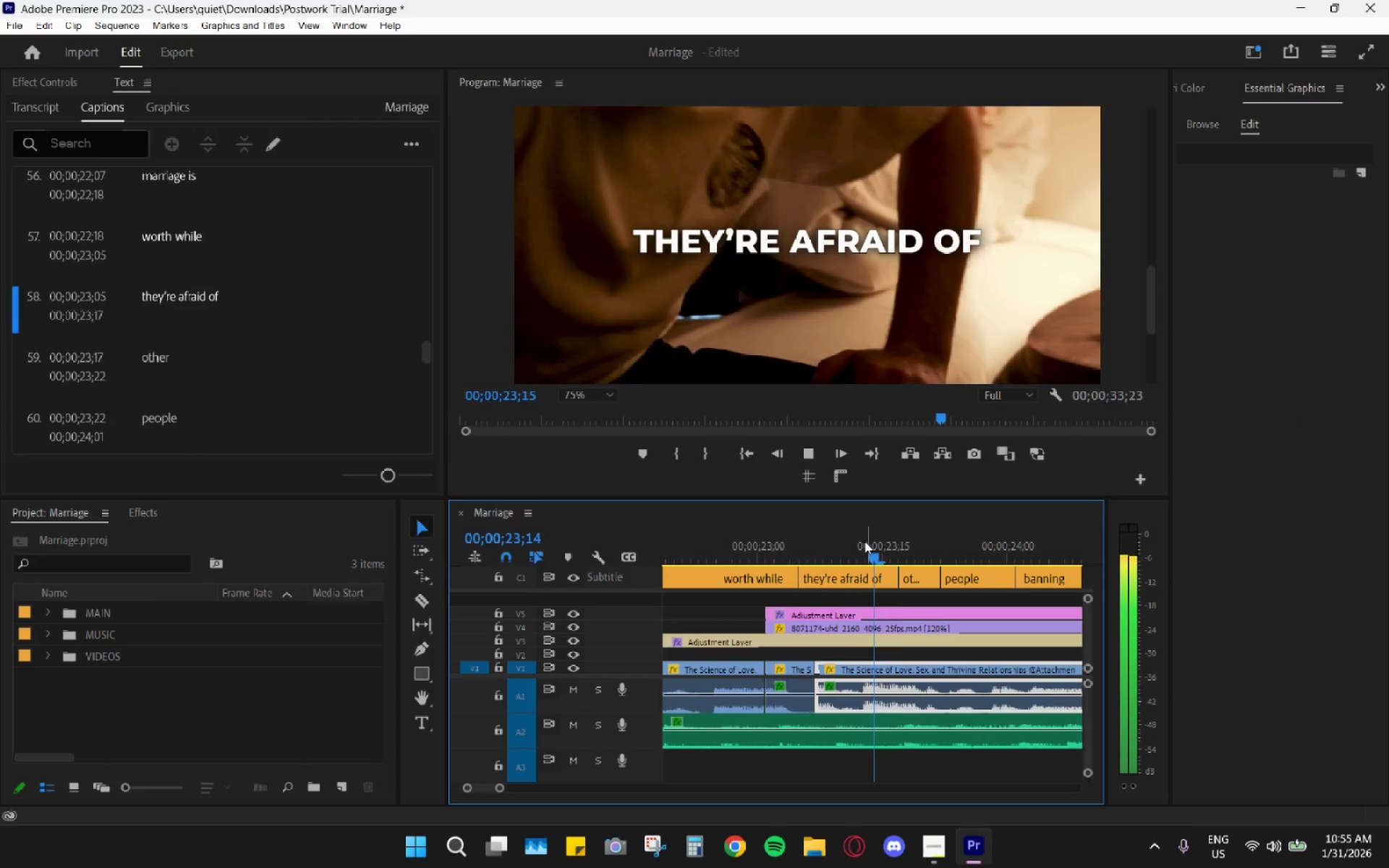 
key(Space)
 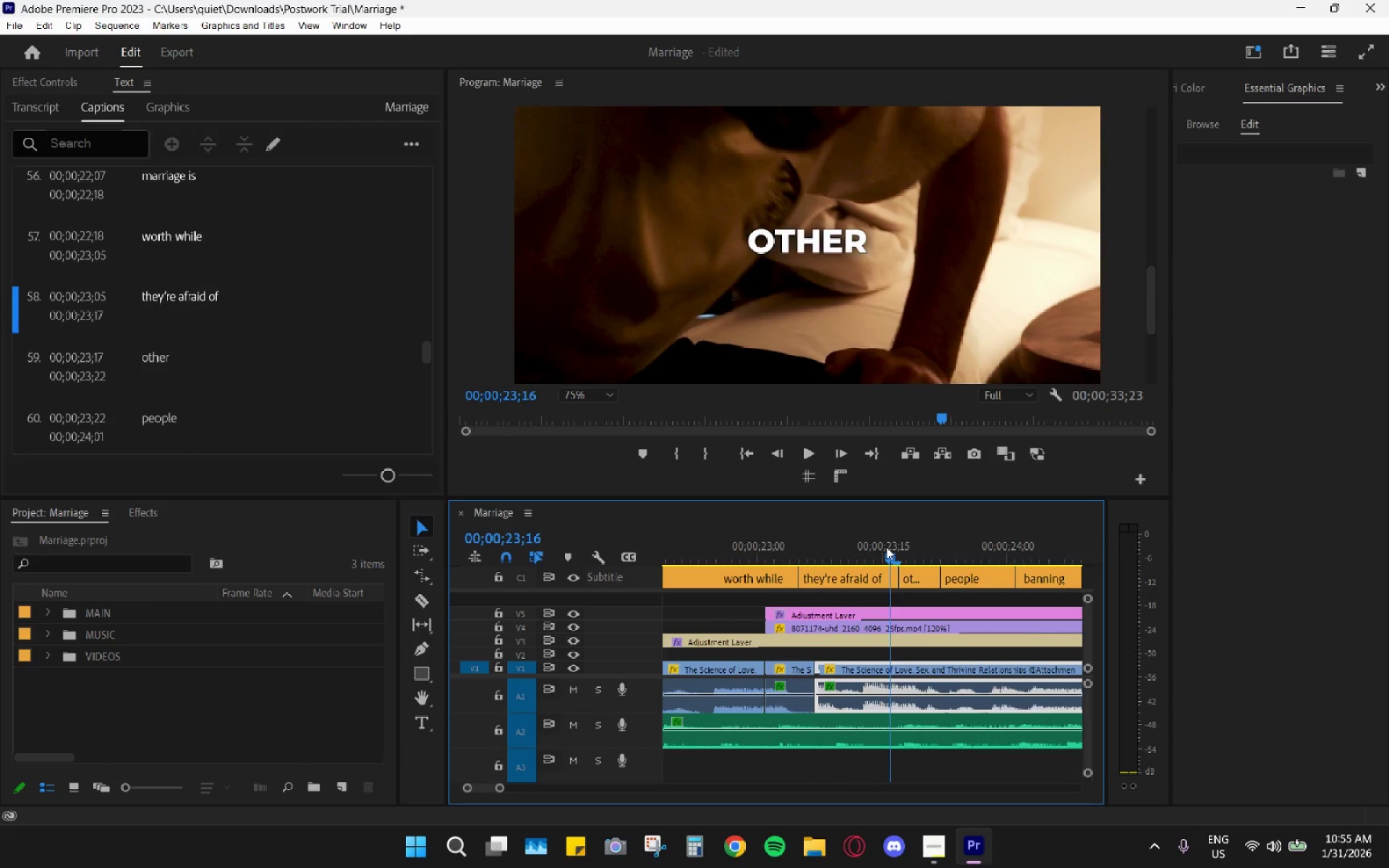 
key(Space)
 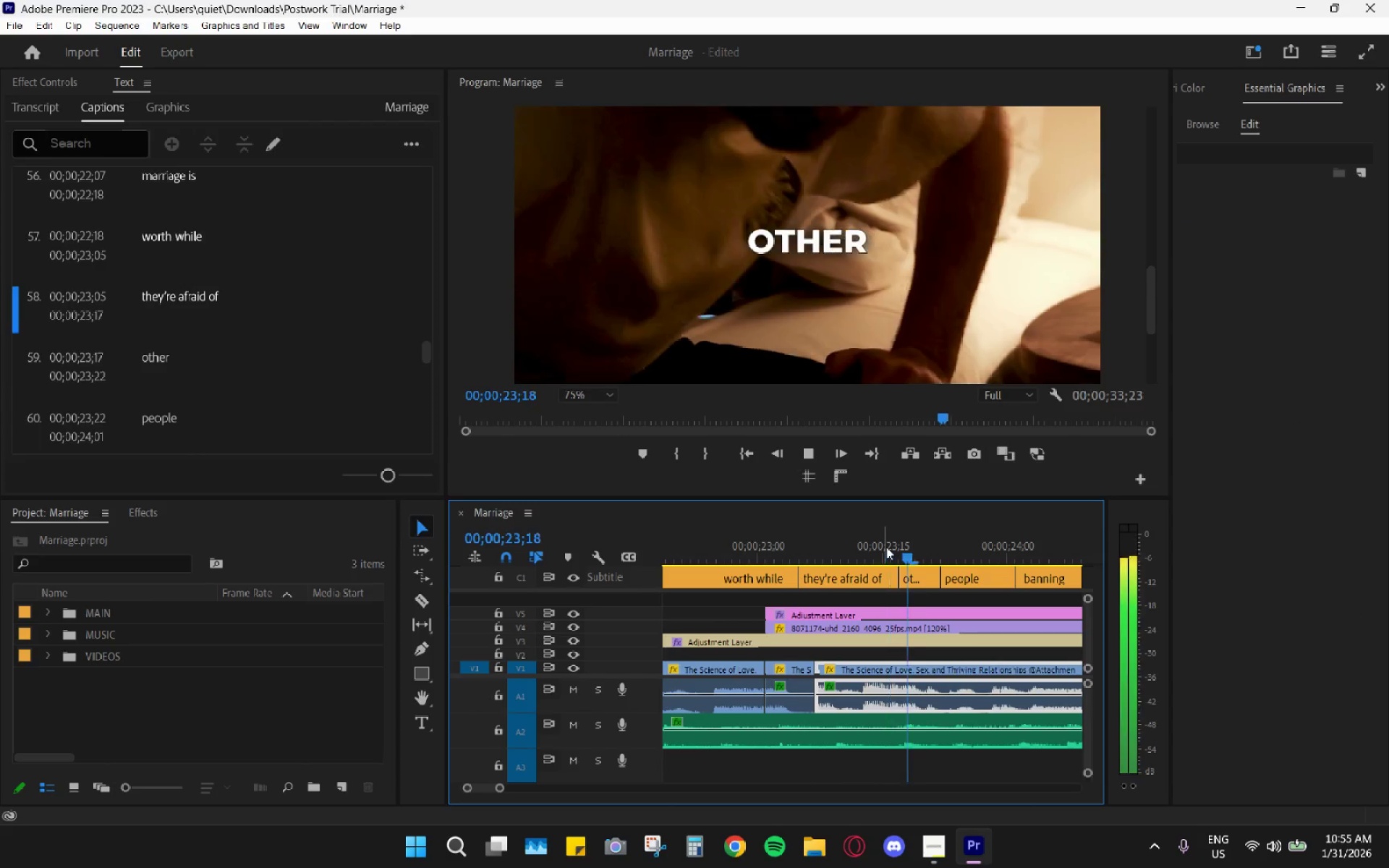 
left_click([886, 547])
 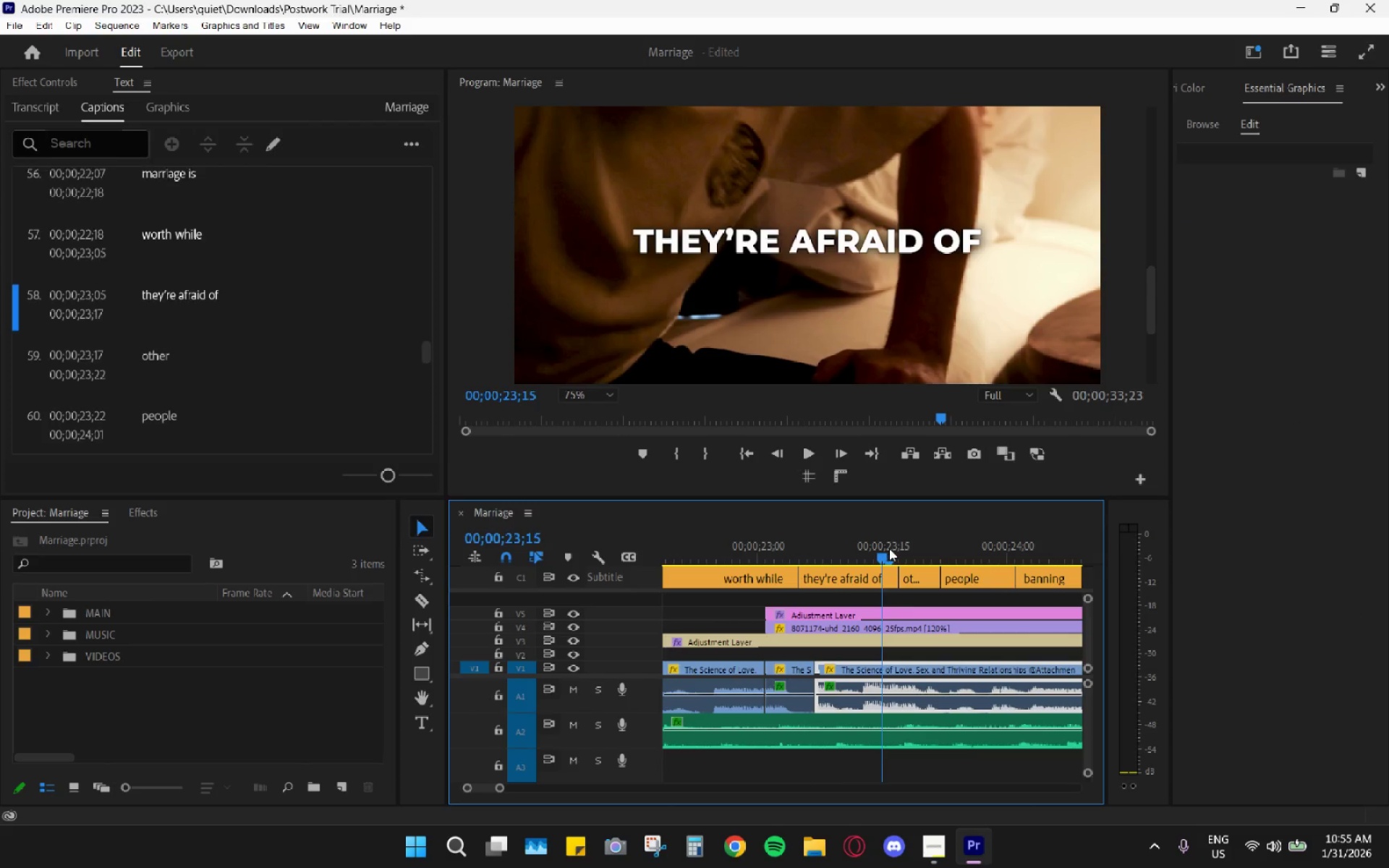 
key(Space)
 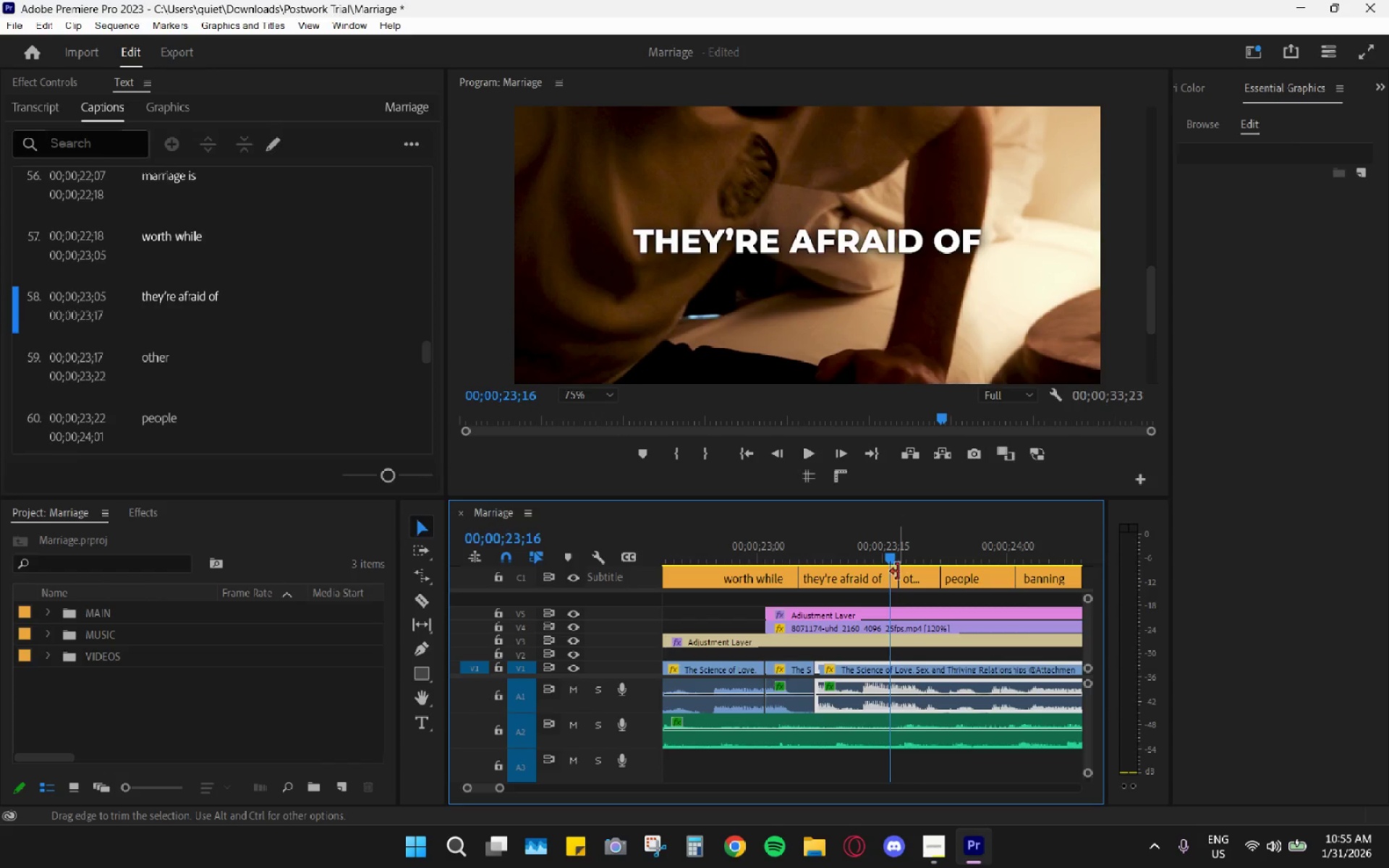 
left_click_drag(start_coordinate=[884, 556], to_coordinate=[874, 551])
 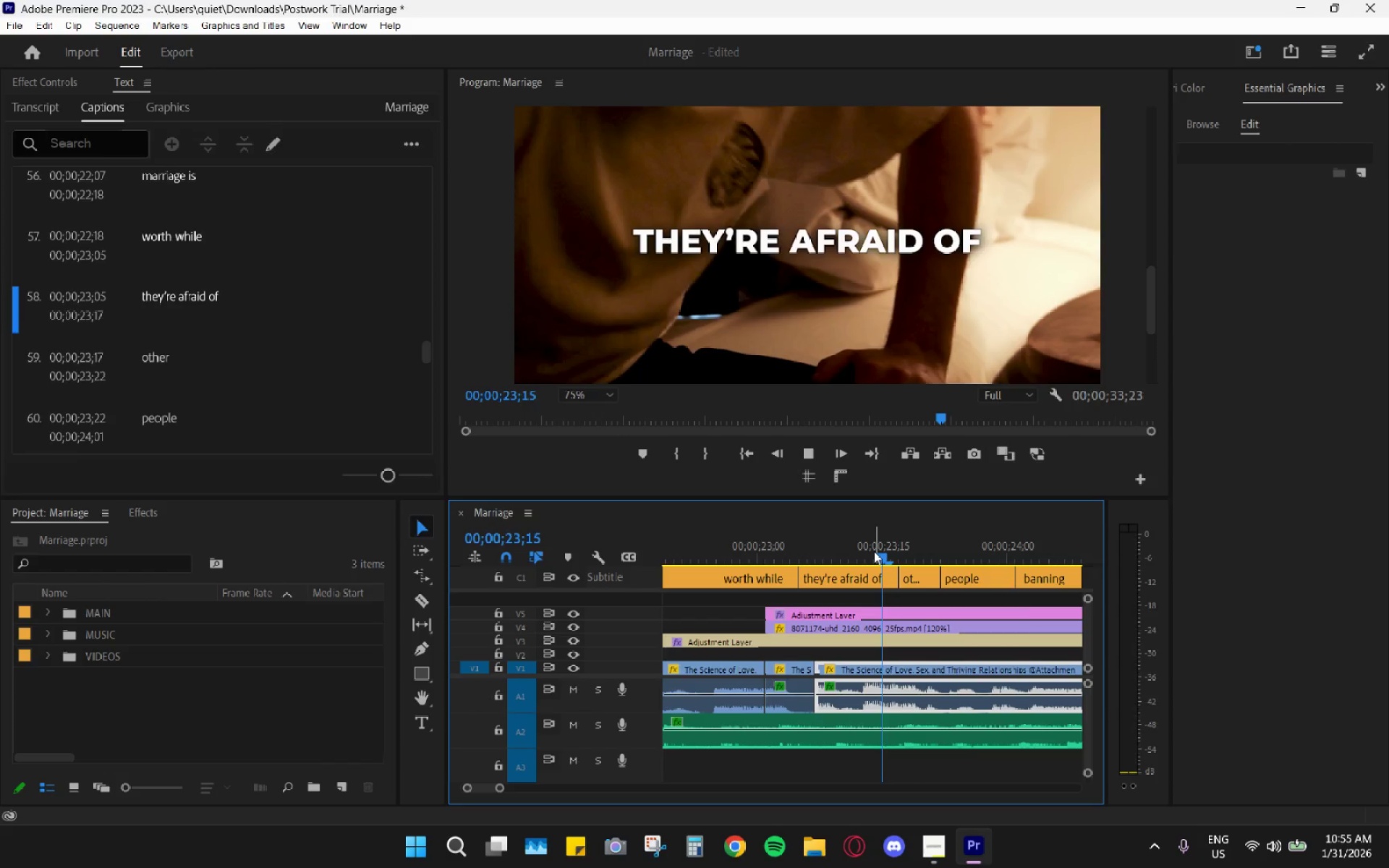 
key(Space)
 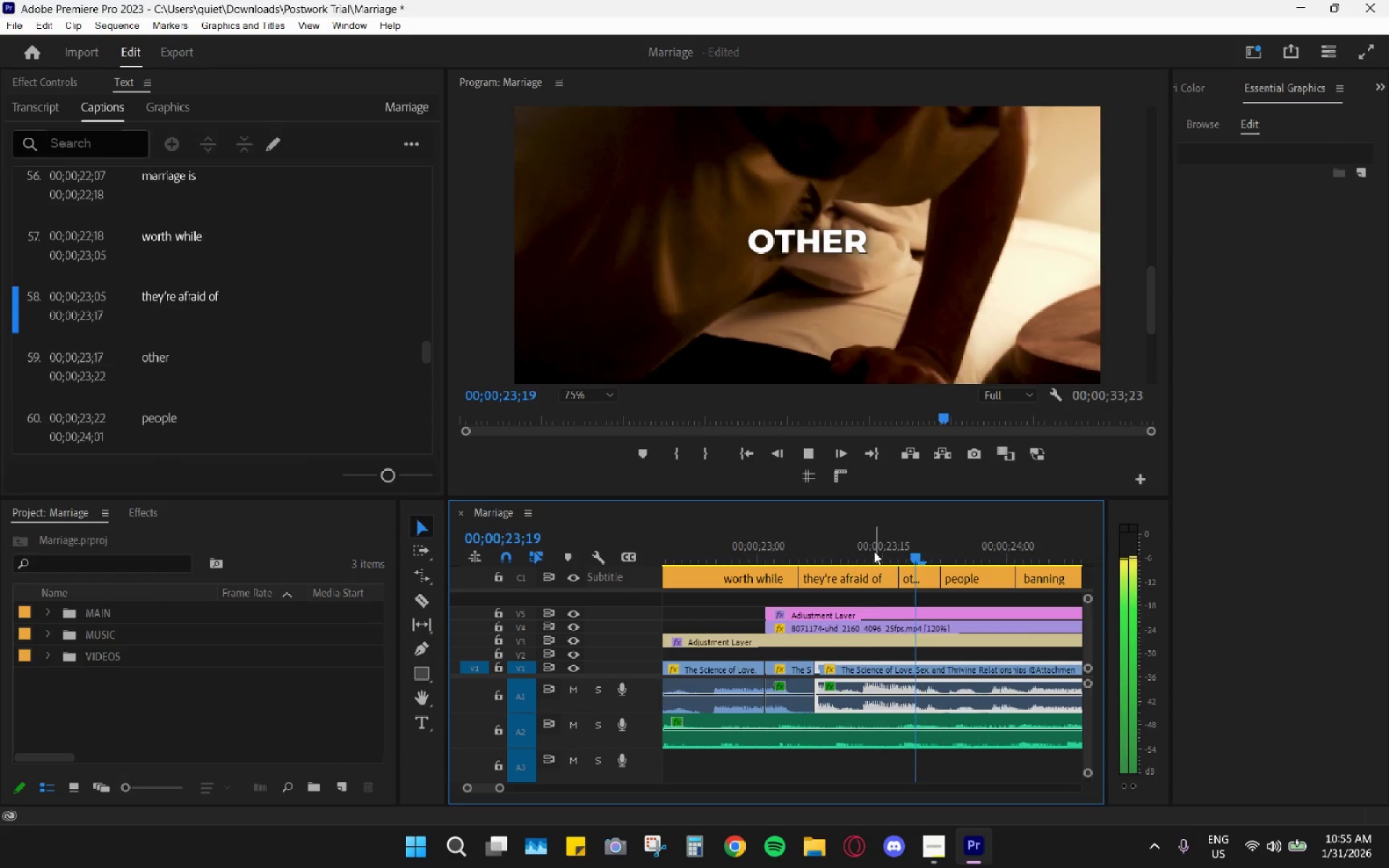 
left_click_drag(start_coordinate=[874, 551], to_coordinate=[879, 553])
 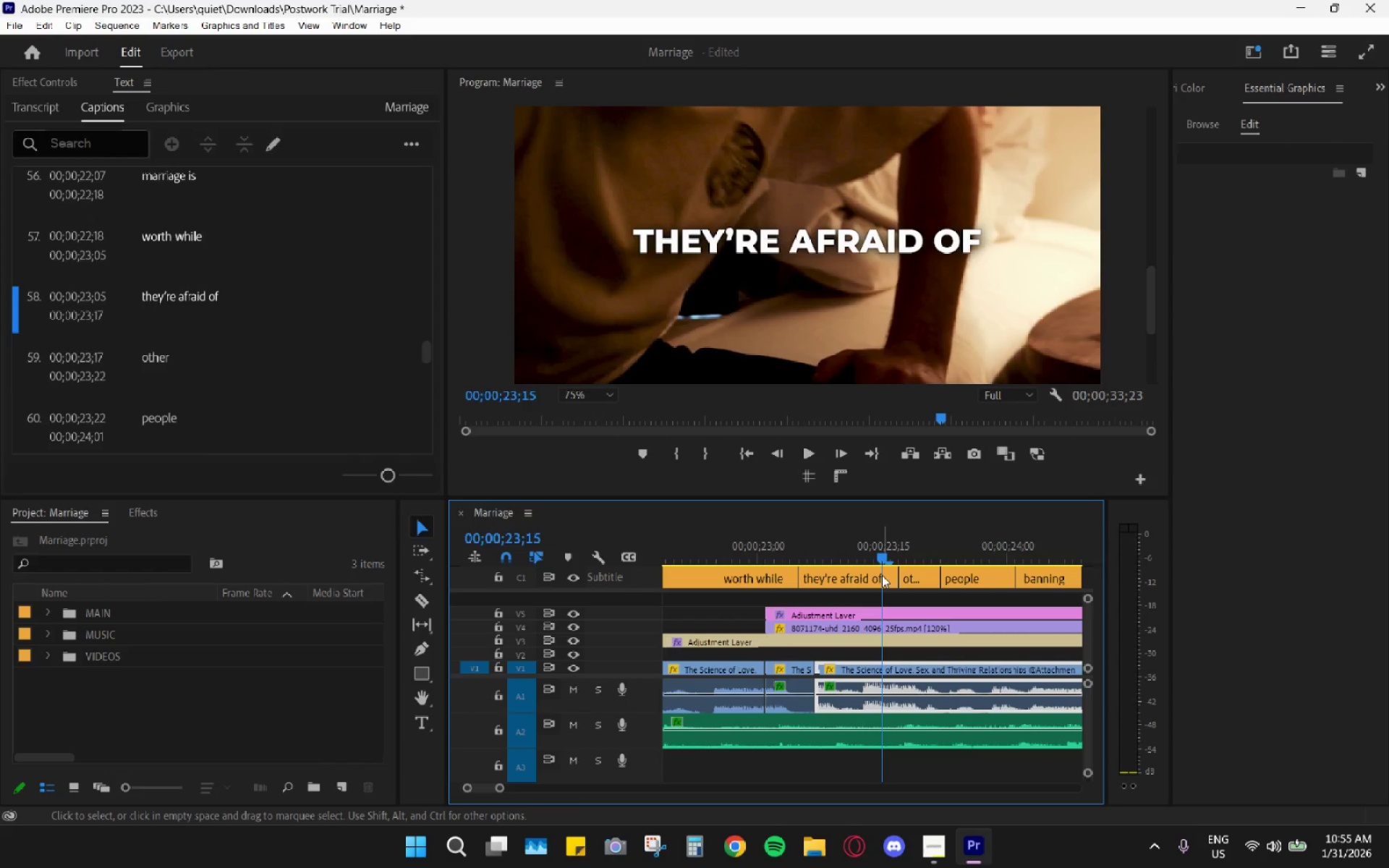 
type(cvh)
 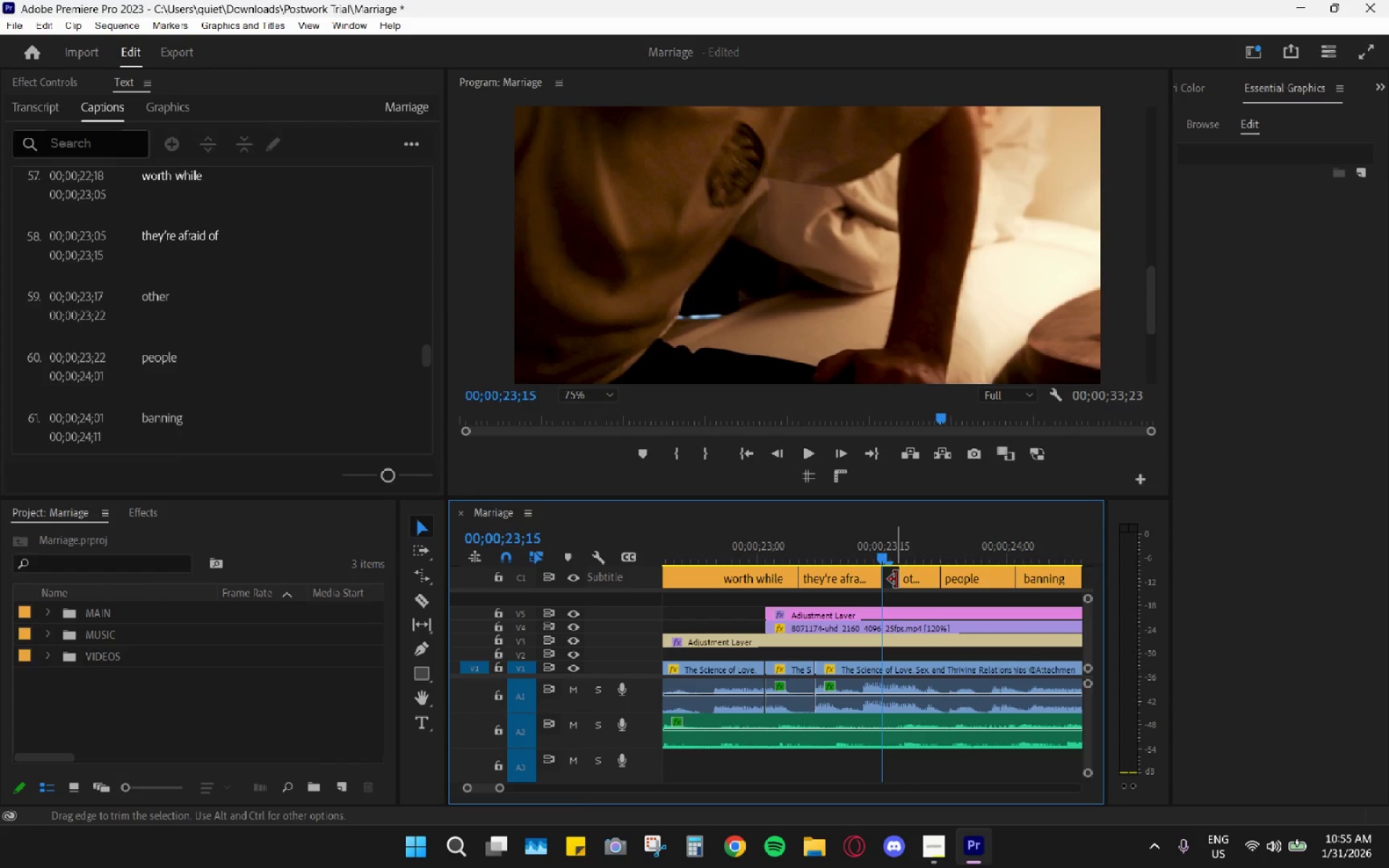 
left_click_drag(start_coordinate=[904, 577], to_coordinate=[871, 569])
 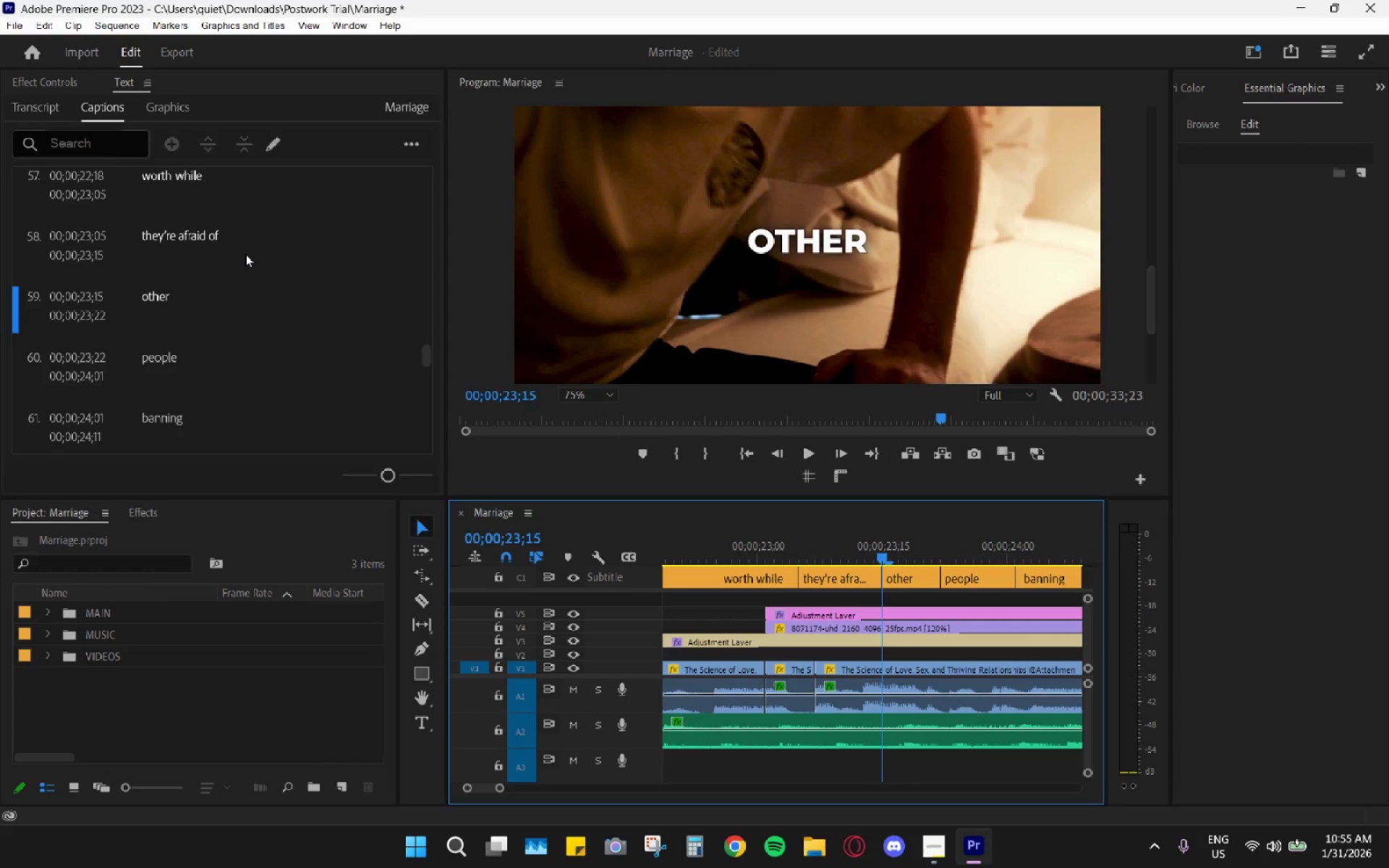 
double_click([255, 247])
 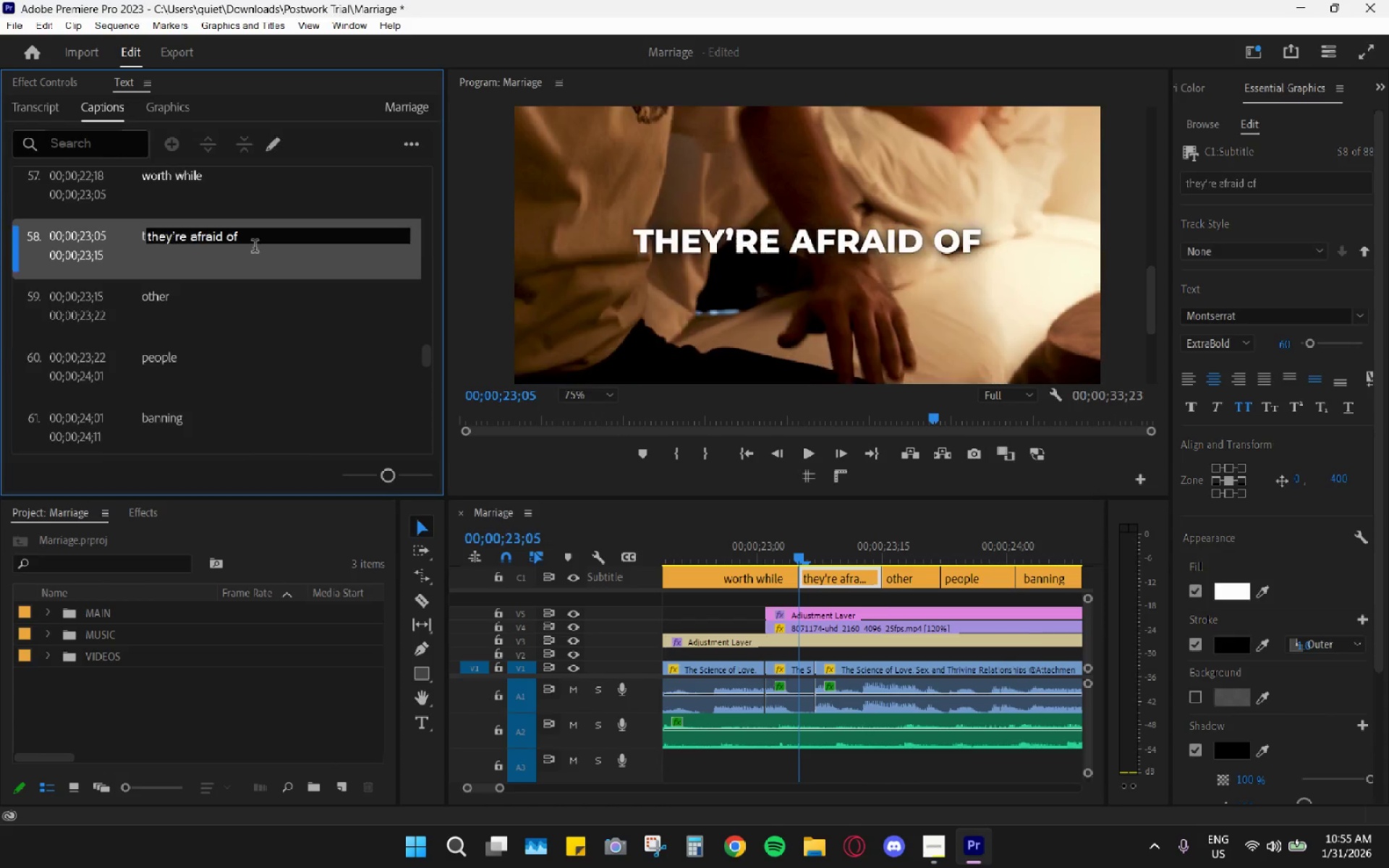 
triple_click([255, 247])
 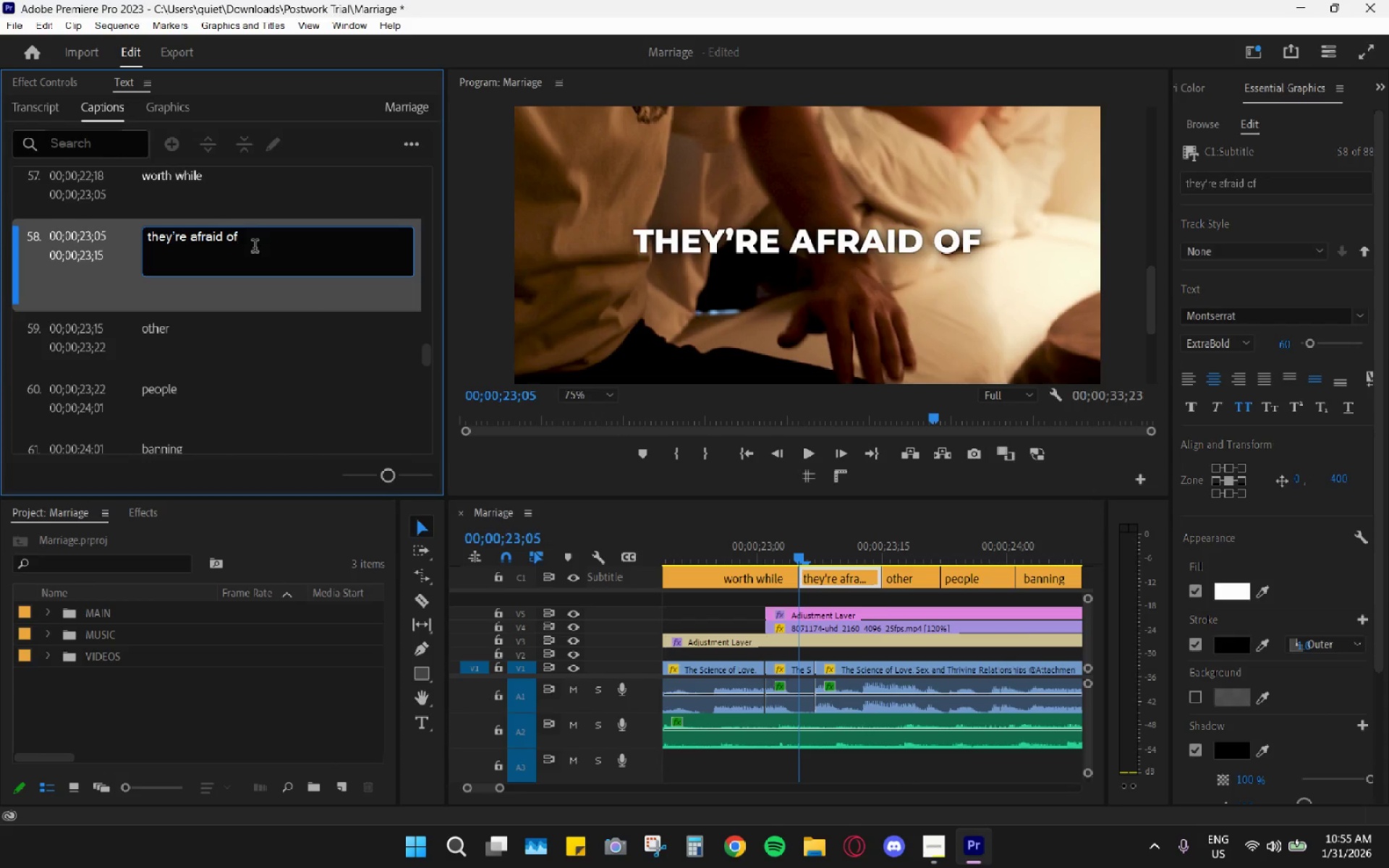 
key(Backspace)
 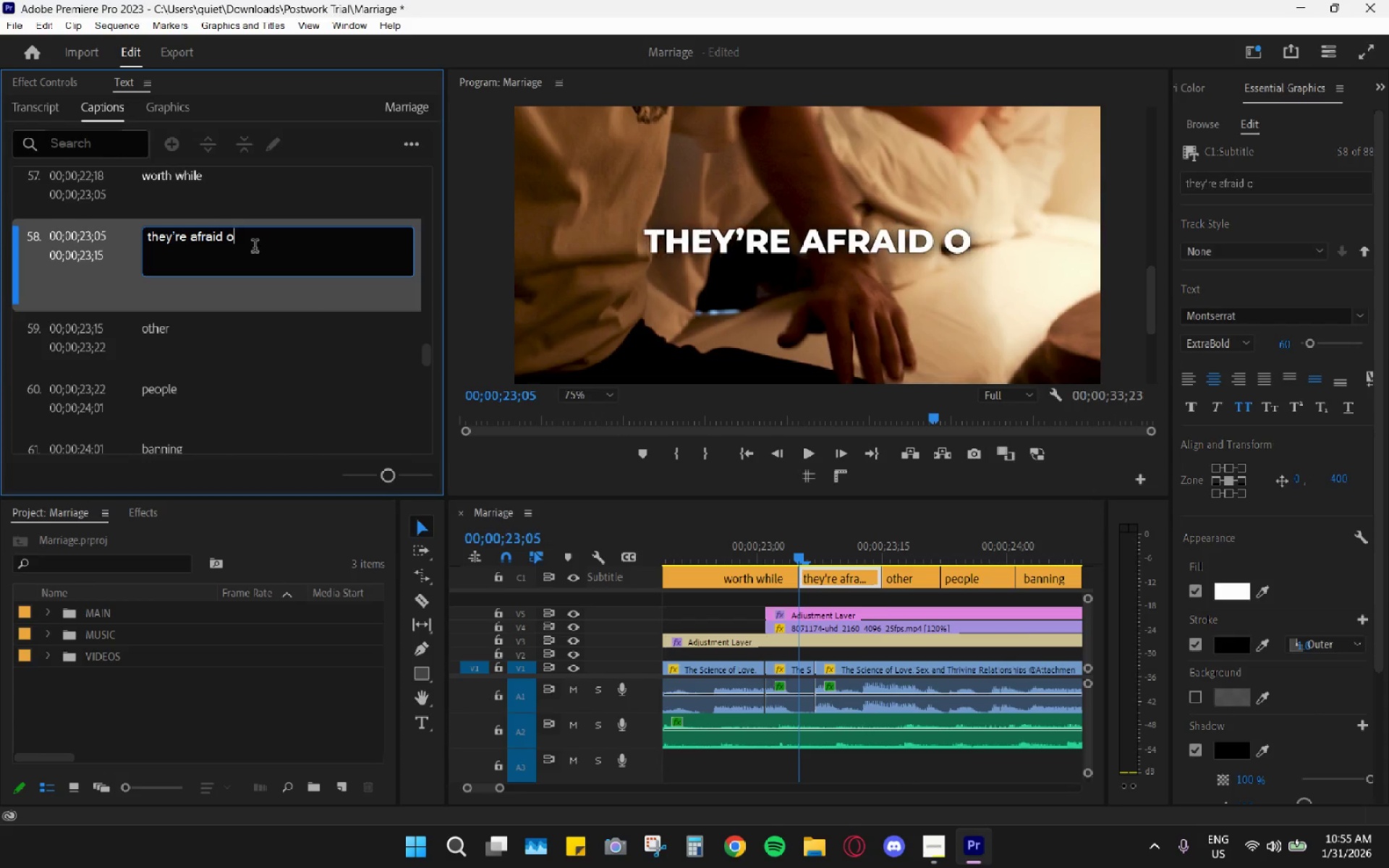 
key(Backspace)
 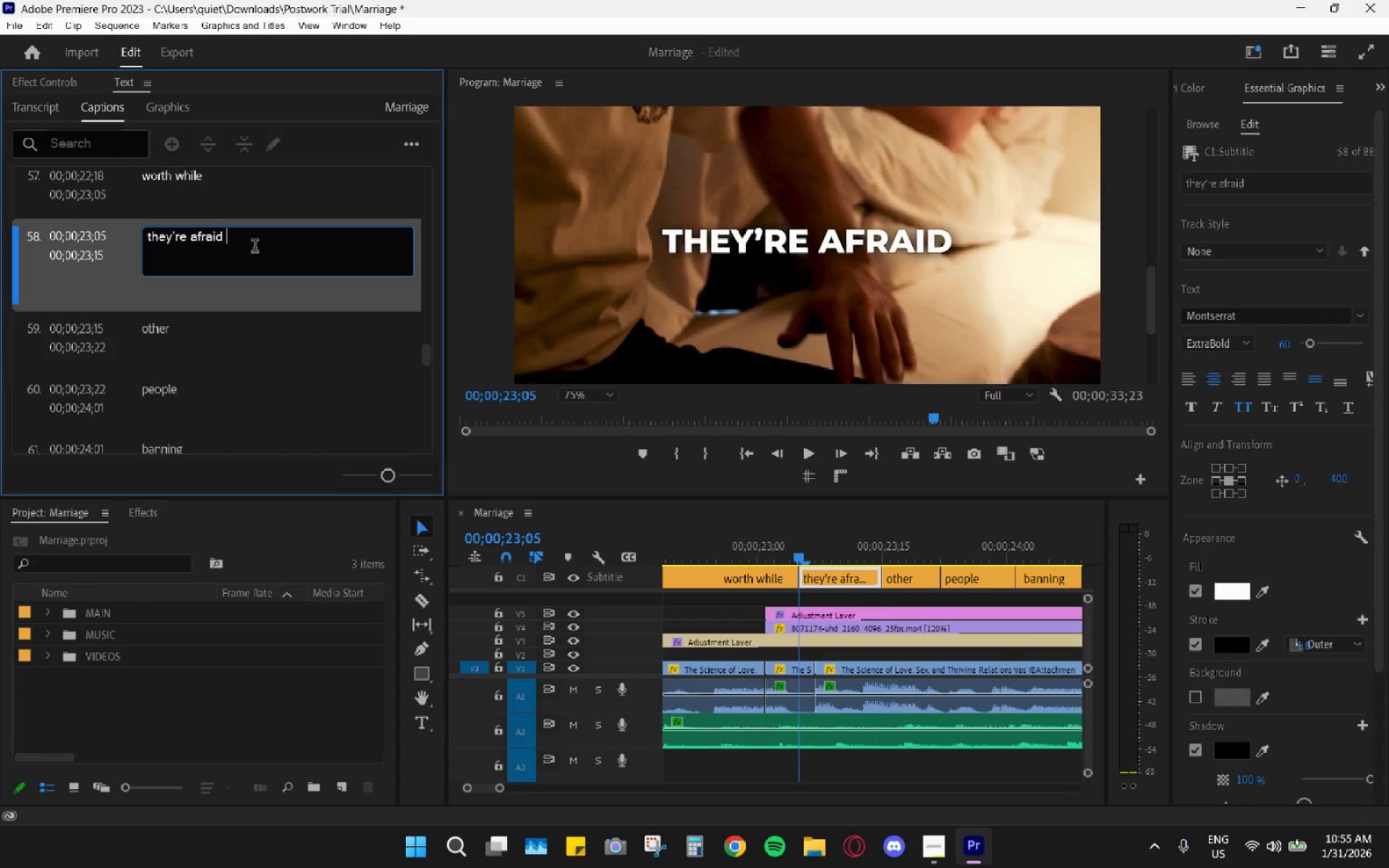 
key(Backspace)
 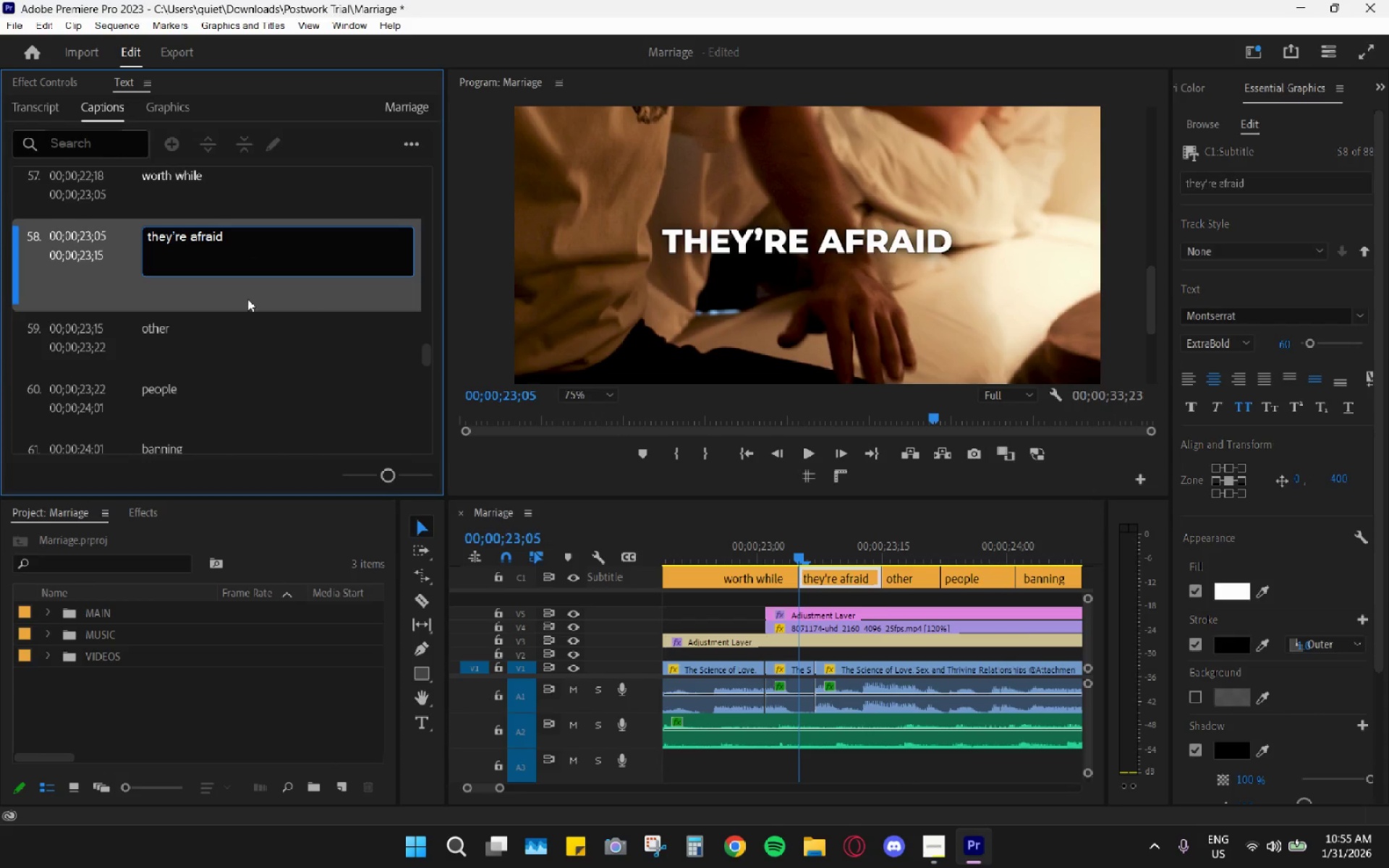 
double_click([234, 333])
 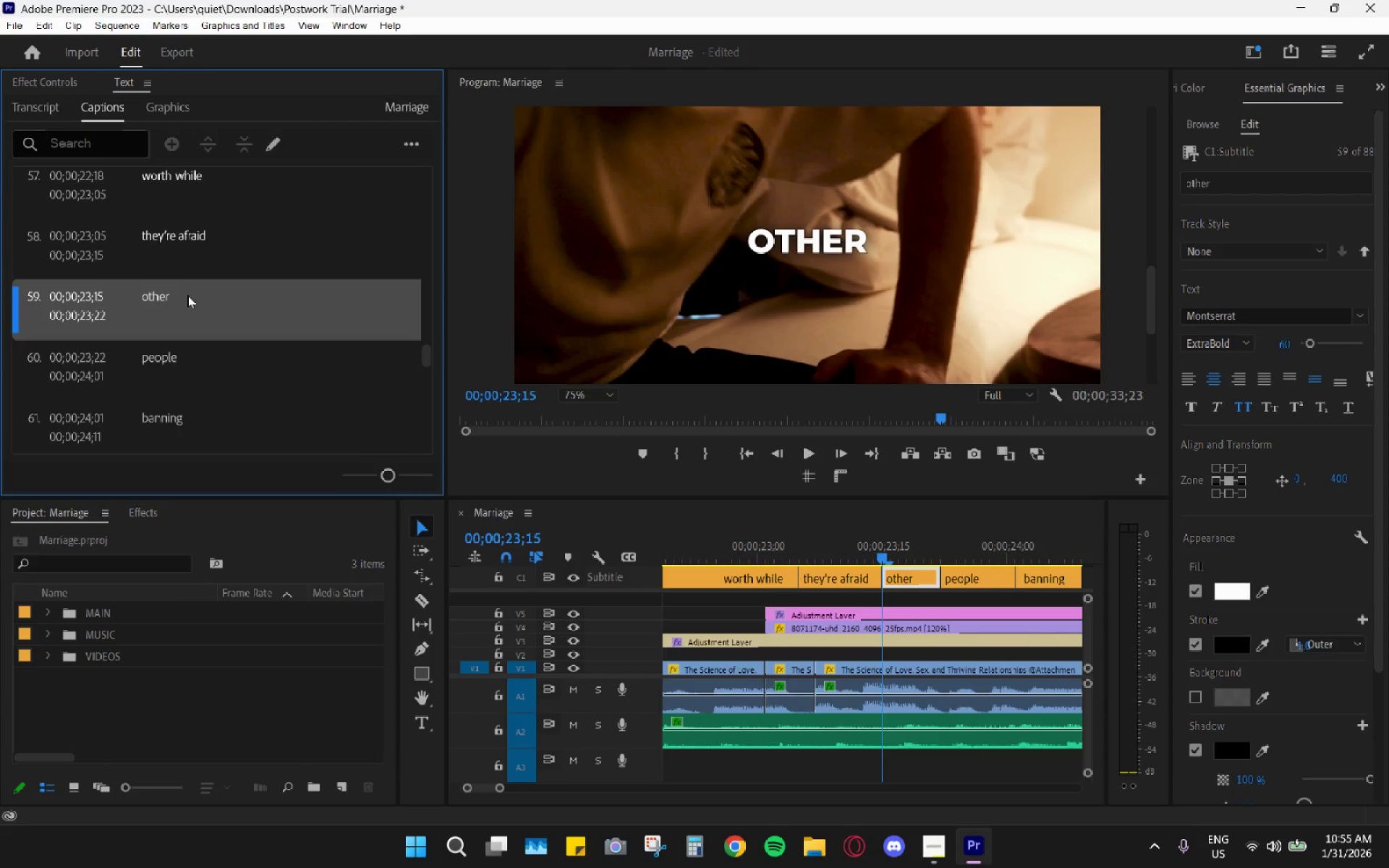 
double_click([187, 295])
 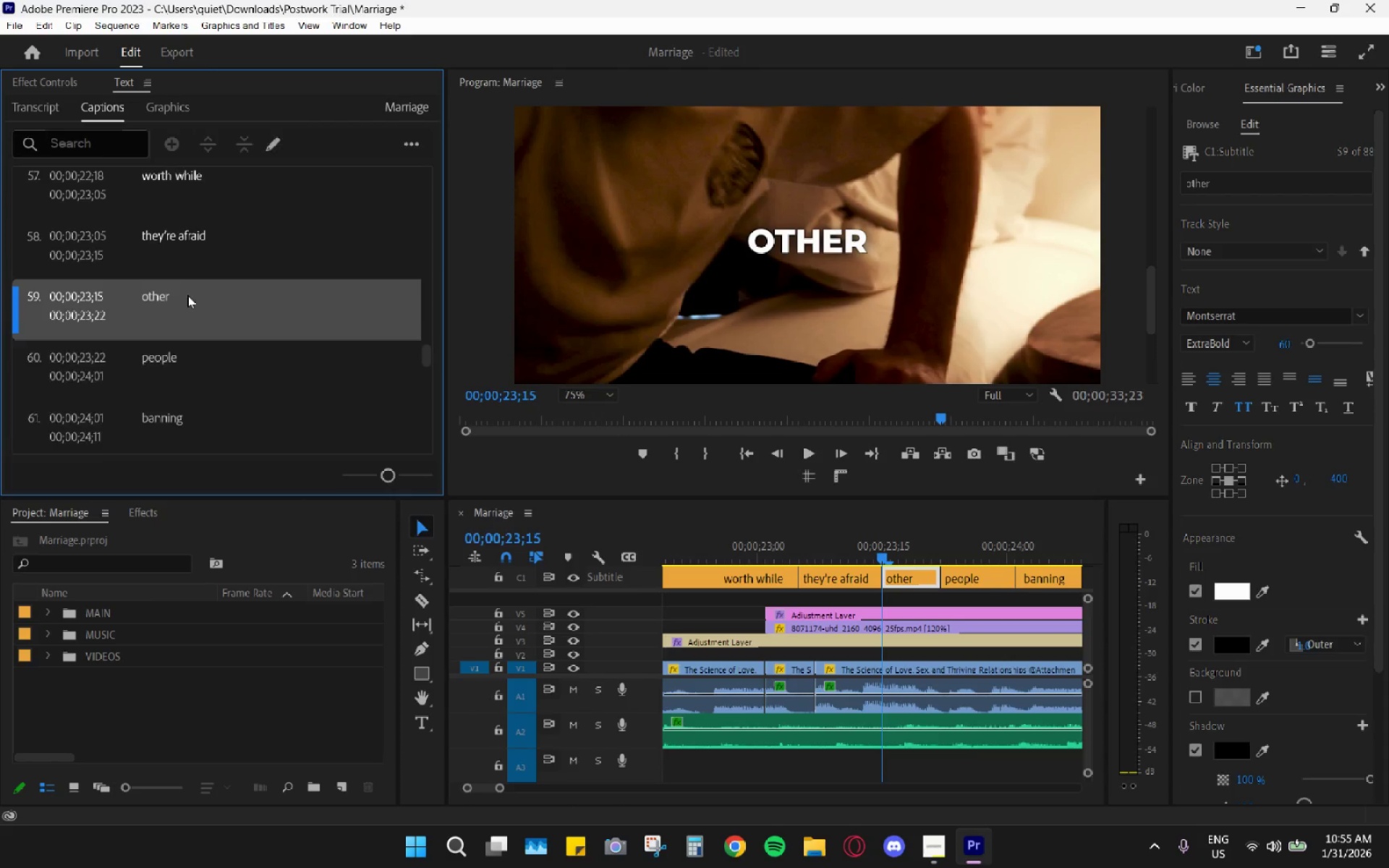 
triple_click([187, 295])
 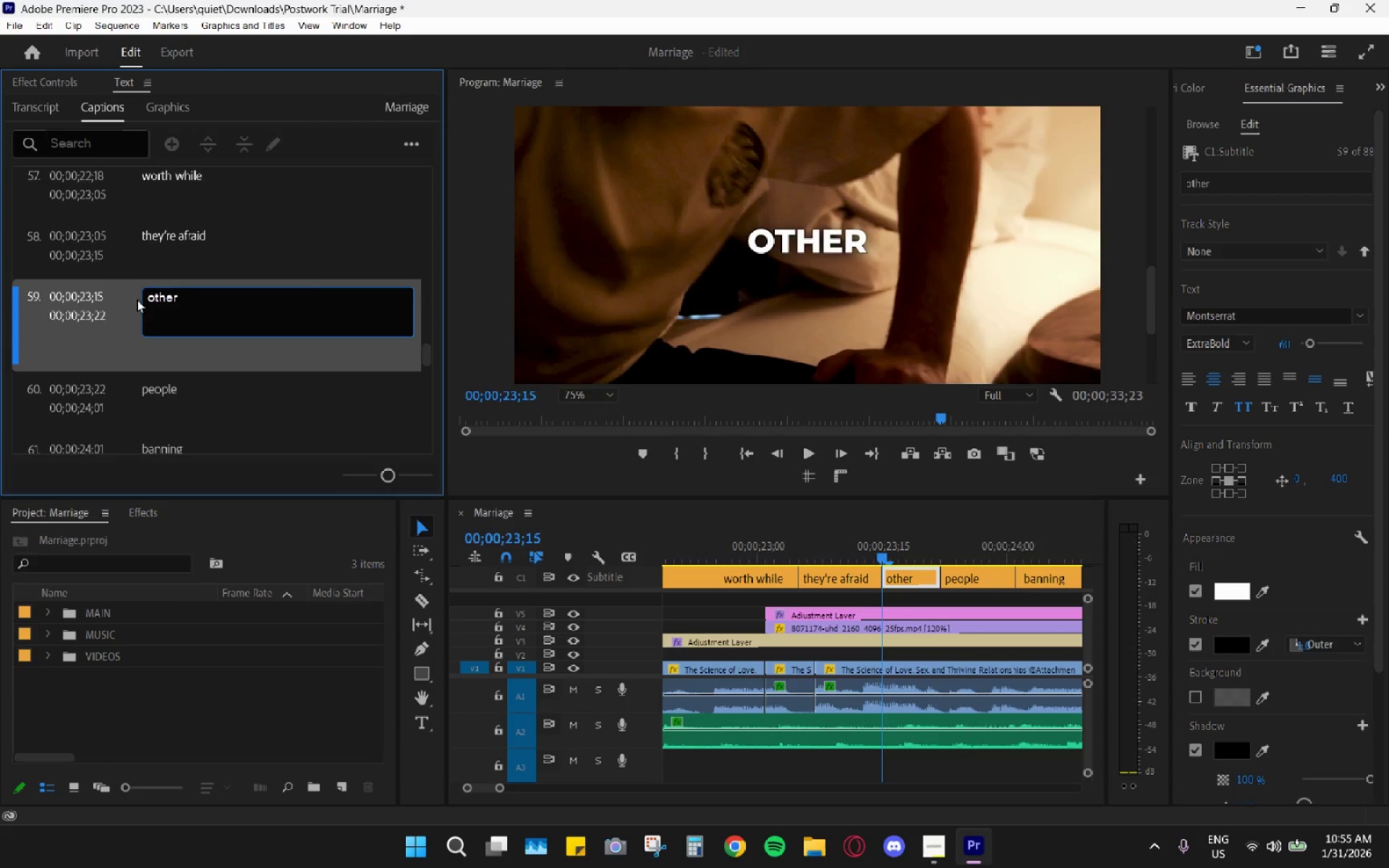 
left_click([154, 297])
 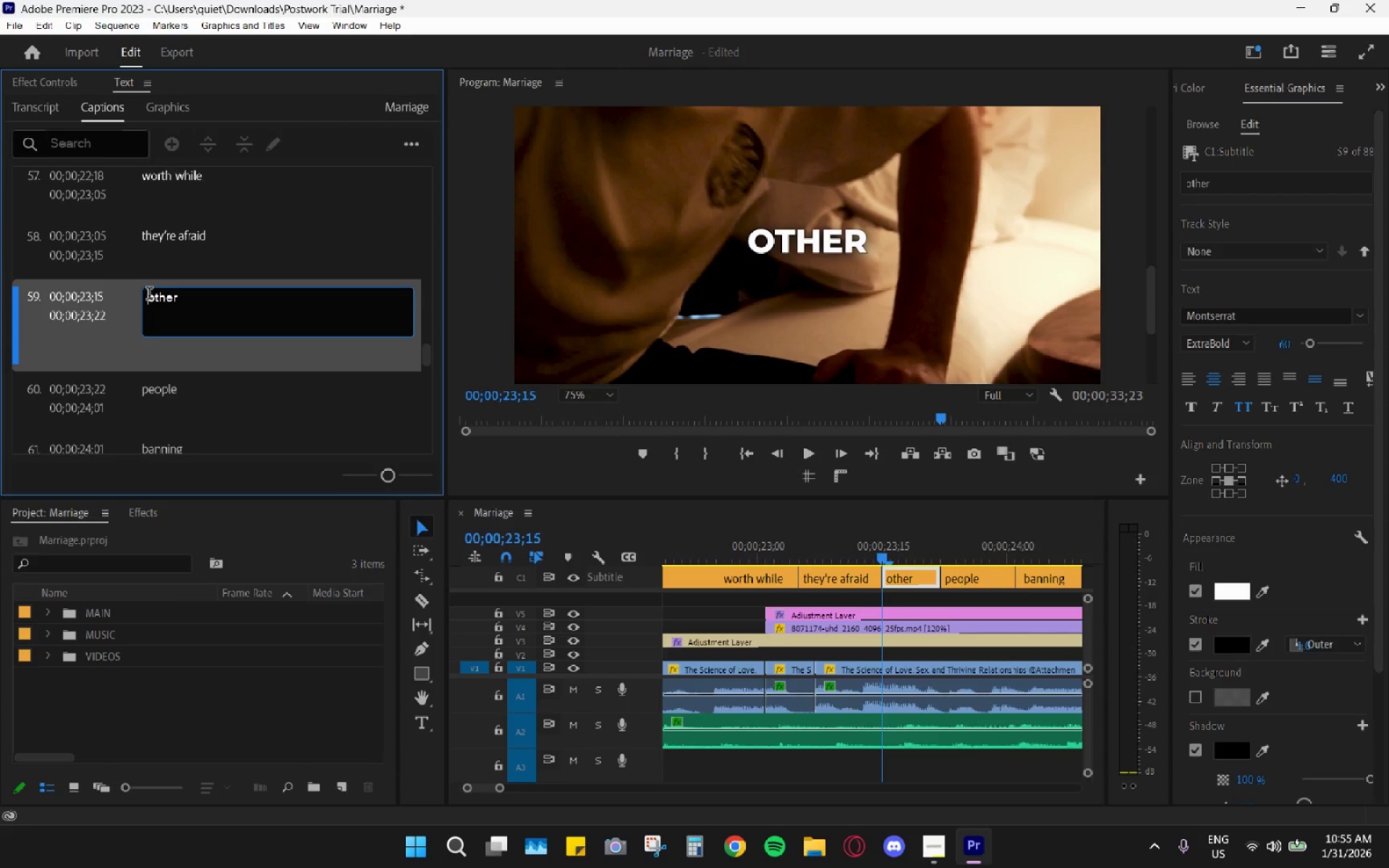 
type(of )
 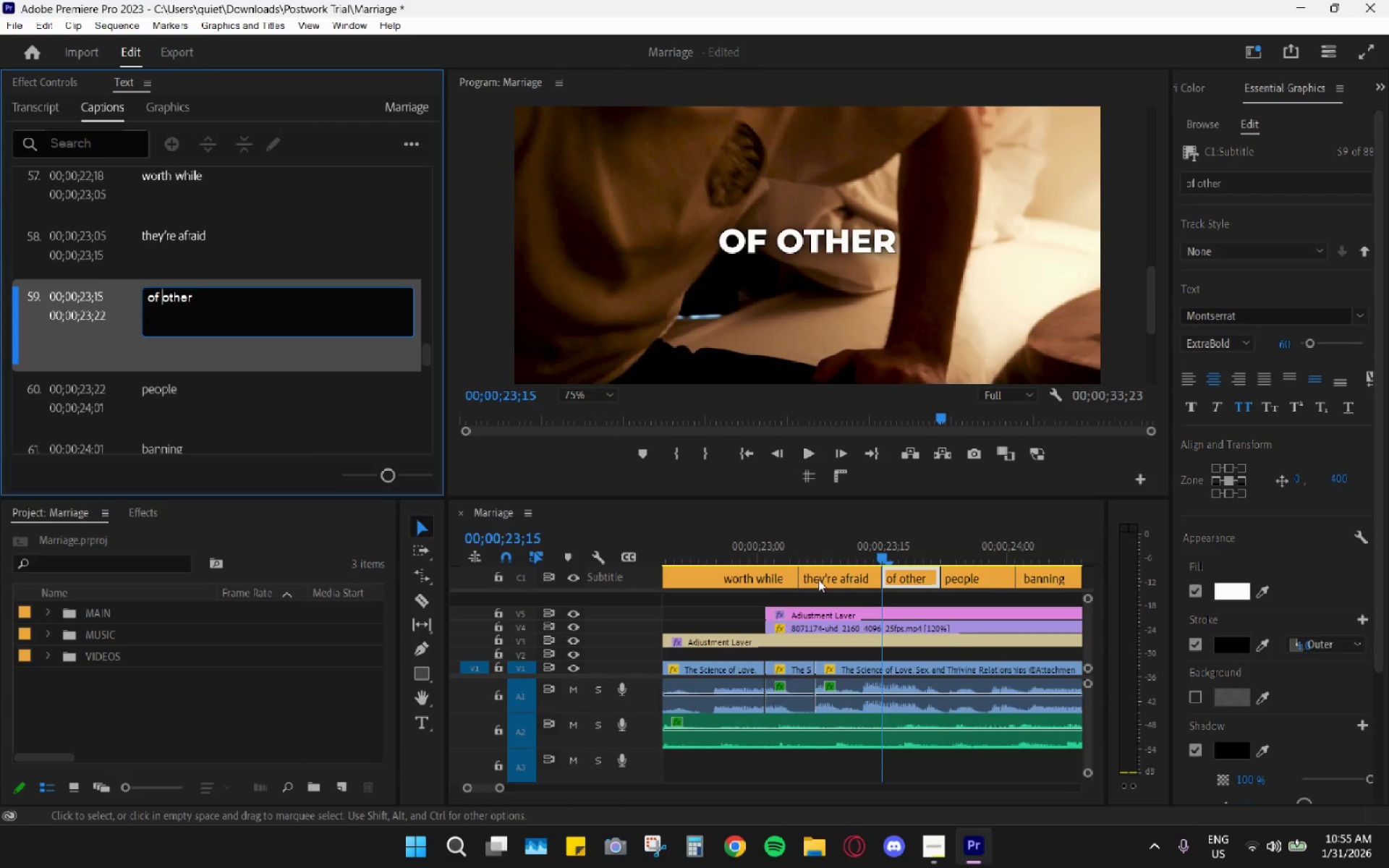 
left_click([765, 538])
 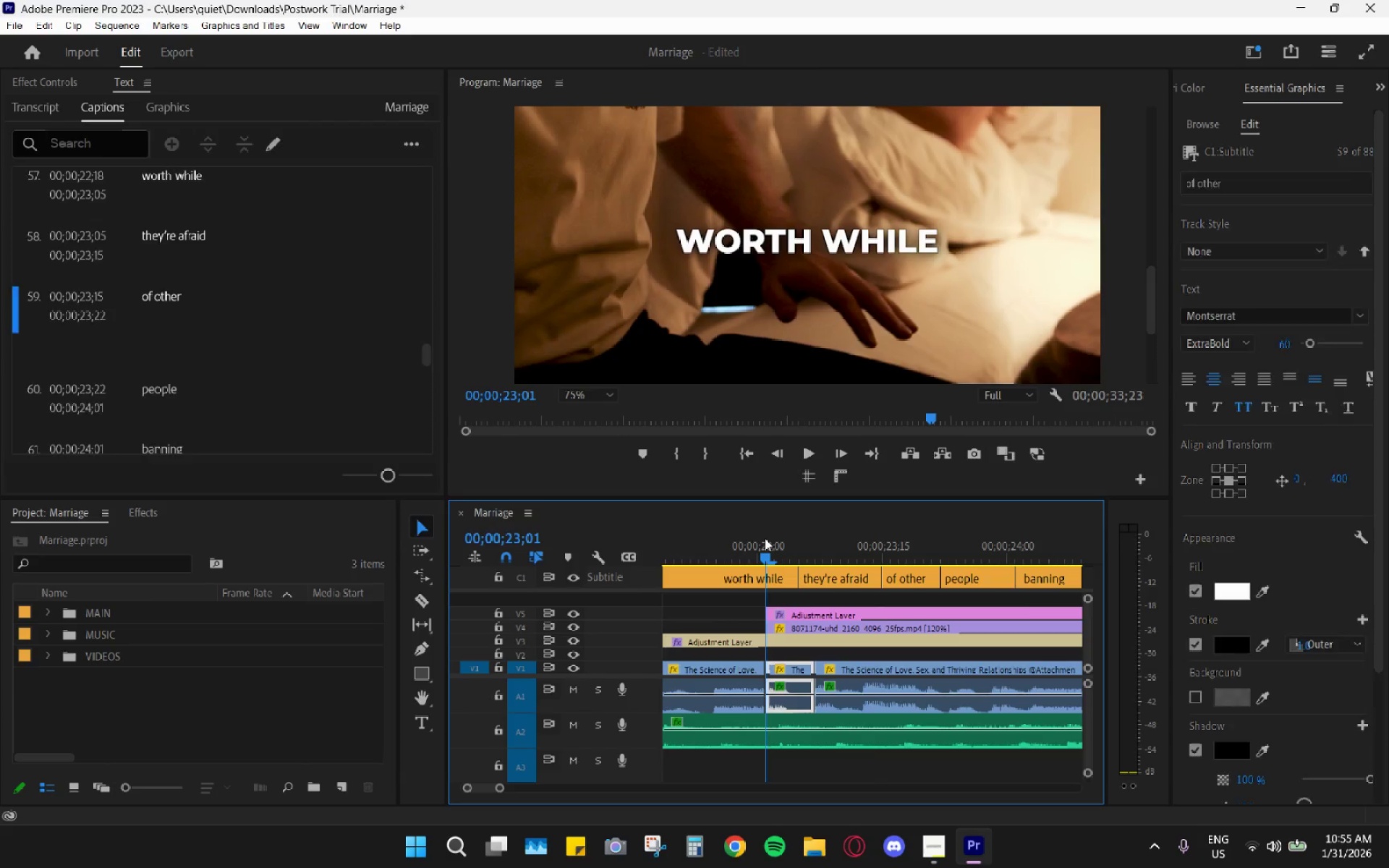 
key(Space)
 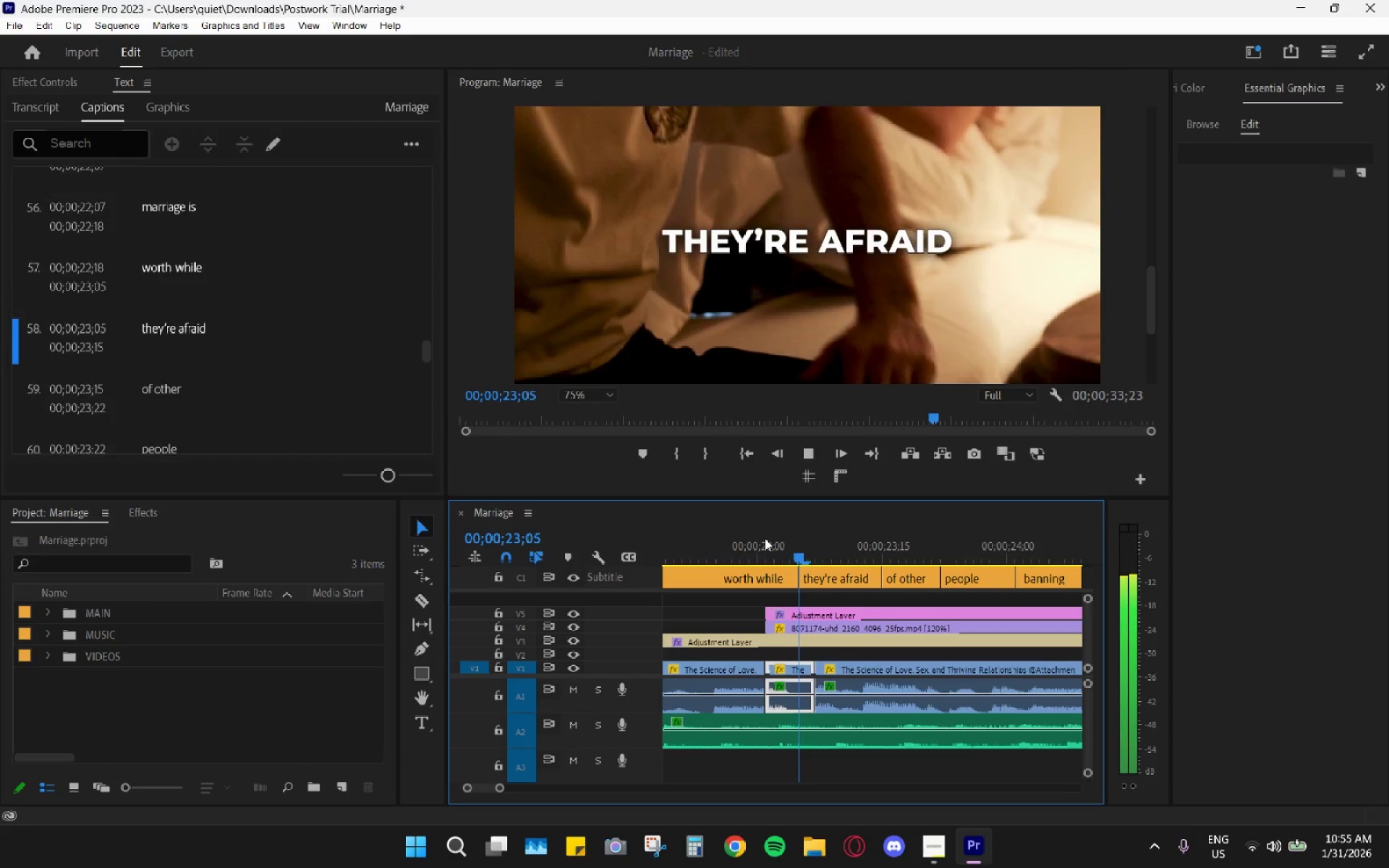 
key(Space)
 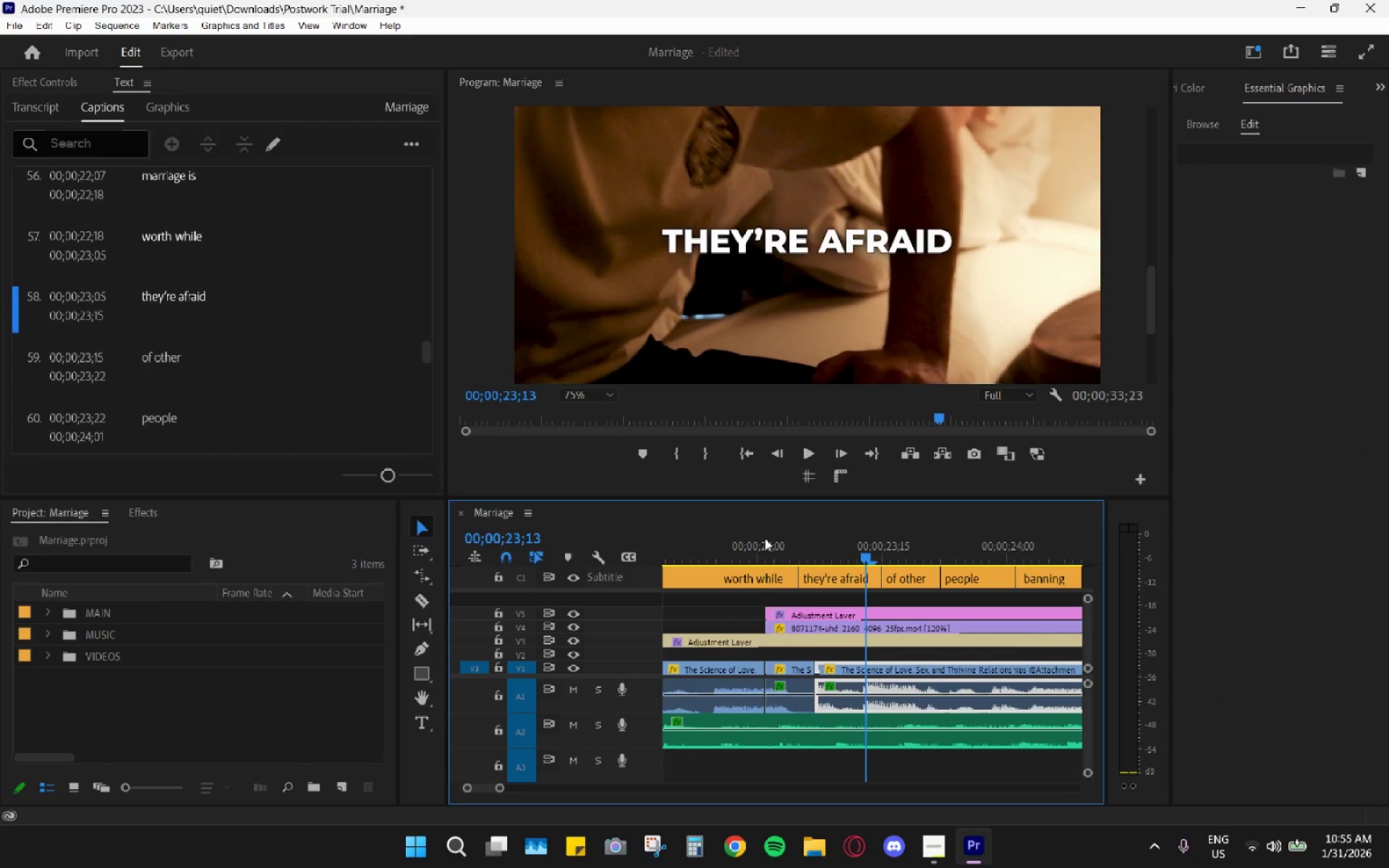 
key(Space)
 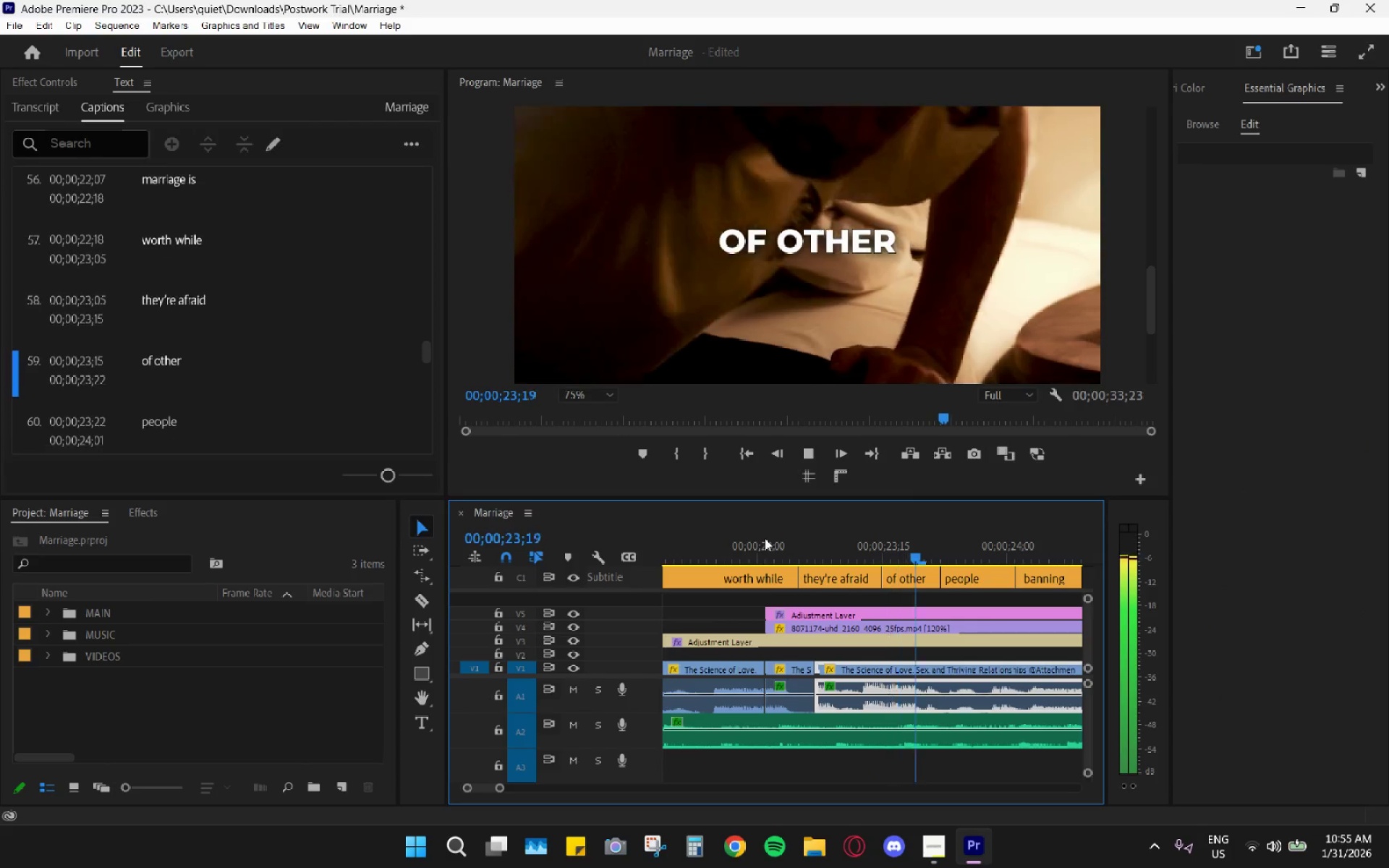 
key(Space)
 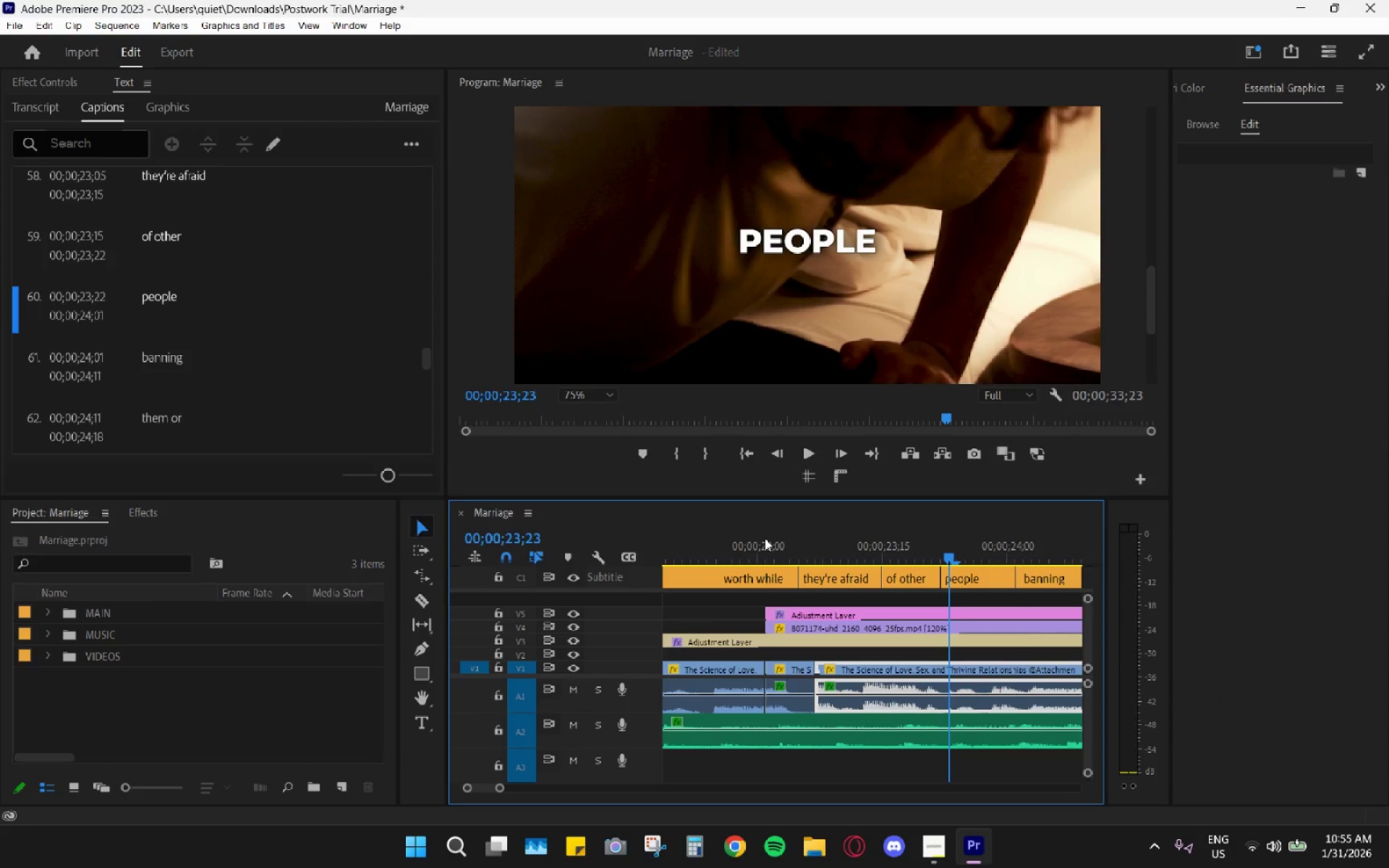 
key(Space)
 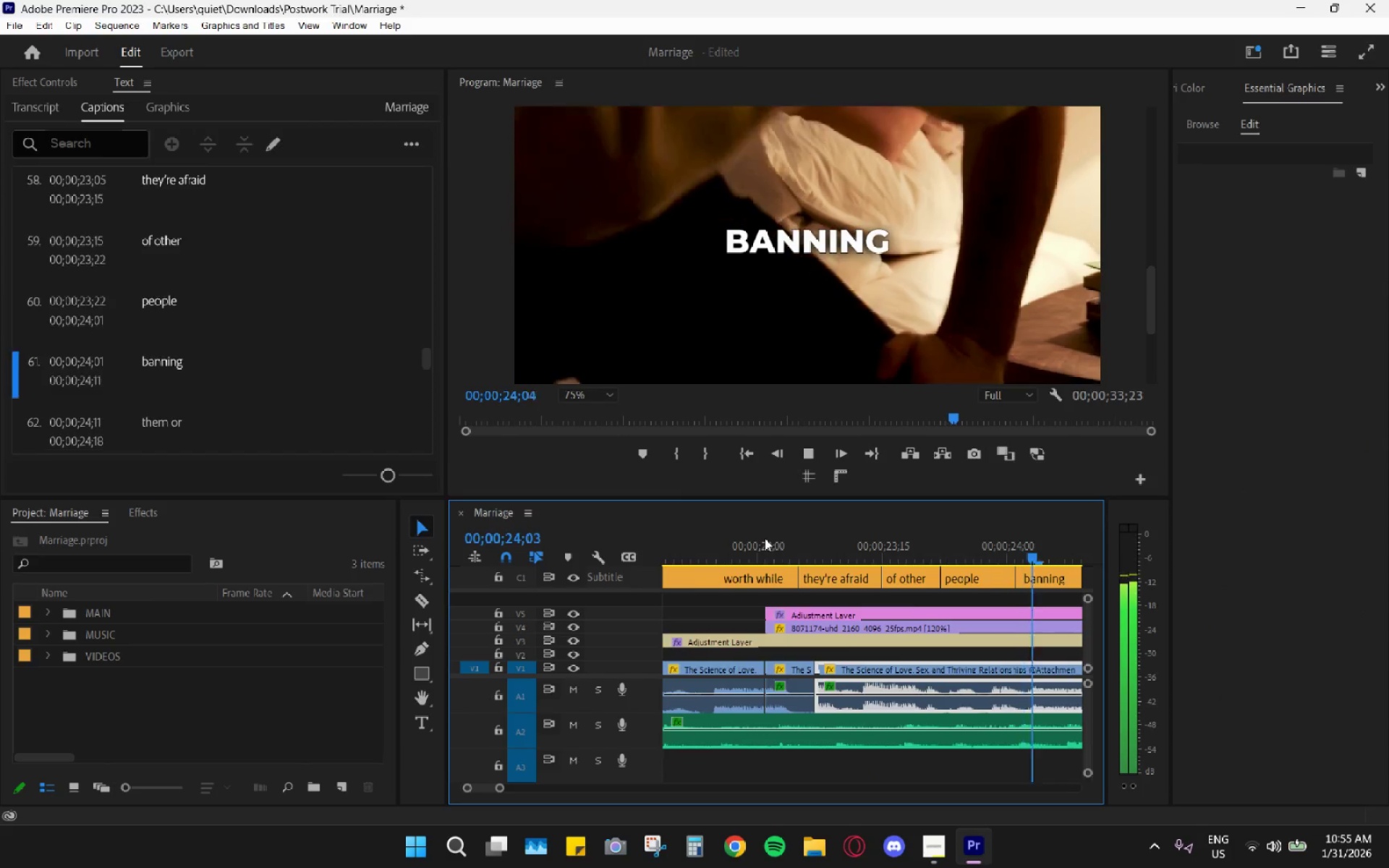 
key(Space)
 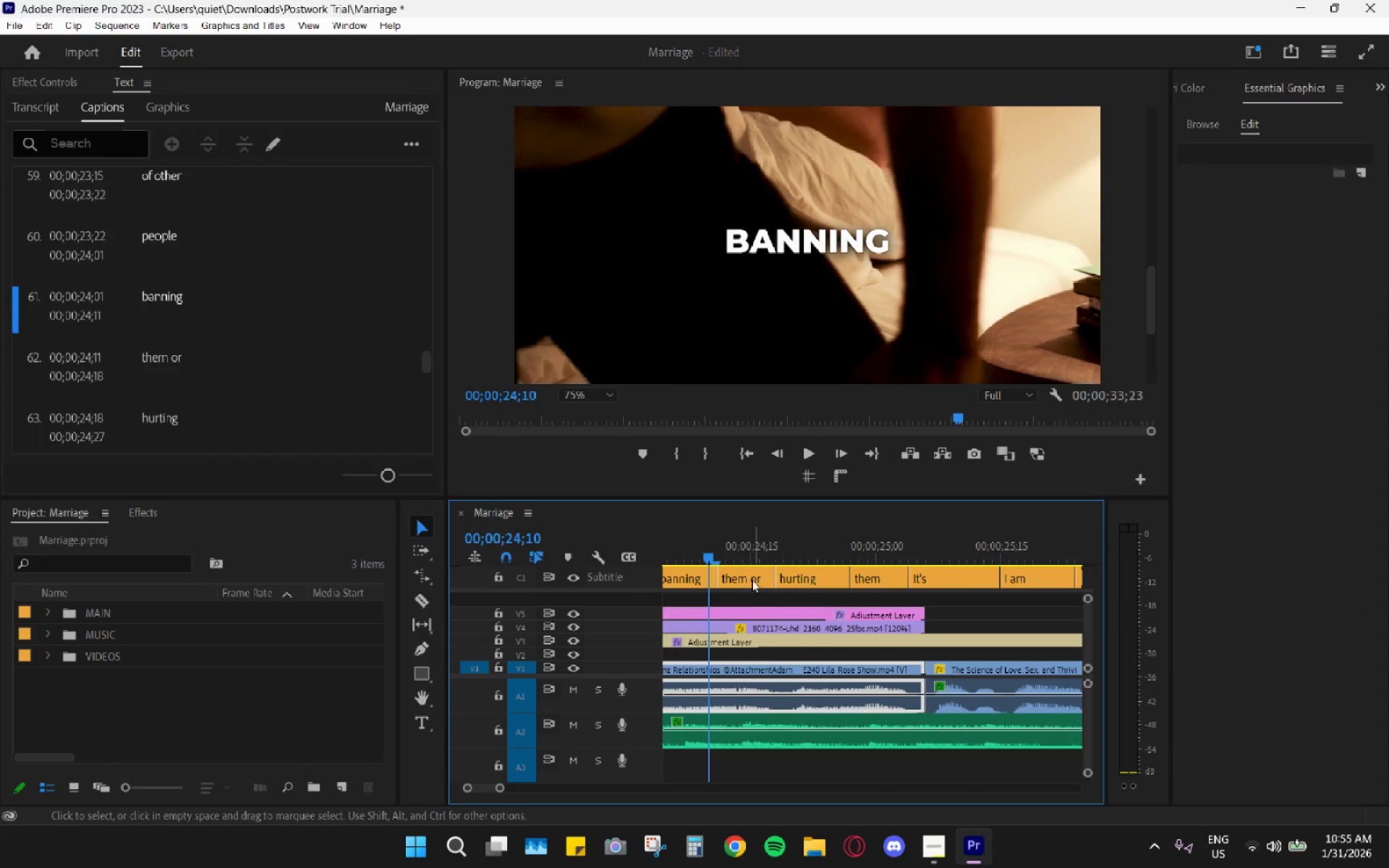 
scroll: coordinate [765, 565], scroll_direction: up, amount: 6.0
 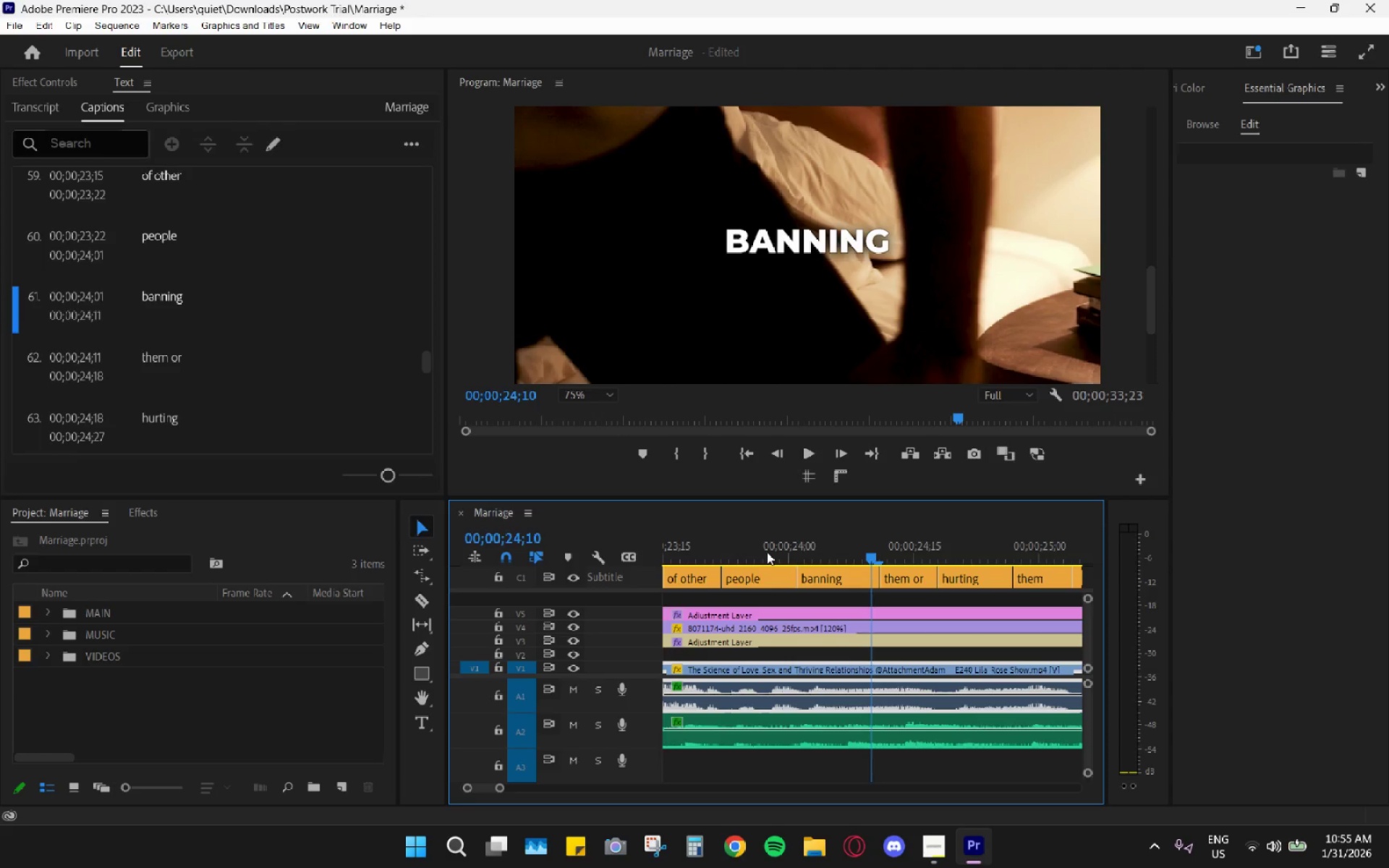 
left_click_drag(start_coordinate=[760, 549], to_coordinate=[755, 547])
 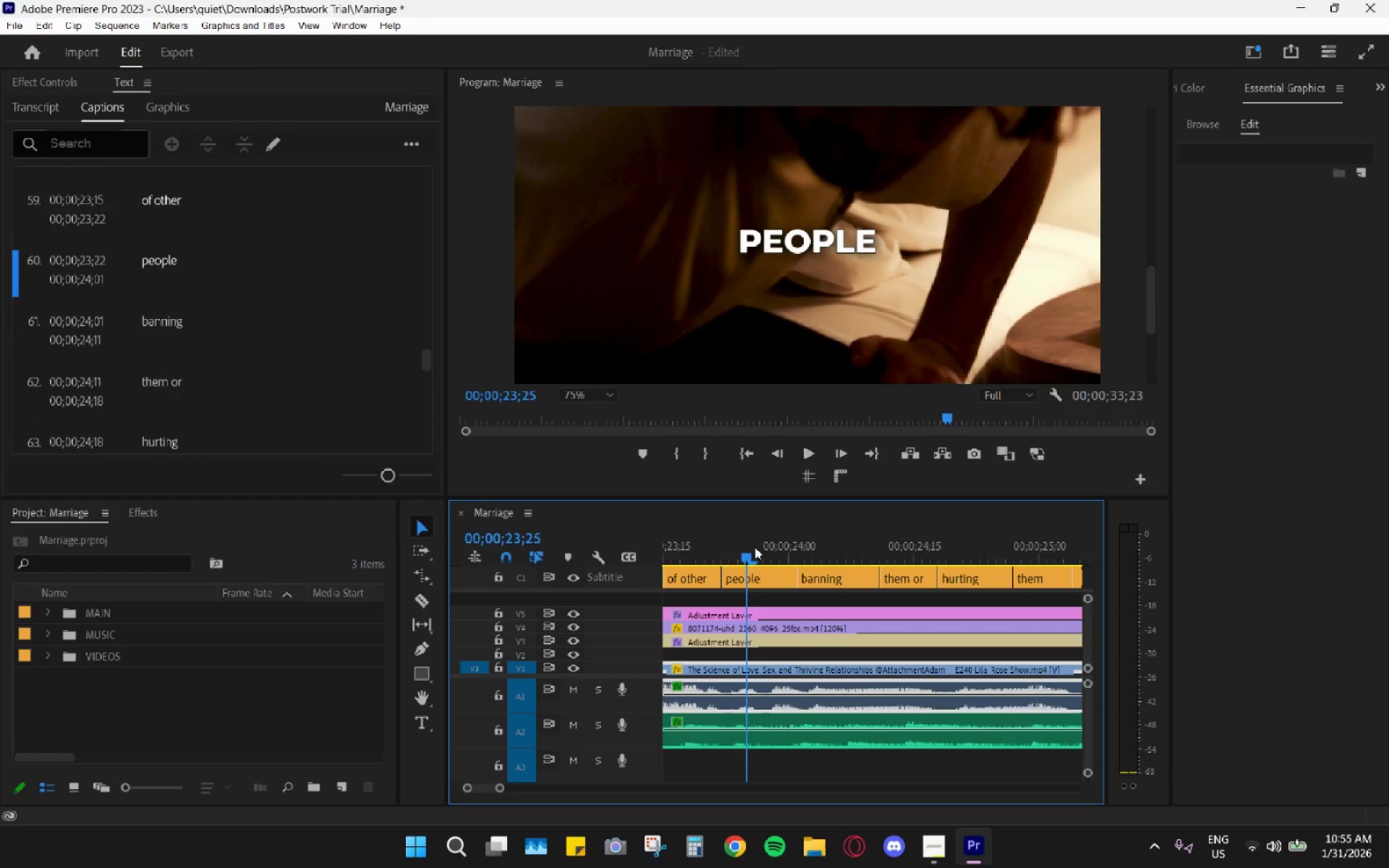 
key(Space)
 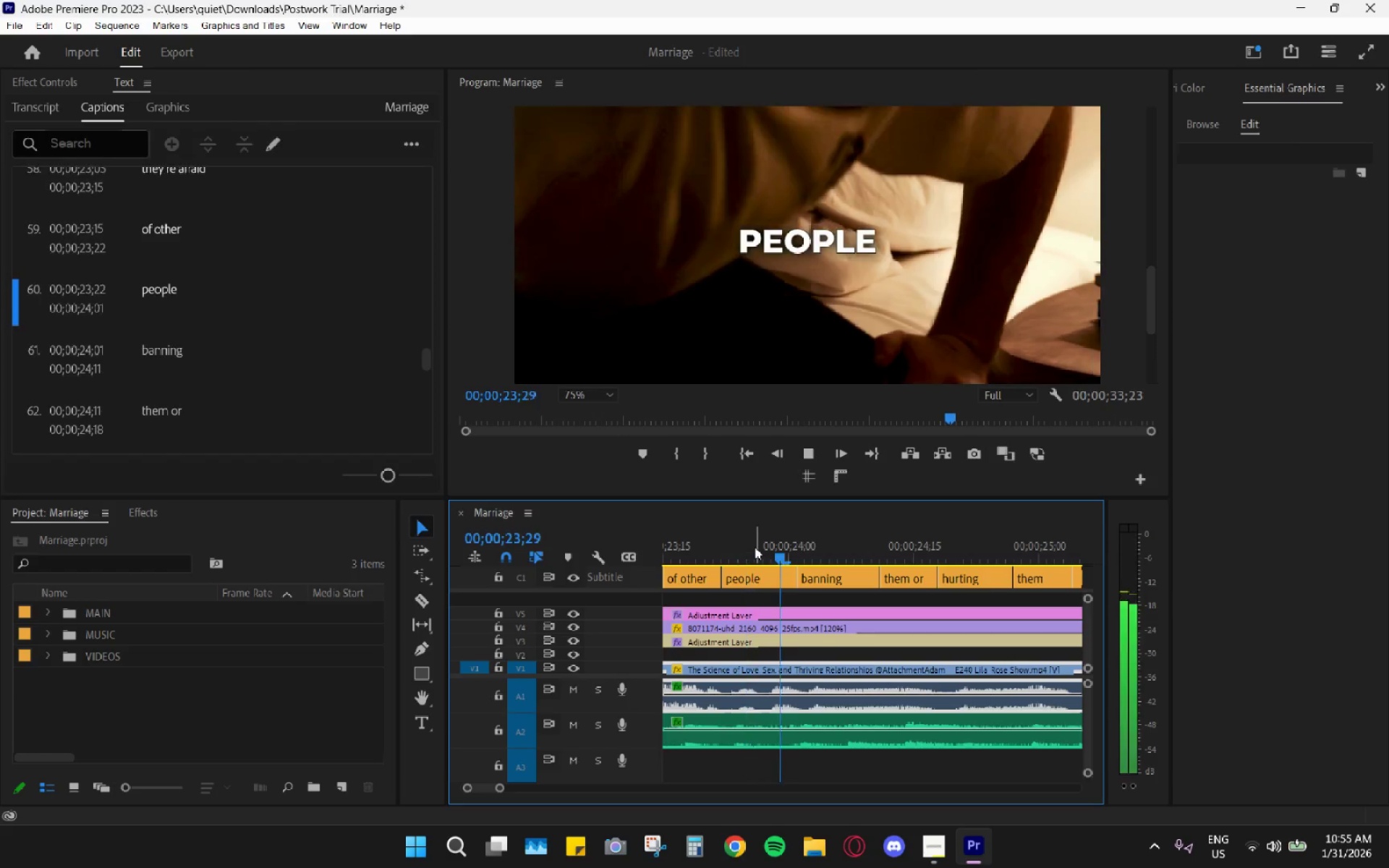 
key(Space)
 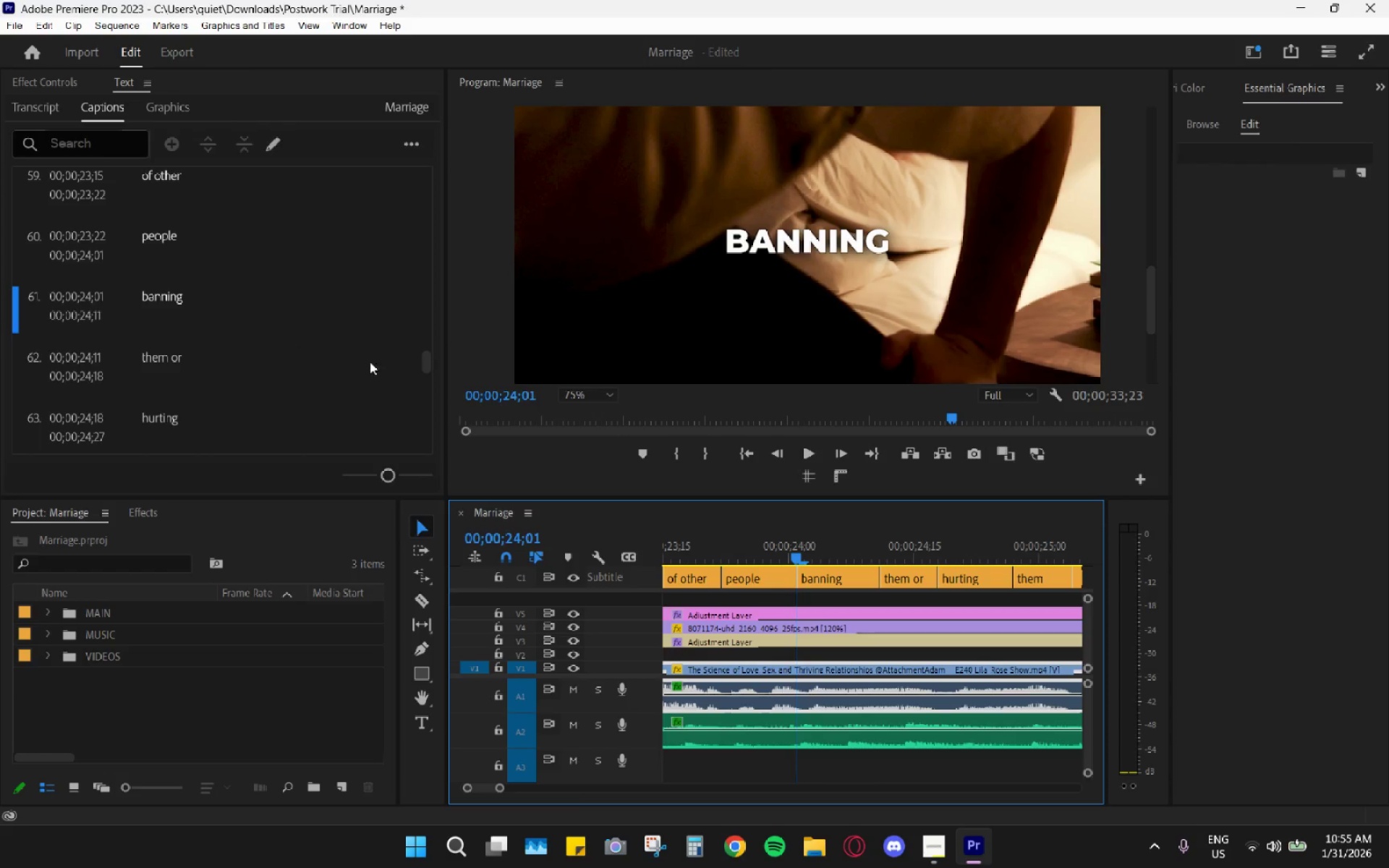 
scroll: coordinate [827, 591], scroll_direction: up, amount: 4.0
 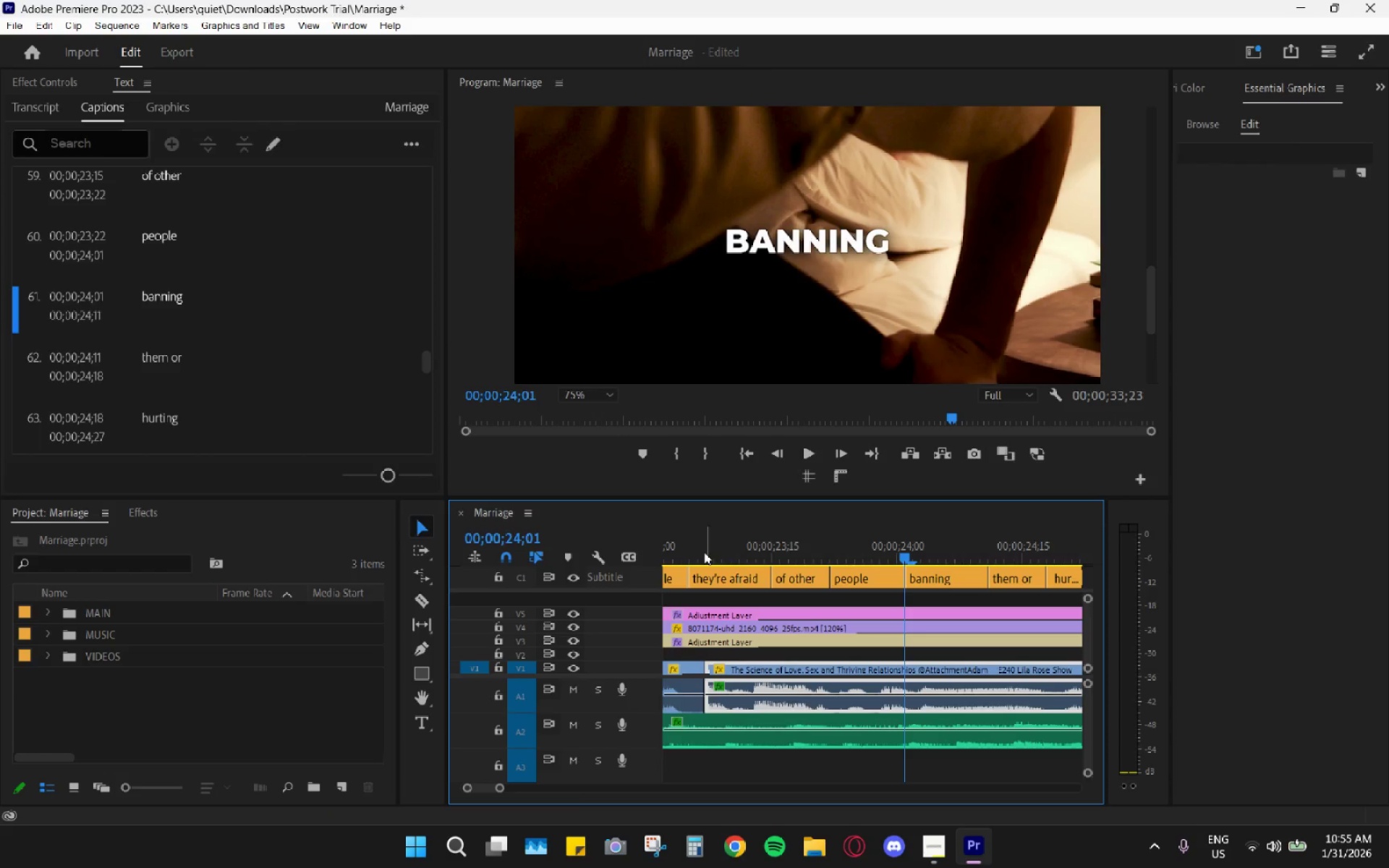 
left_click([695, 550])
 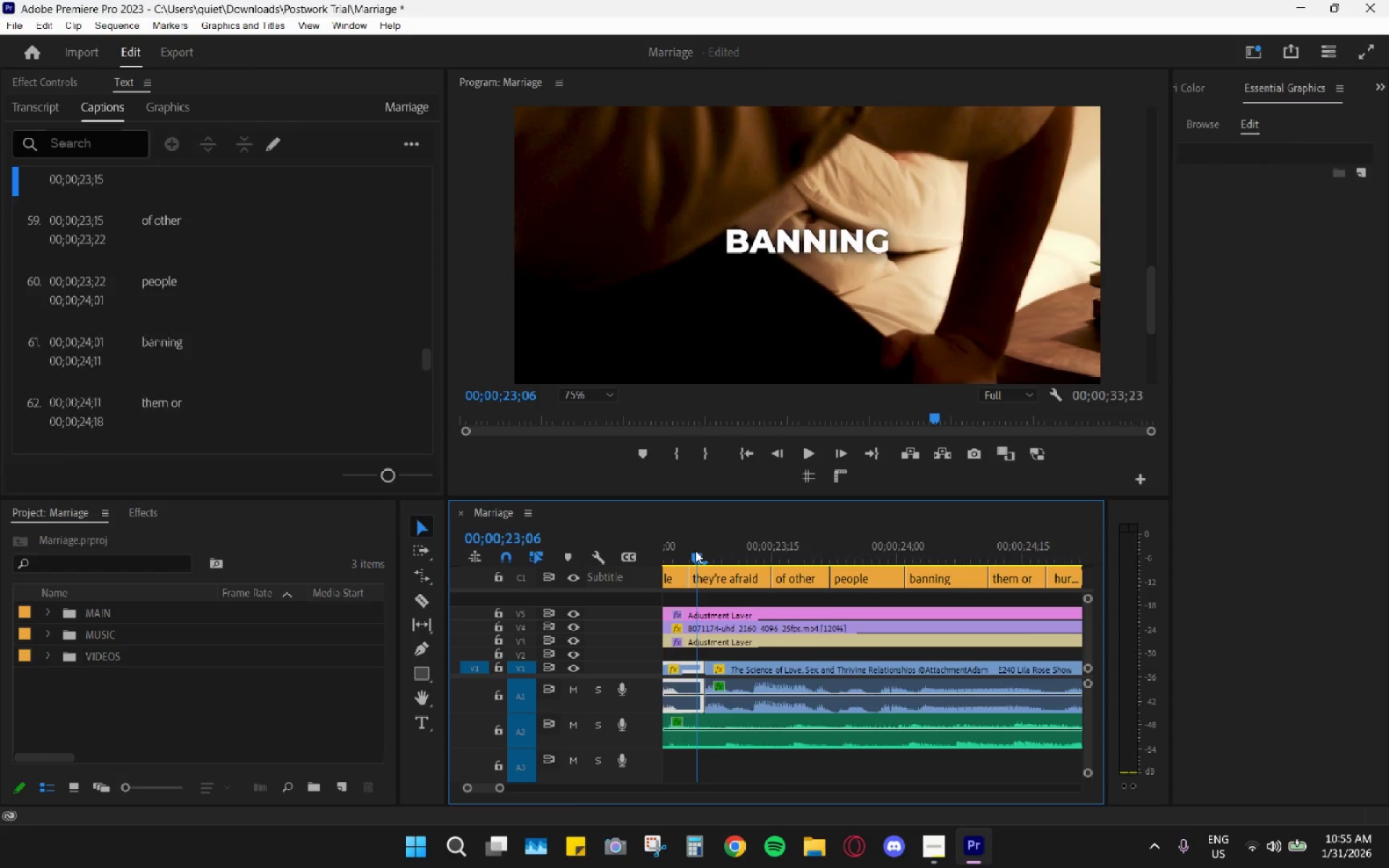 
key(Space)
 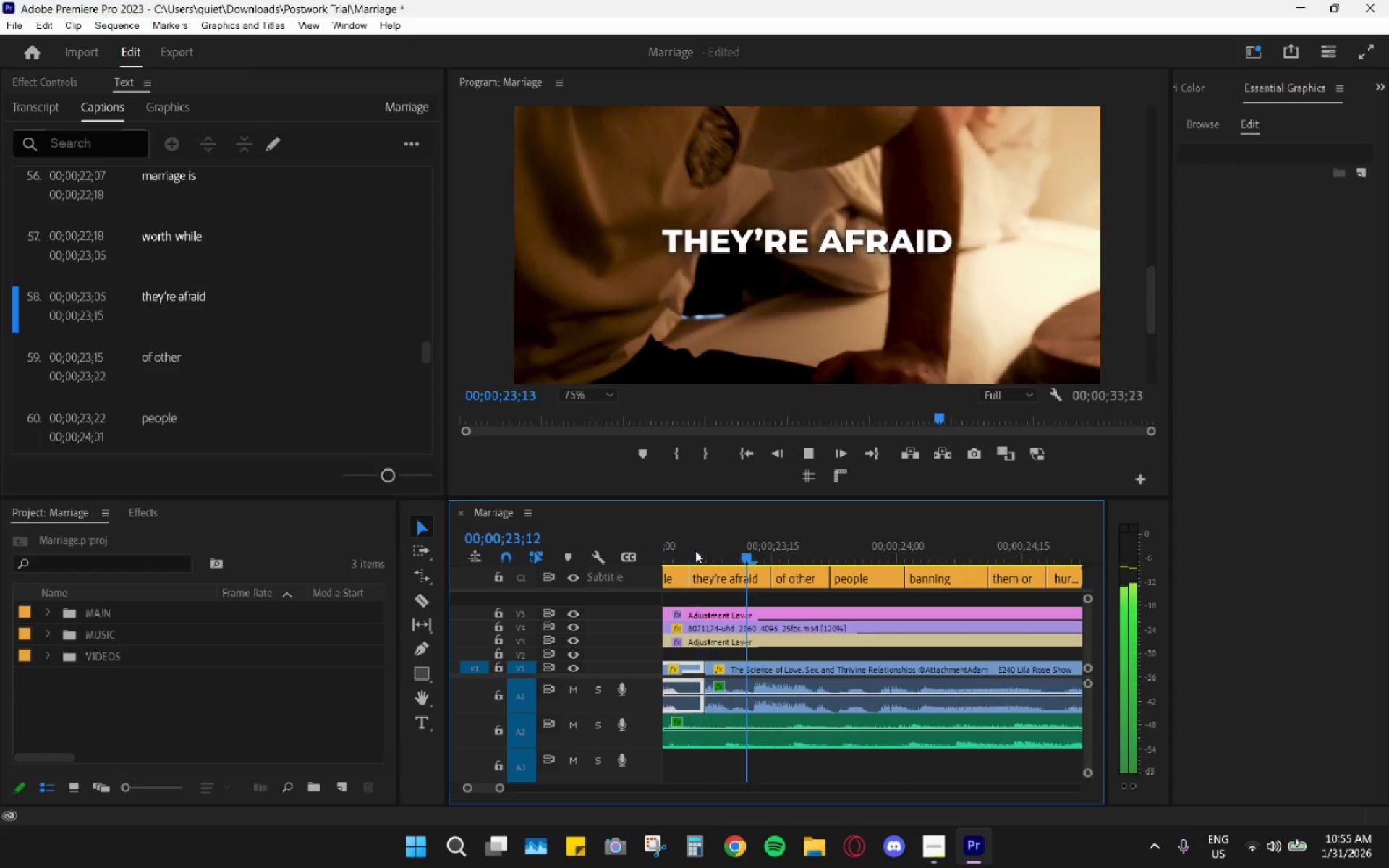 
key(Space)
 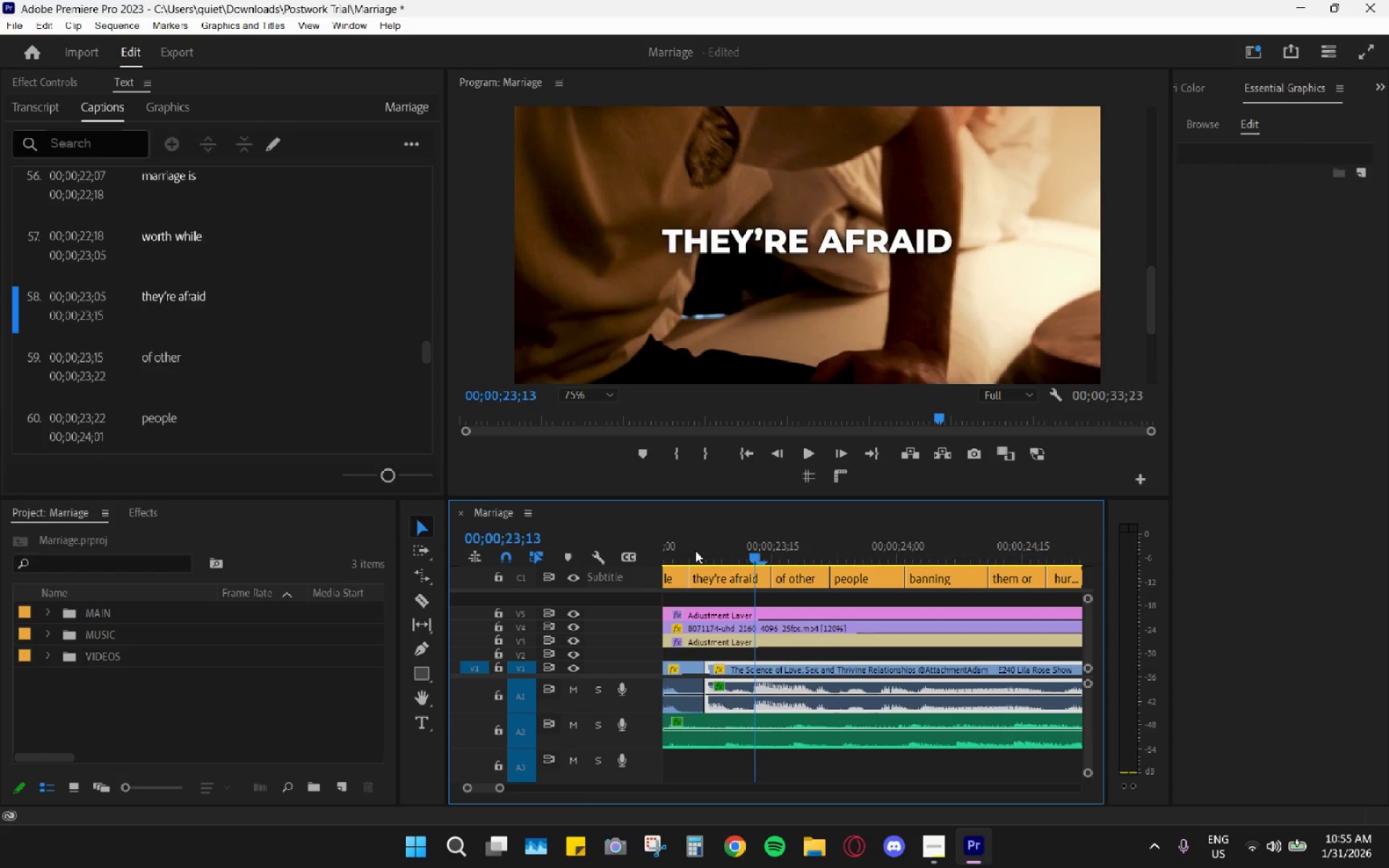 
key(Space)
 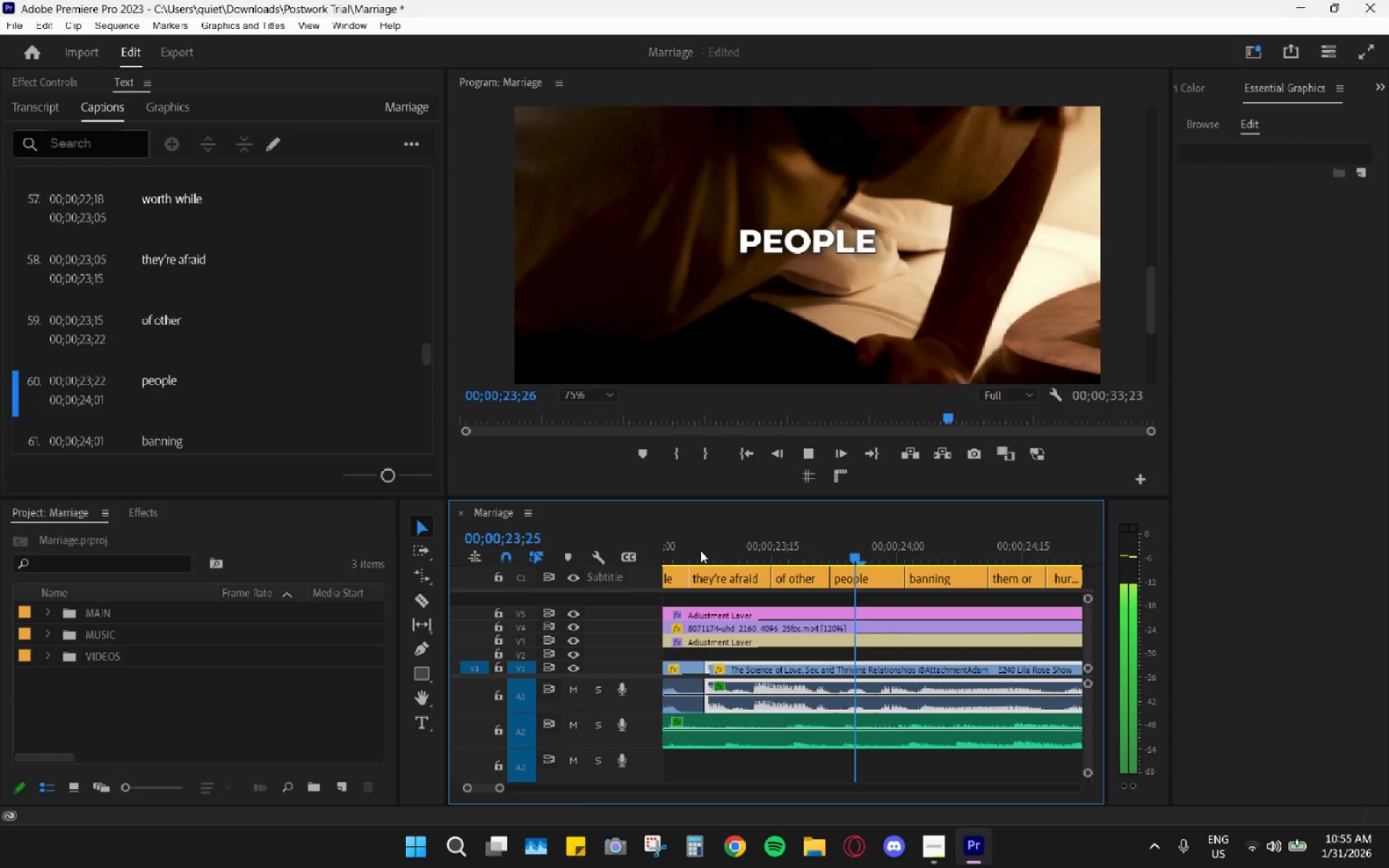 
key(Space)
 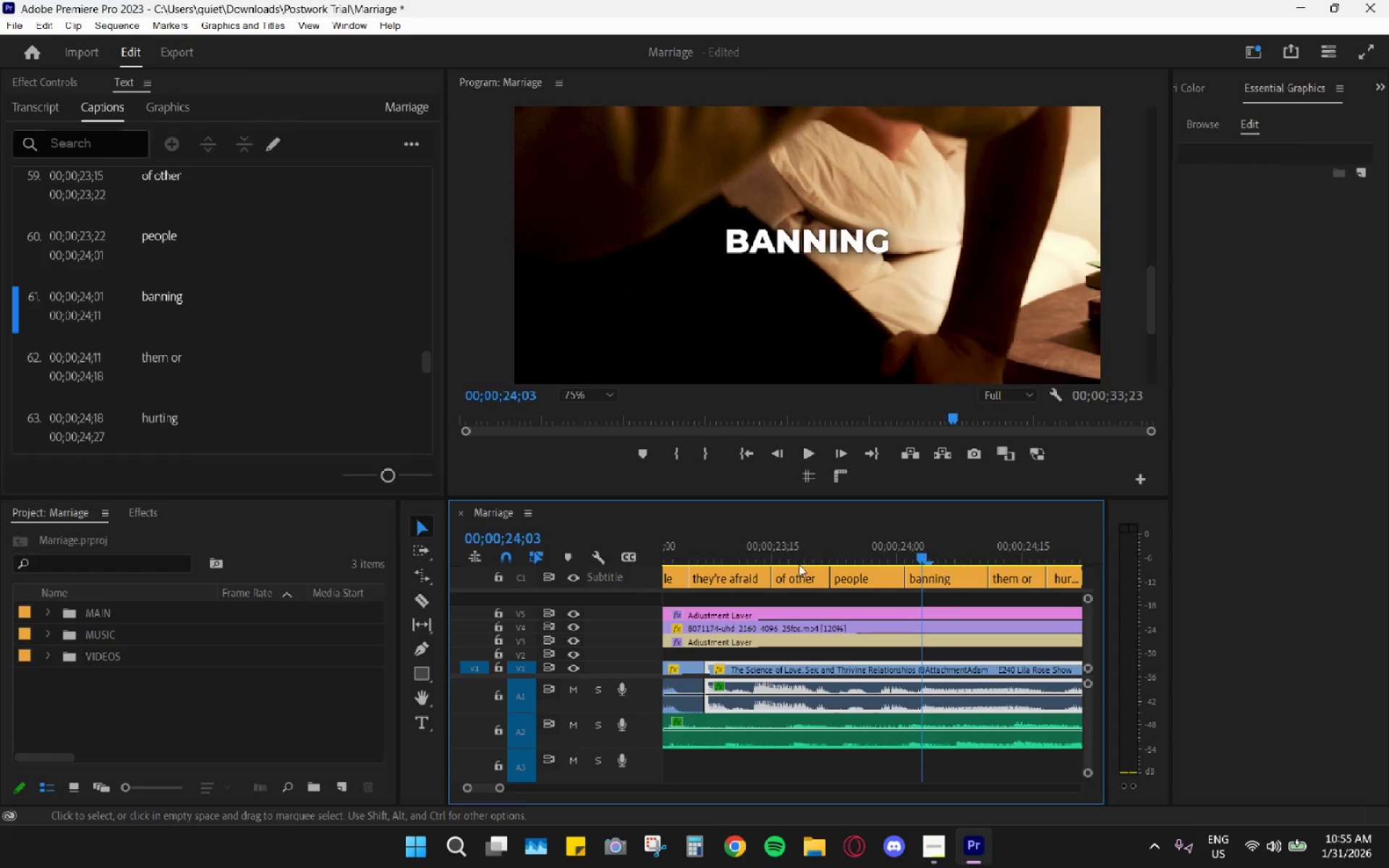 
double_click([192, 298])
 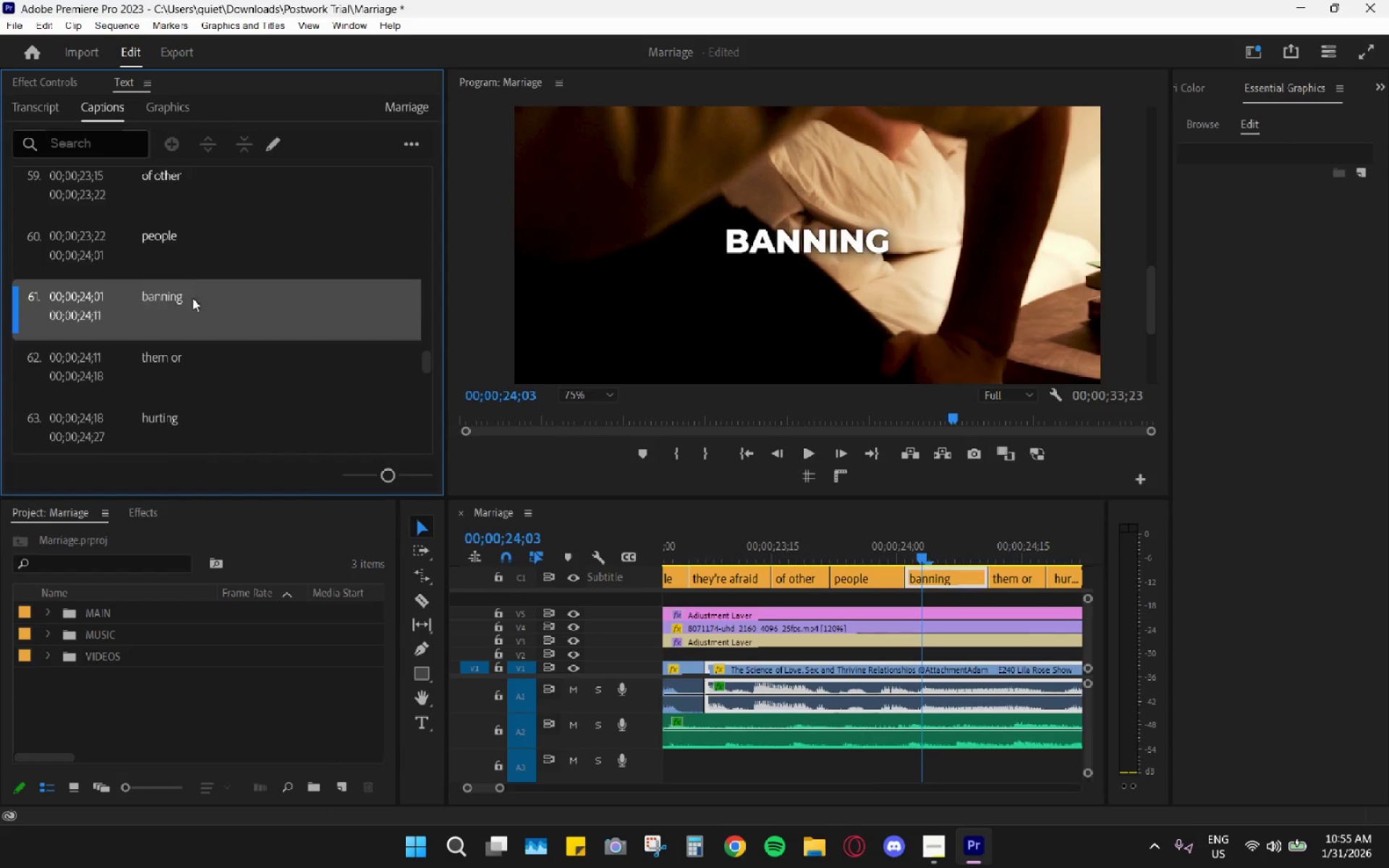 
triple_click([192, 298])
 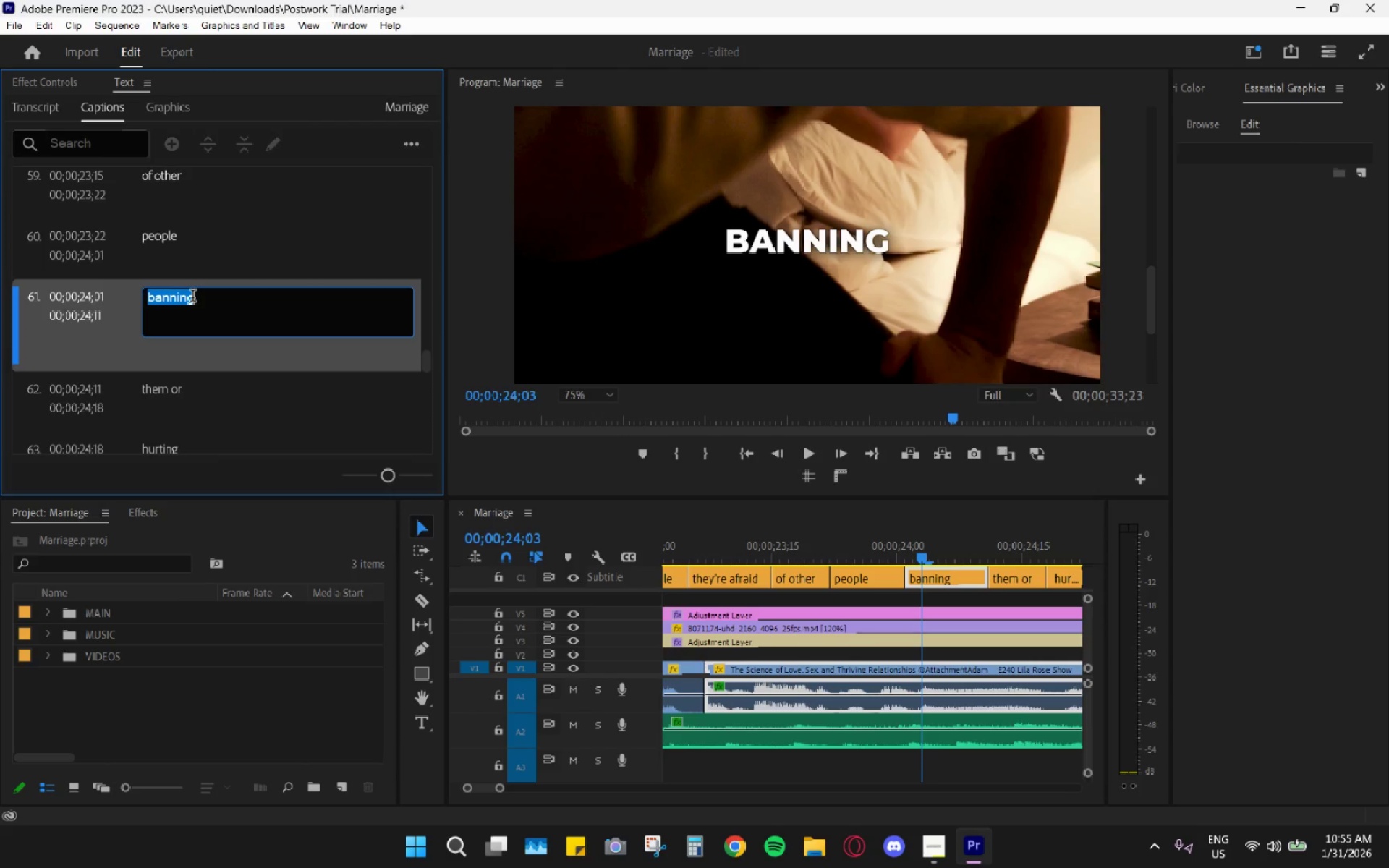 
type(abandongin)
 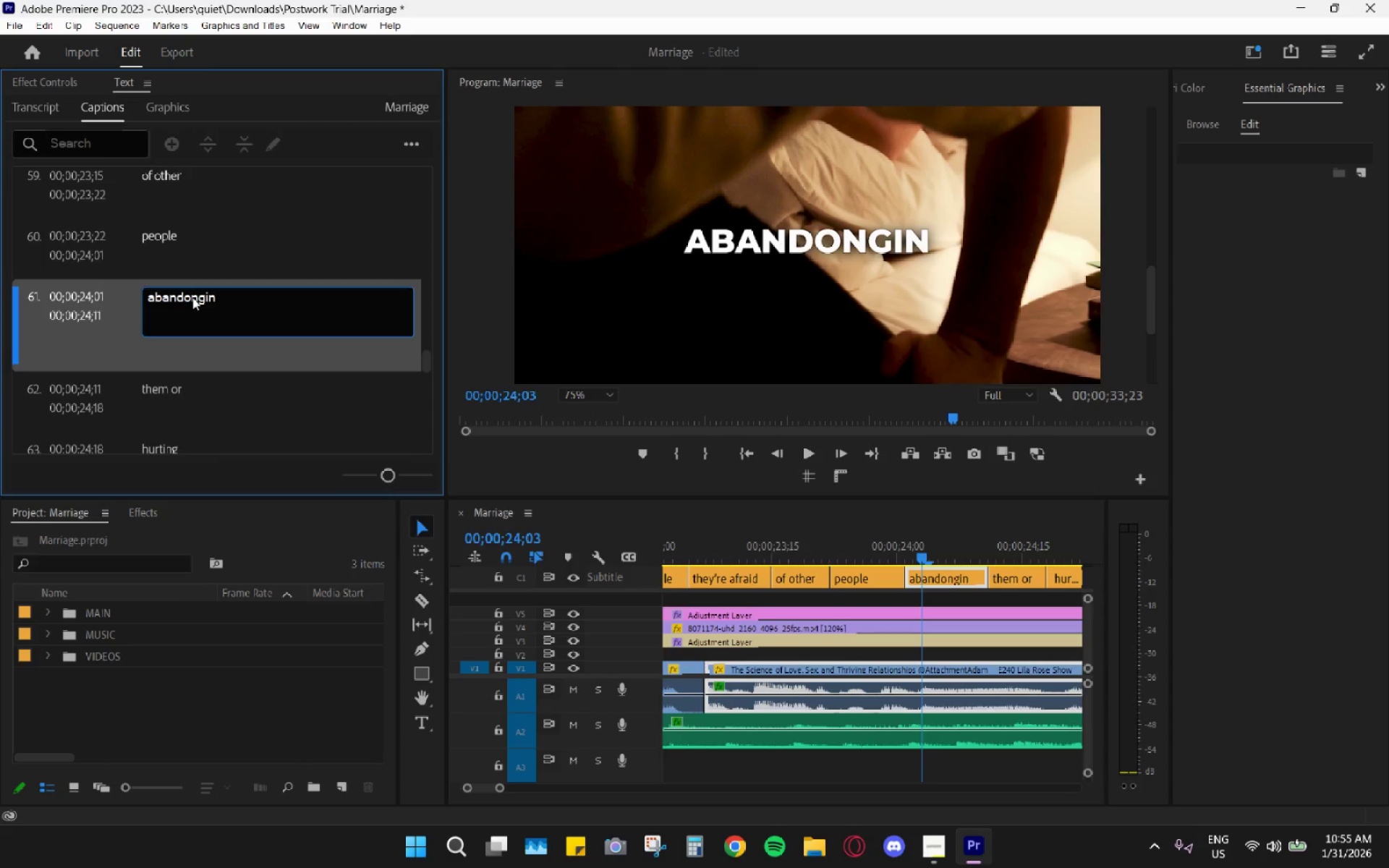 
left_click_drag(start_coordinate=[192, 297], to_coordinate=[227, 287])
 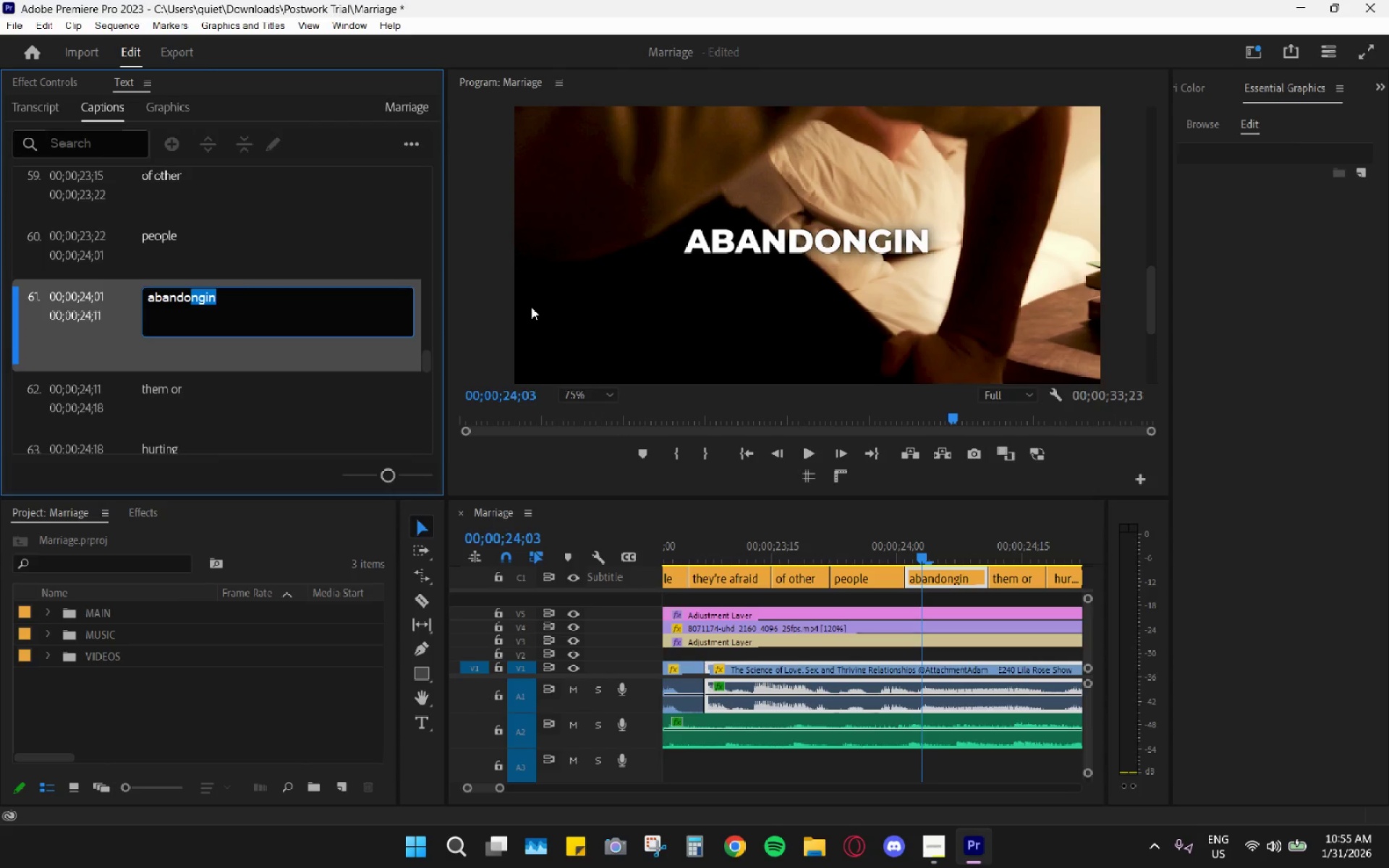 
type(m)
key(Backspace)
key(Backspace)
type(n)
key(Backspace)
type(oning)
 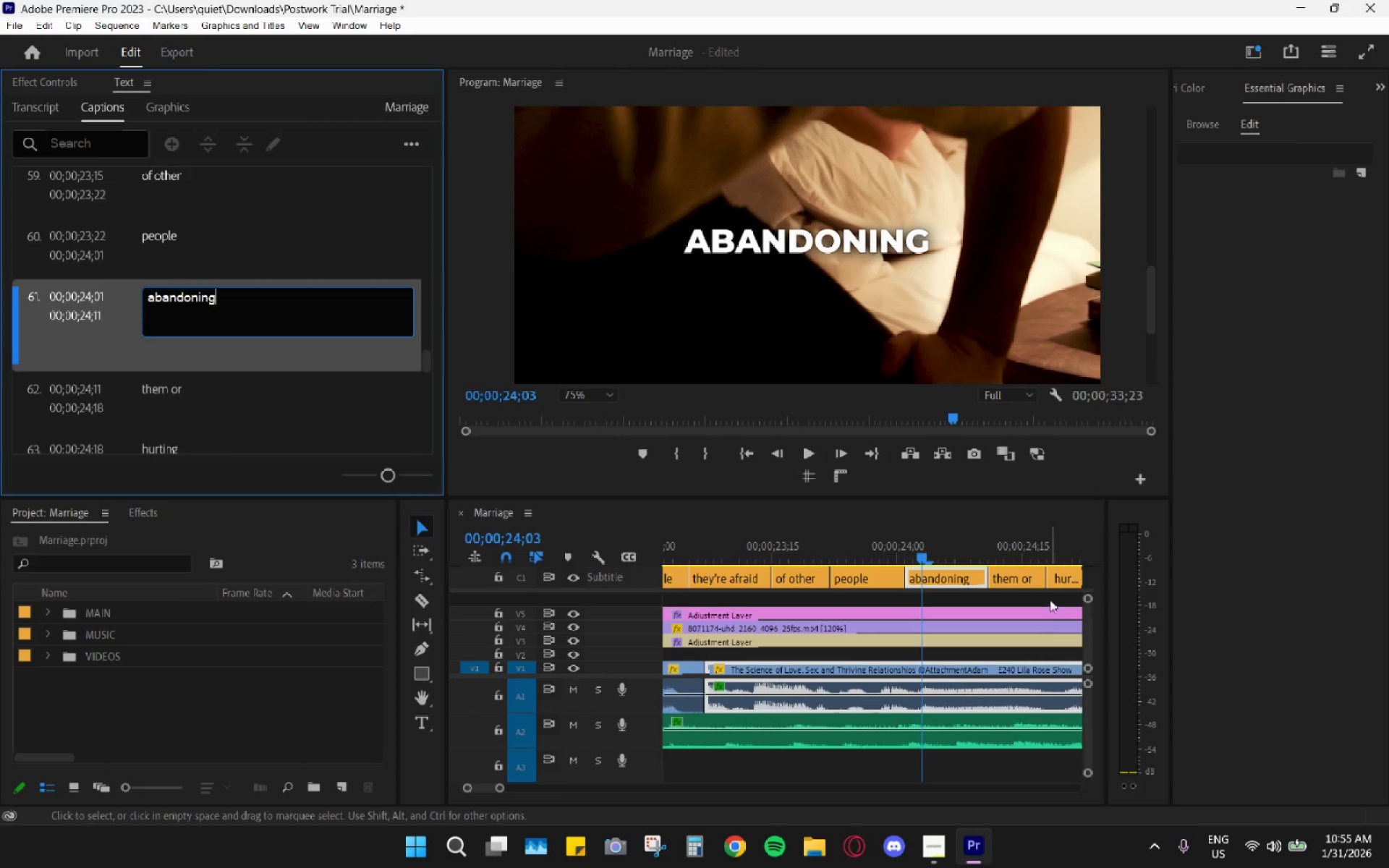 
left_click([865, 537])
 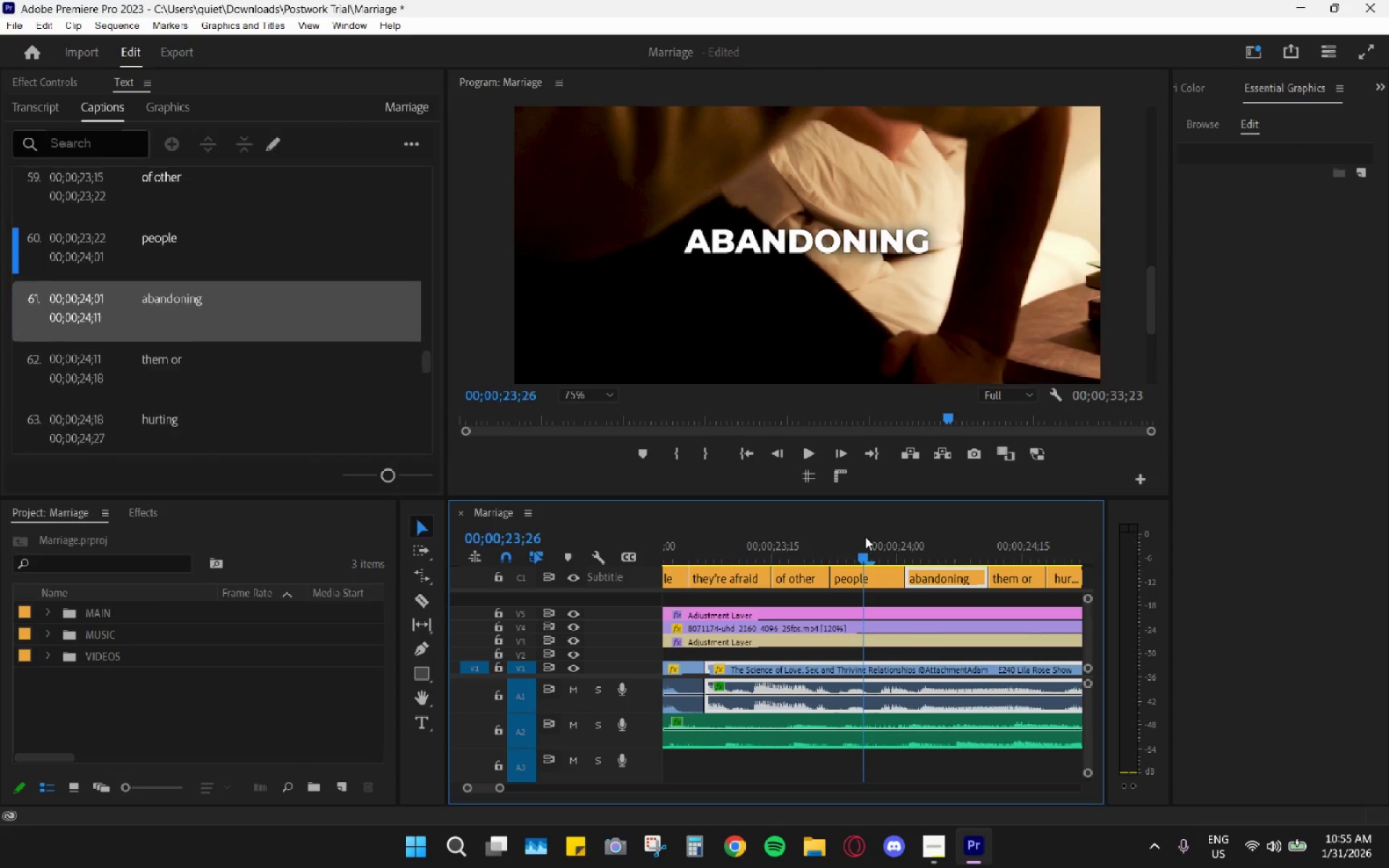 
key(Space)
 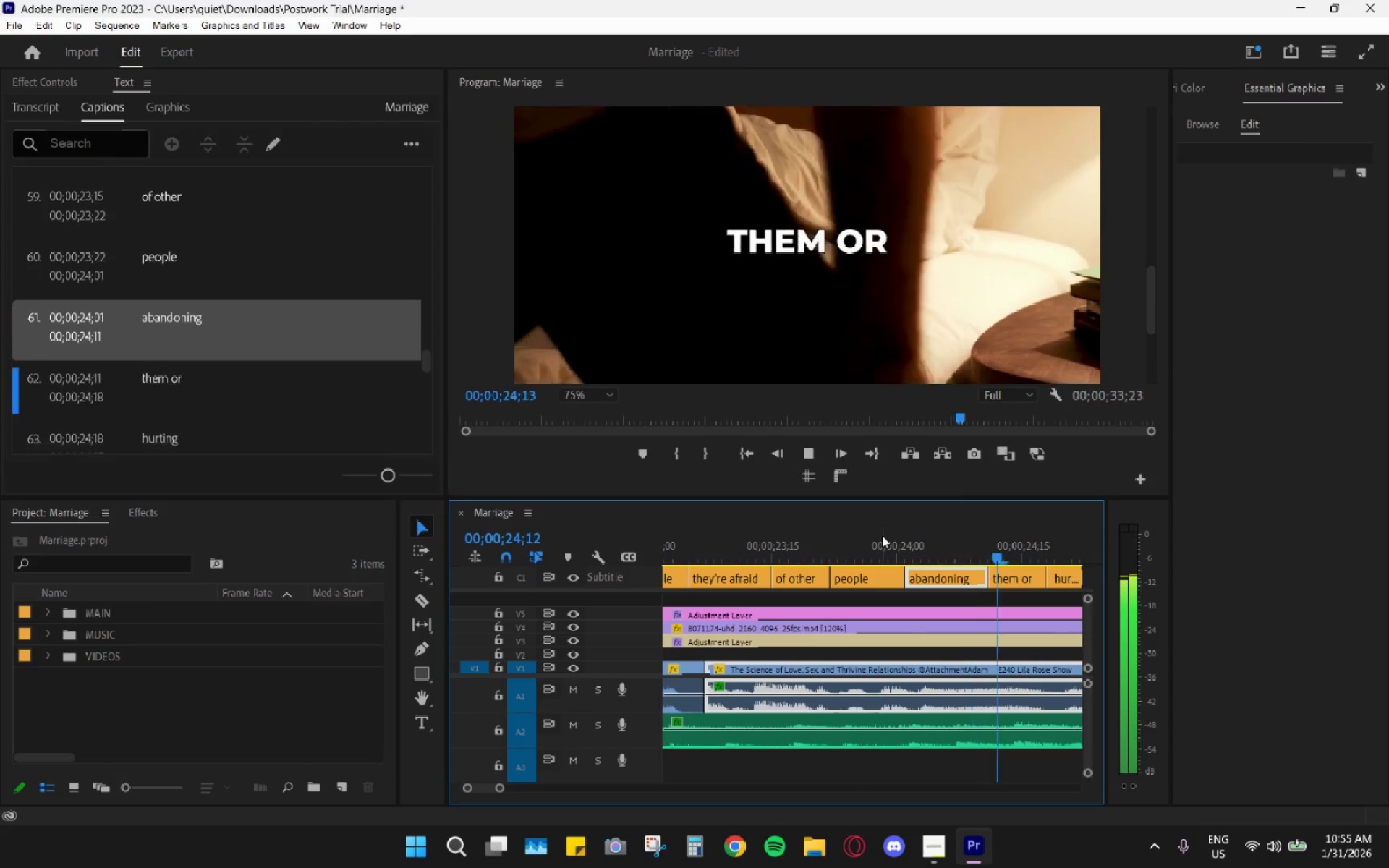 
key(Space)
 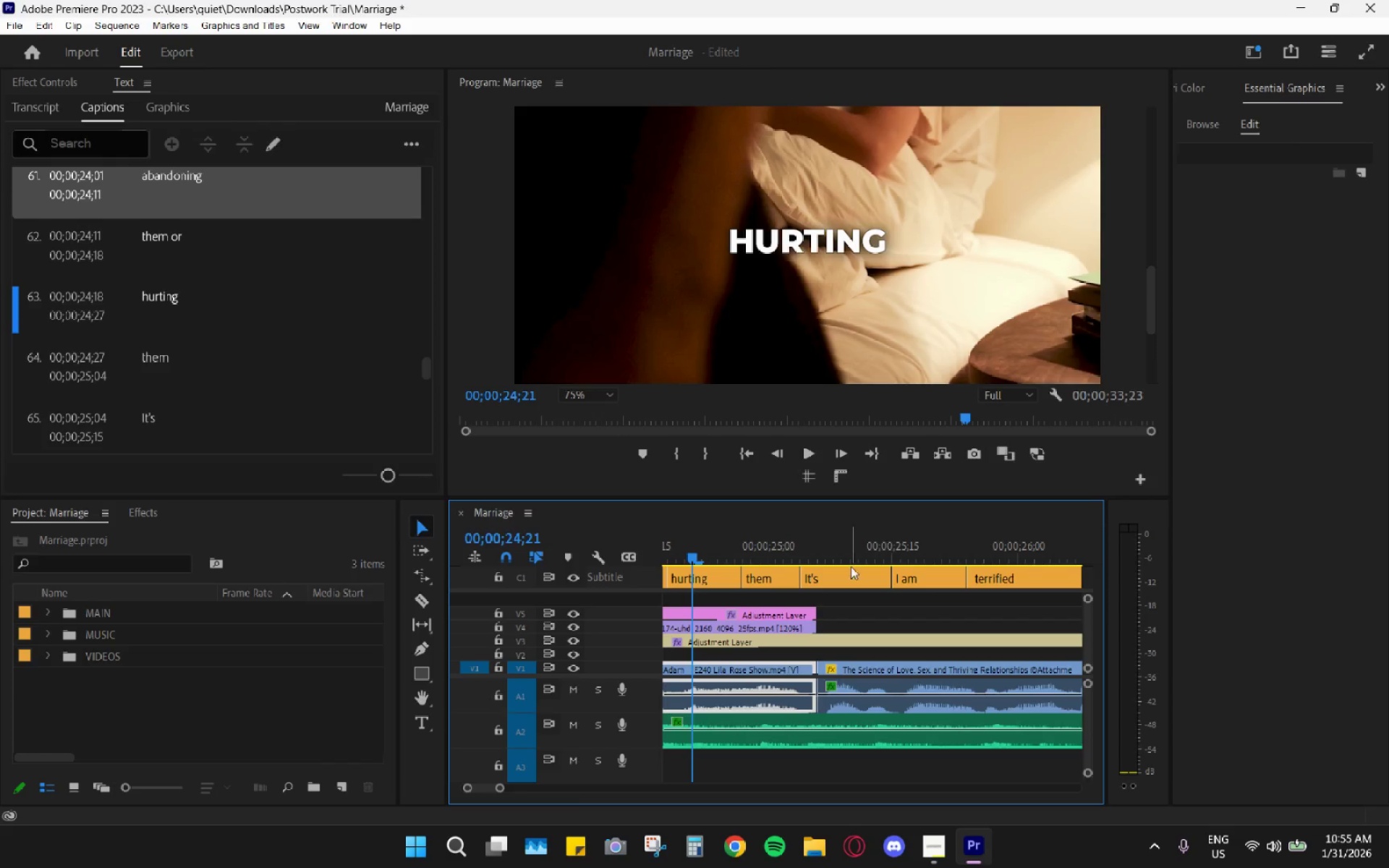 
scroll: coordinate [848, 587], scroll_direction: up, amount: 7.0
 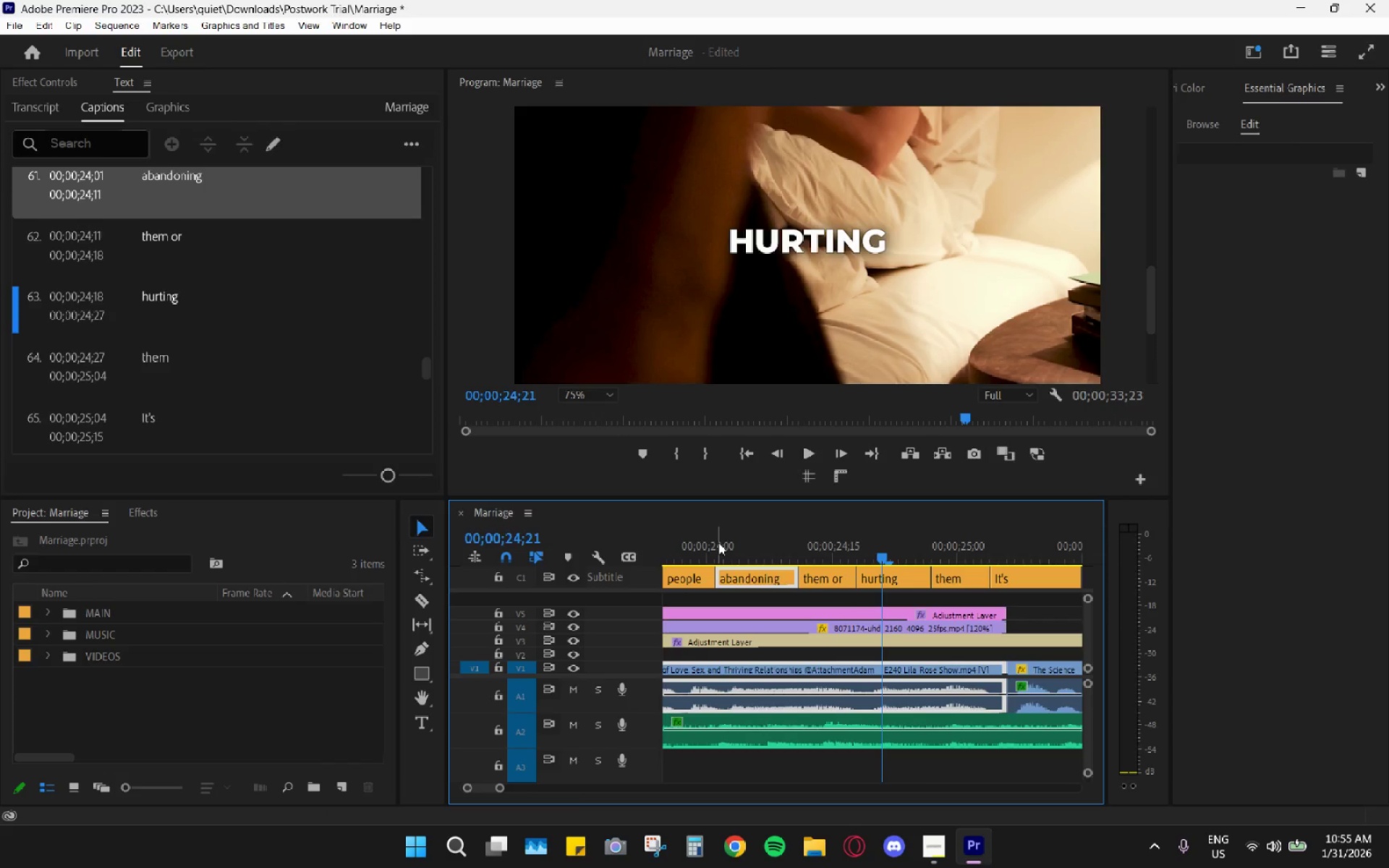 
key(Space)
 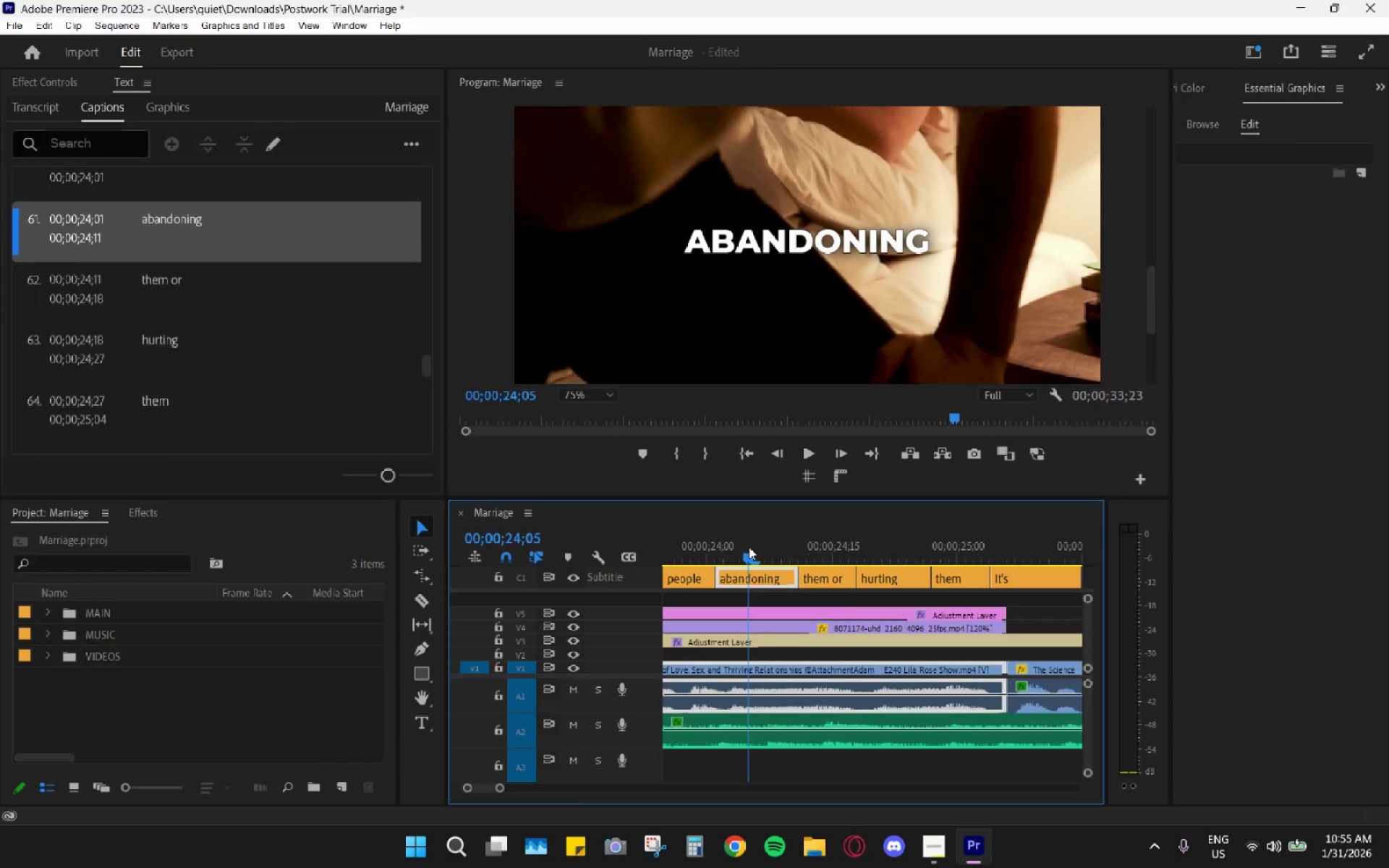 
key(Space)
 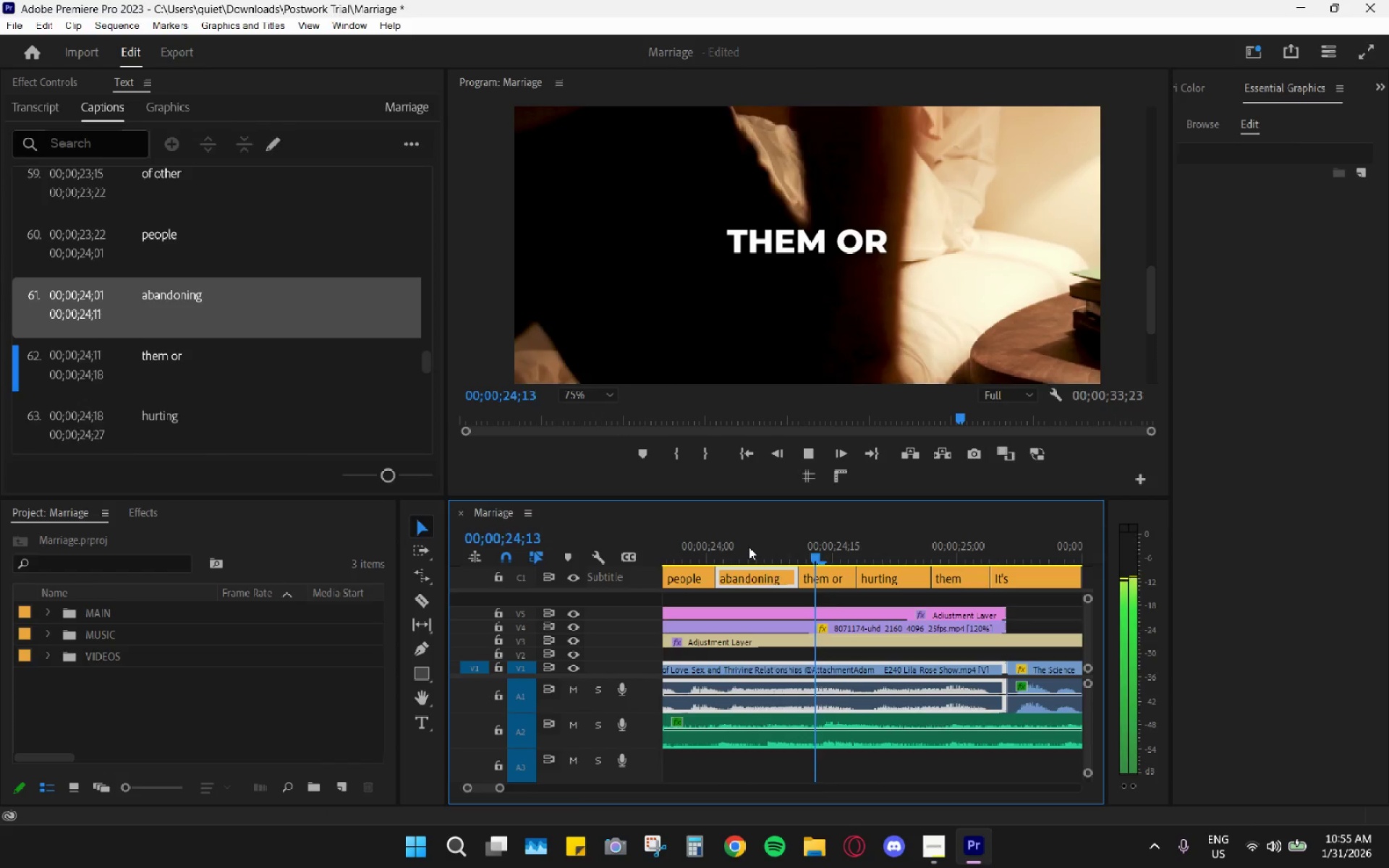 
key(Space)
 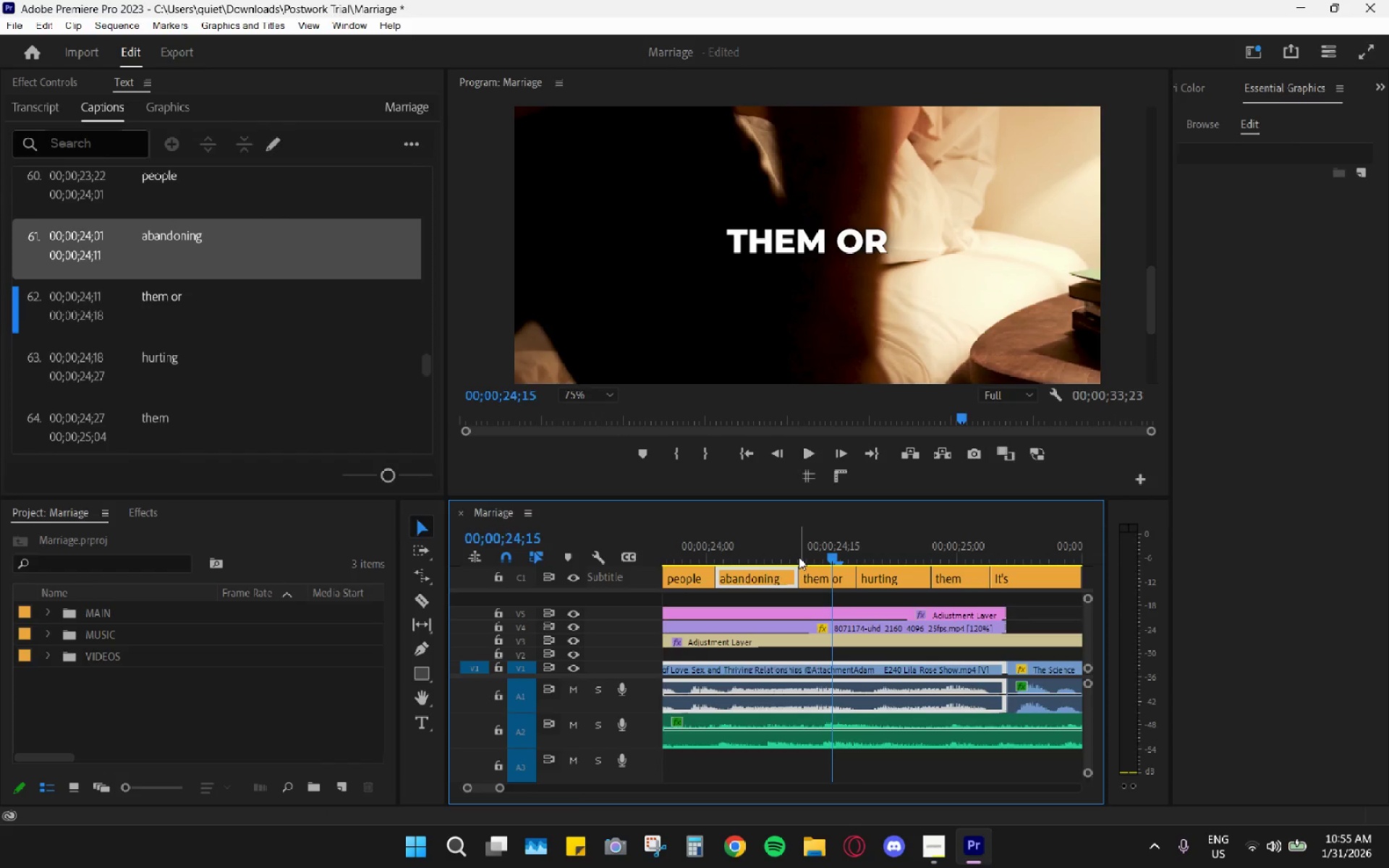 
left_click_drag(start_coordinate=[794, 552], to_coordinate=[755, 548])
 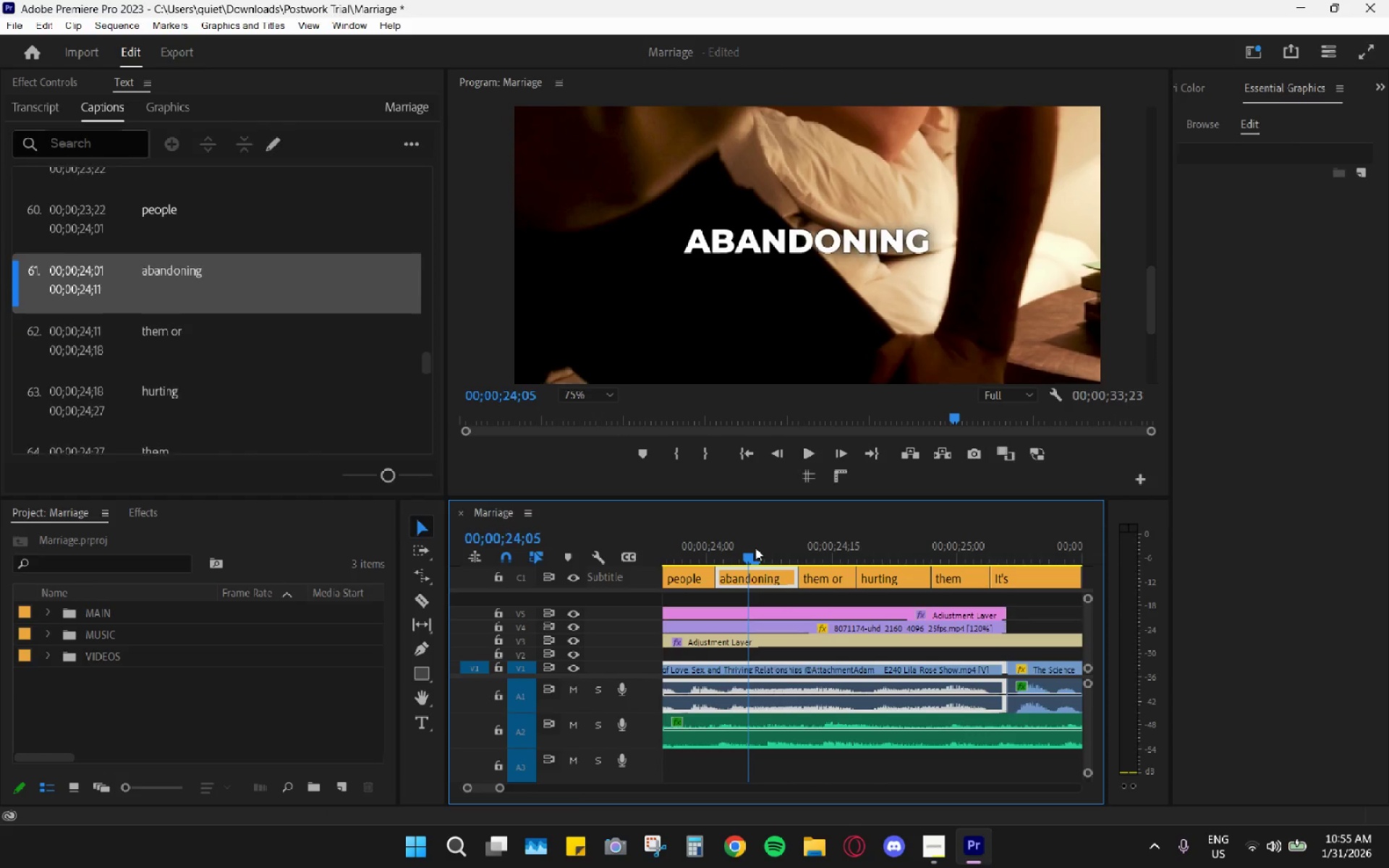 
key(Space)
 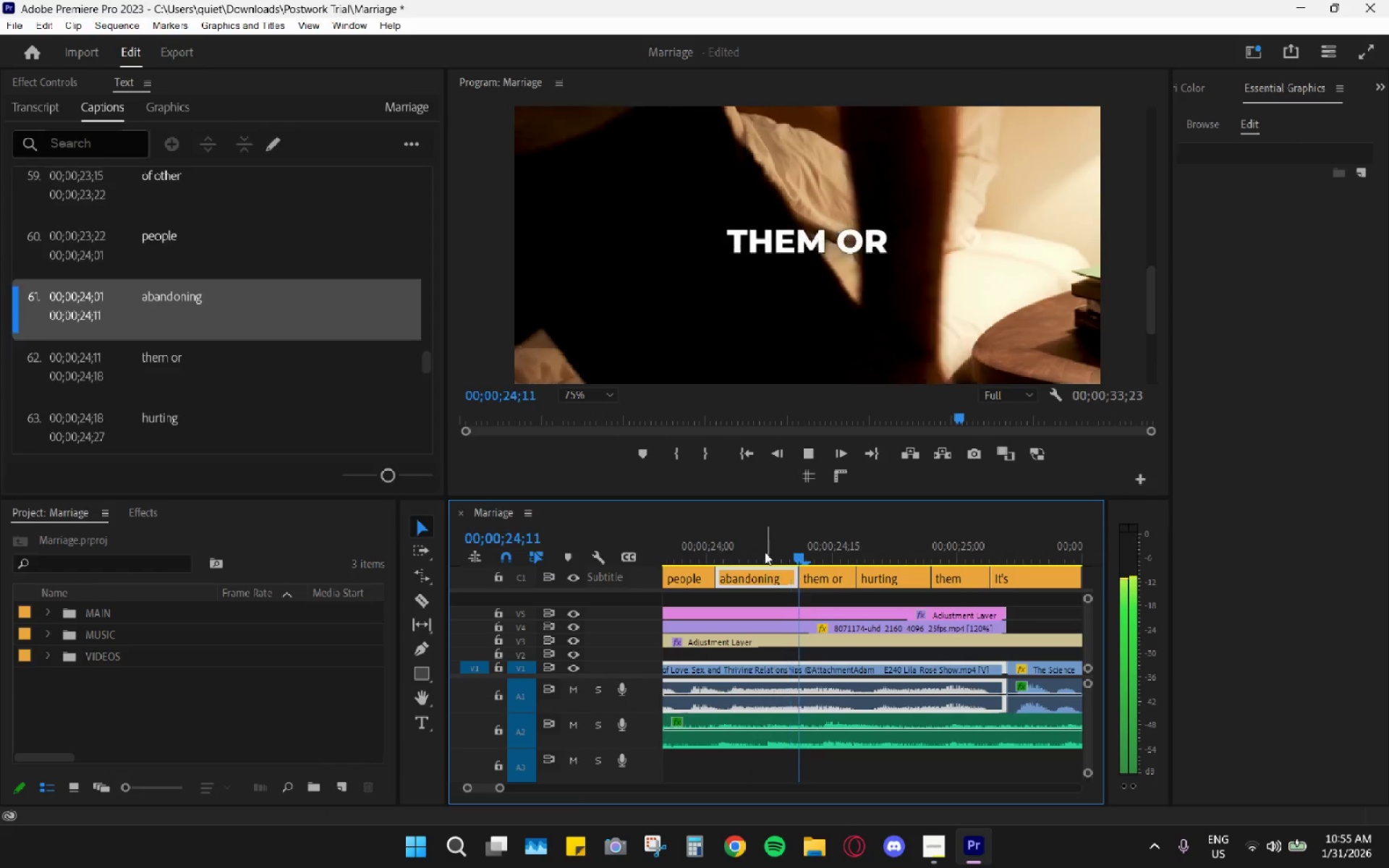 
key(Space)
 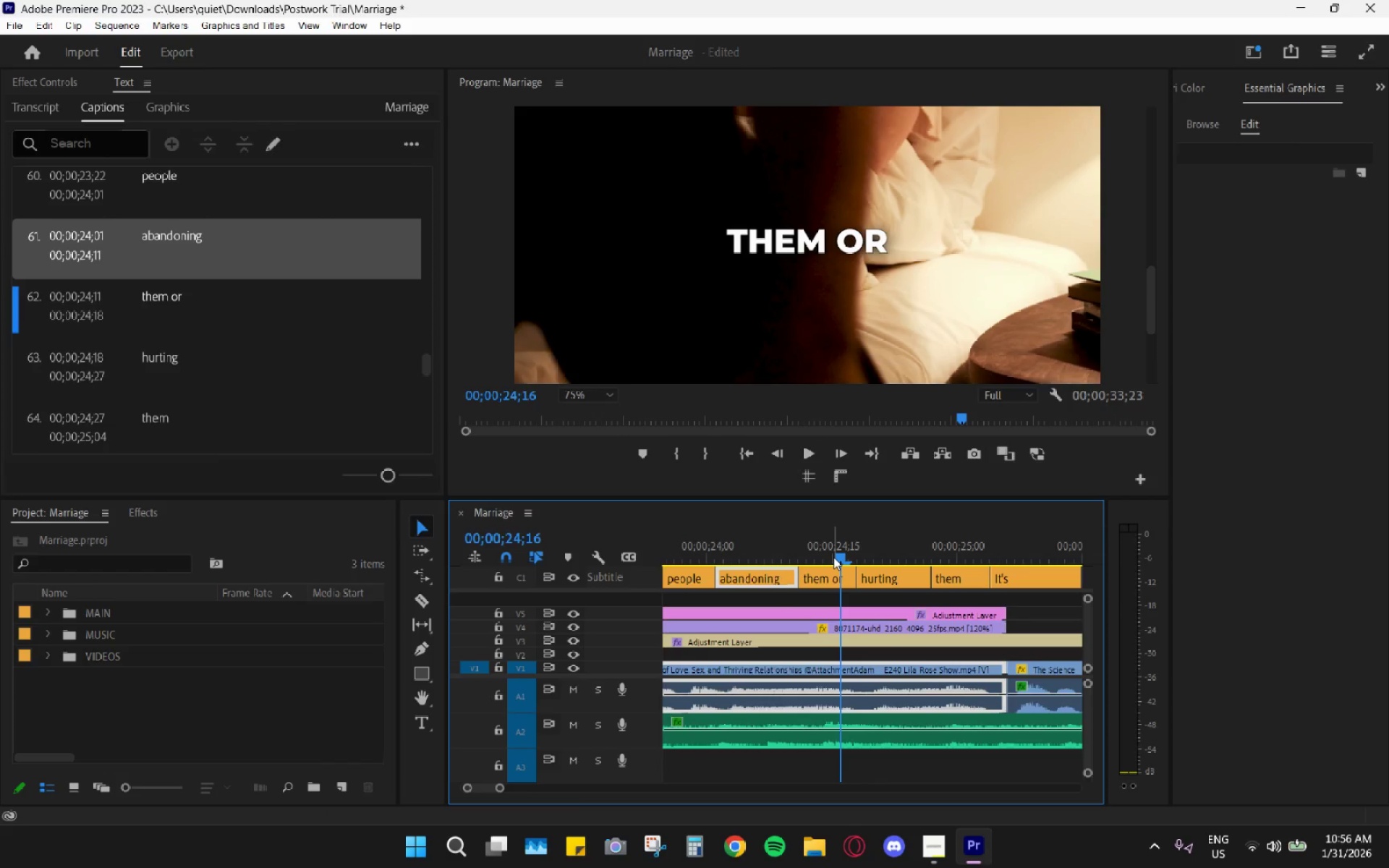 
left_click_drag(start_coordinate=[836, 551], to_coordinate=[718, 542])
 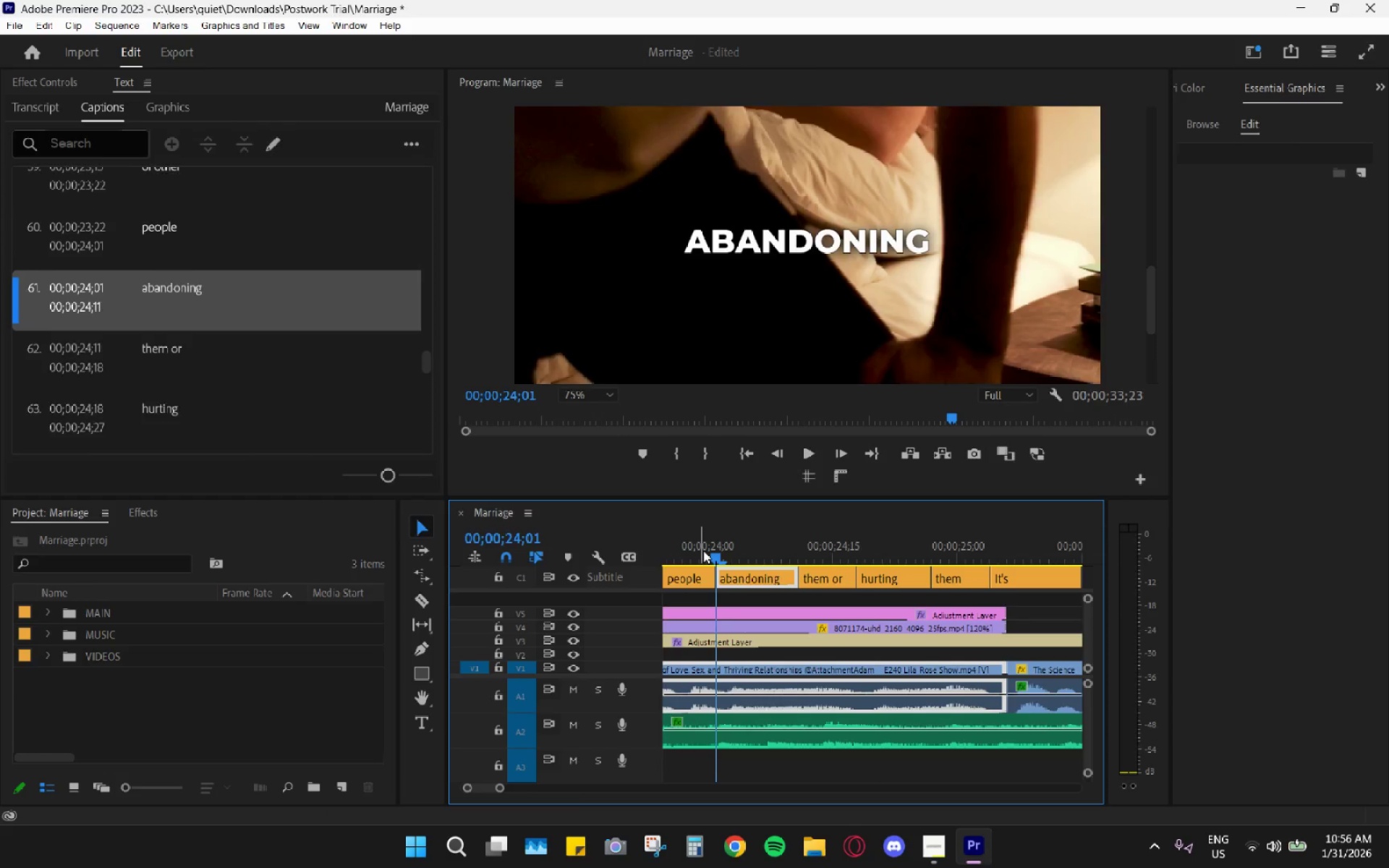 
key(Space)
 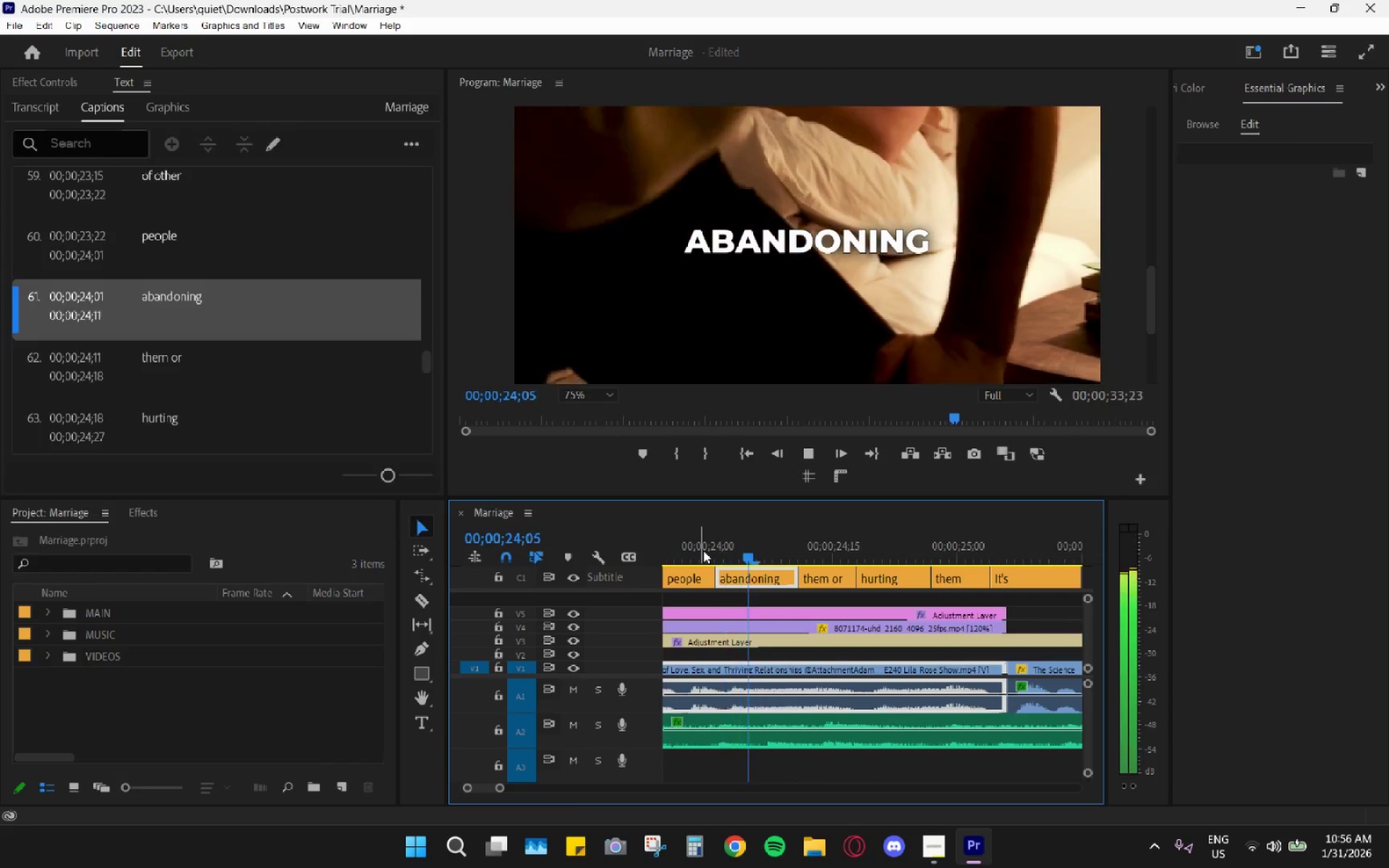 
key(Space)
 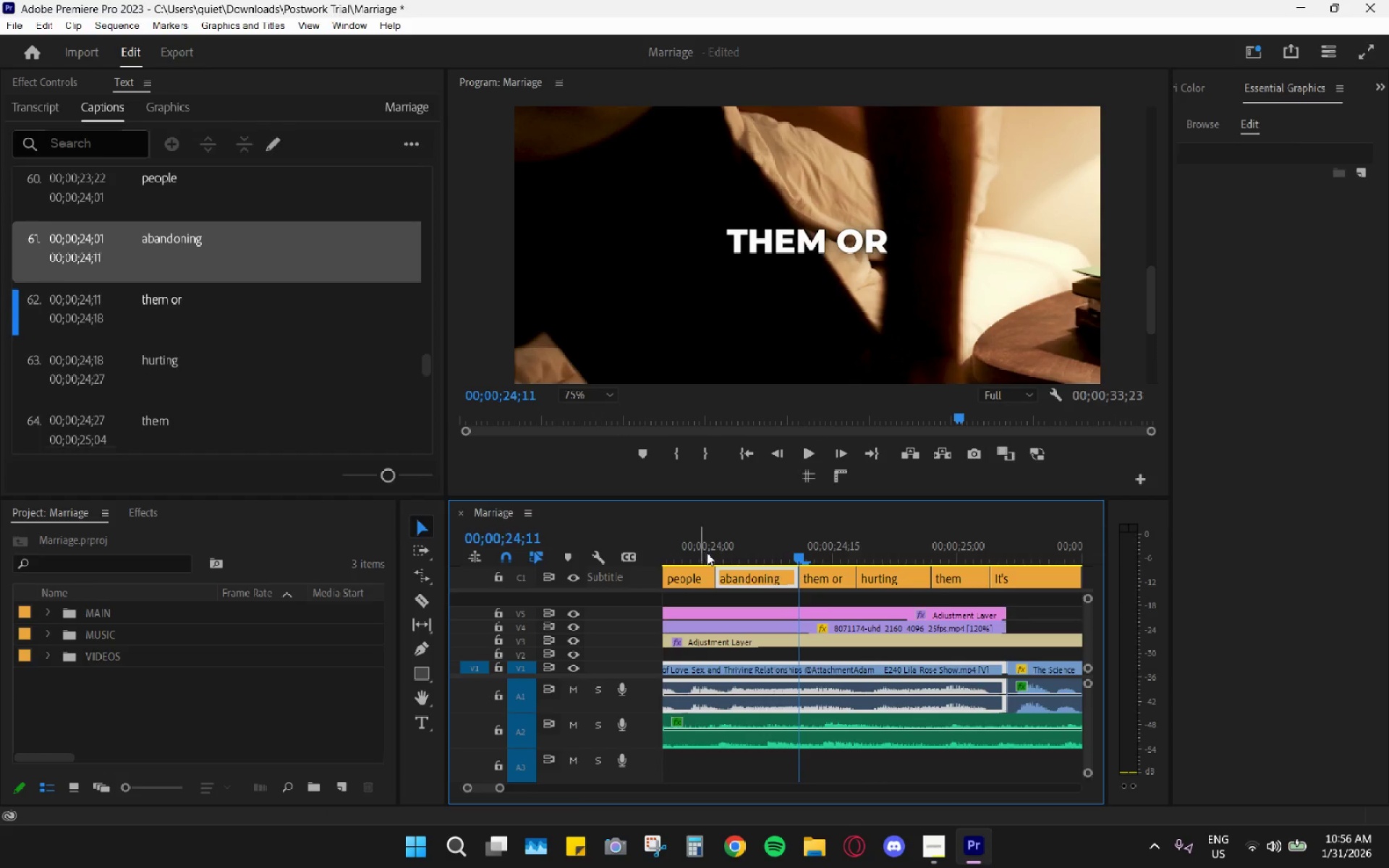 
key(Space)
 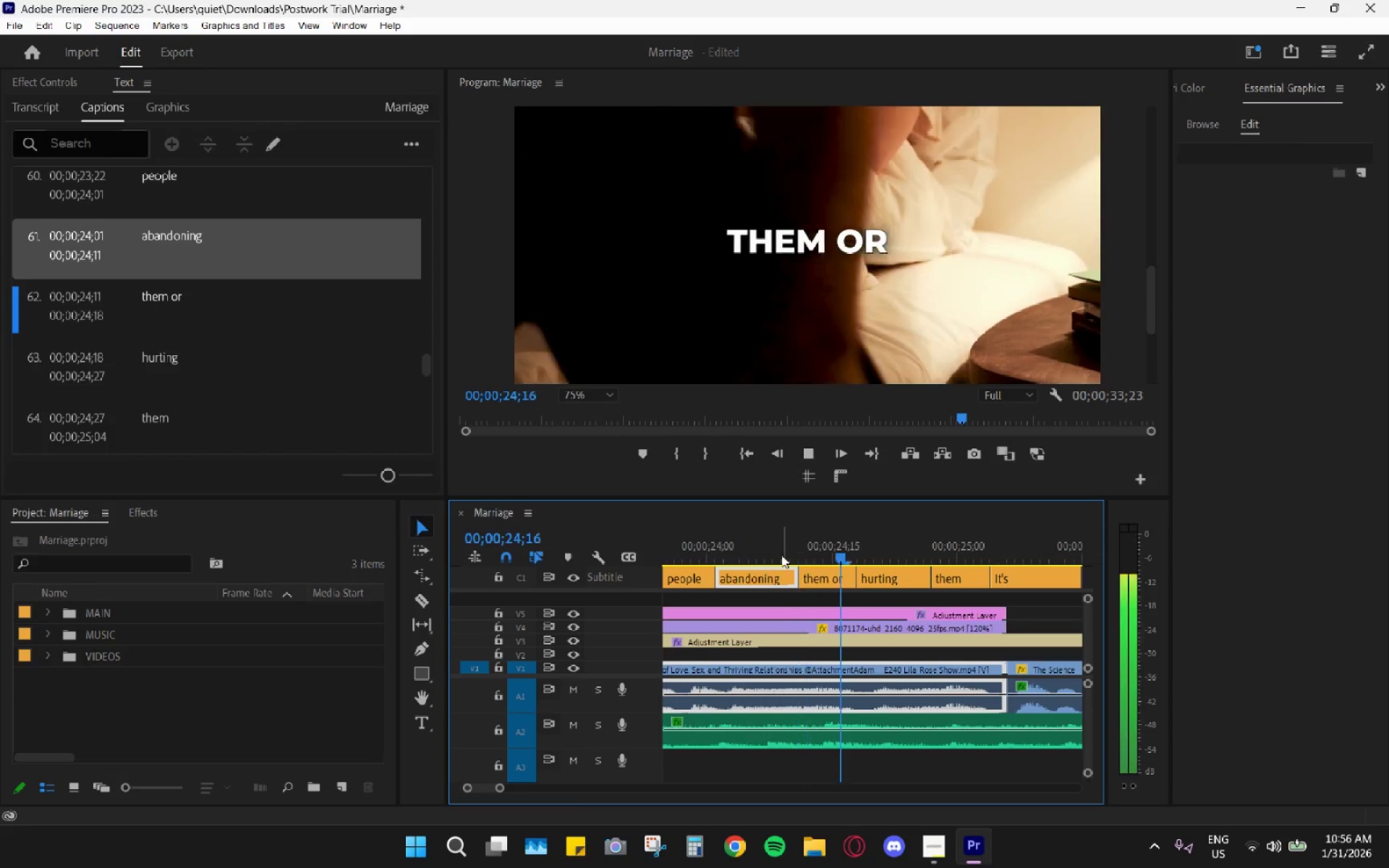 
key(Space)
 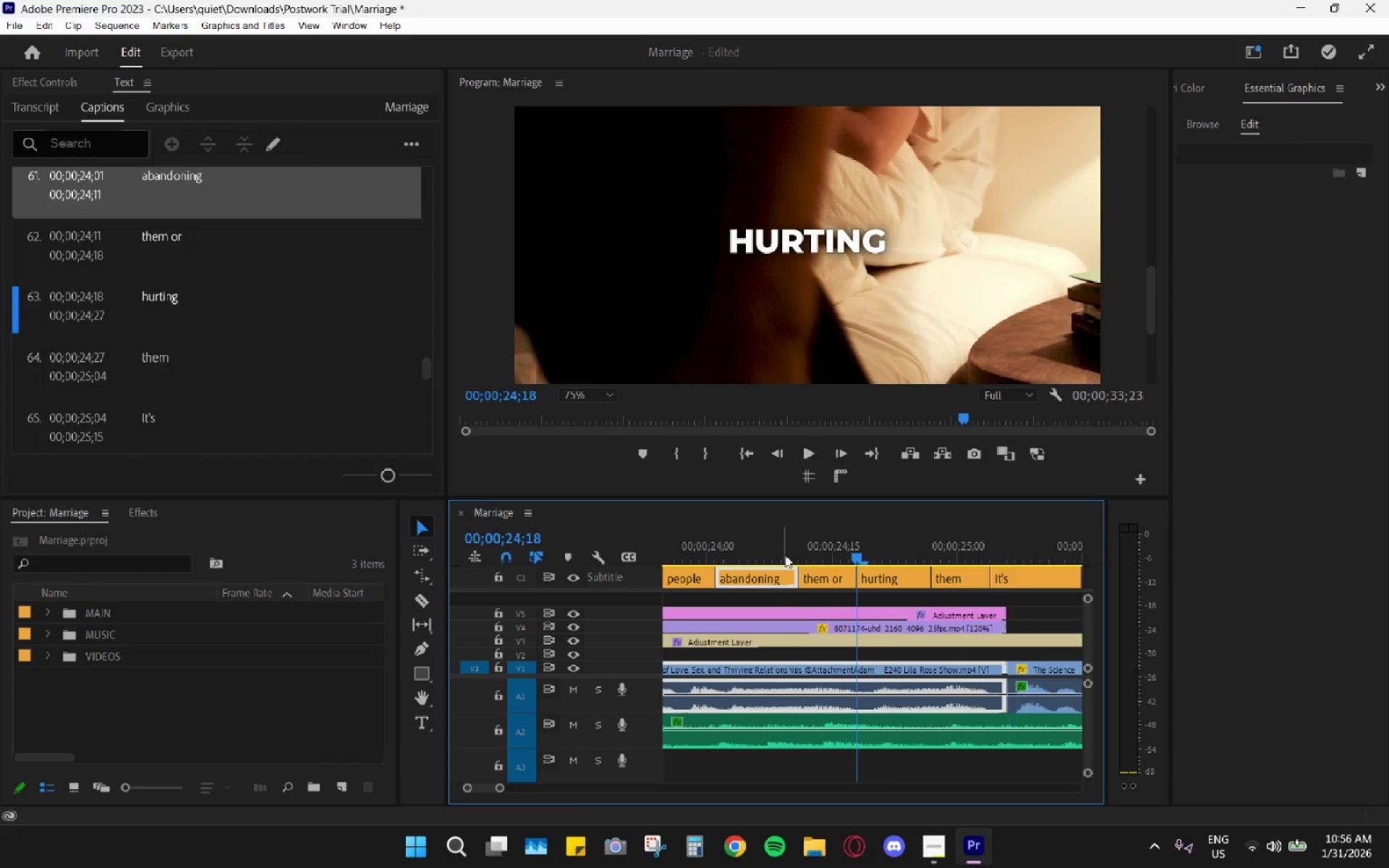 
key(Space)
 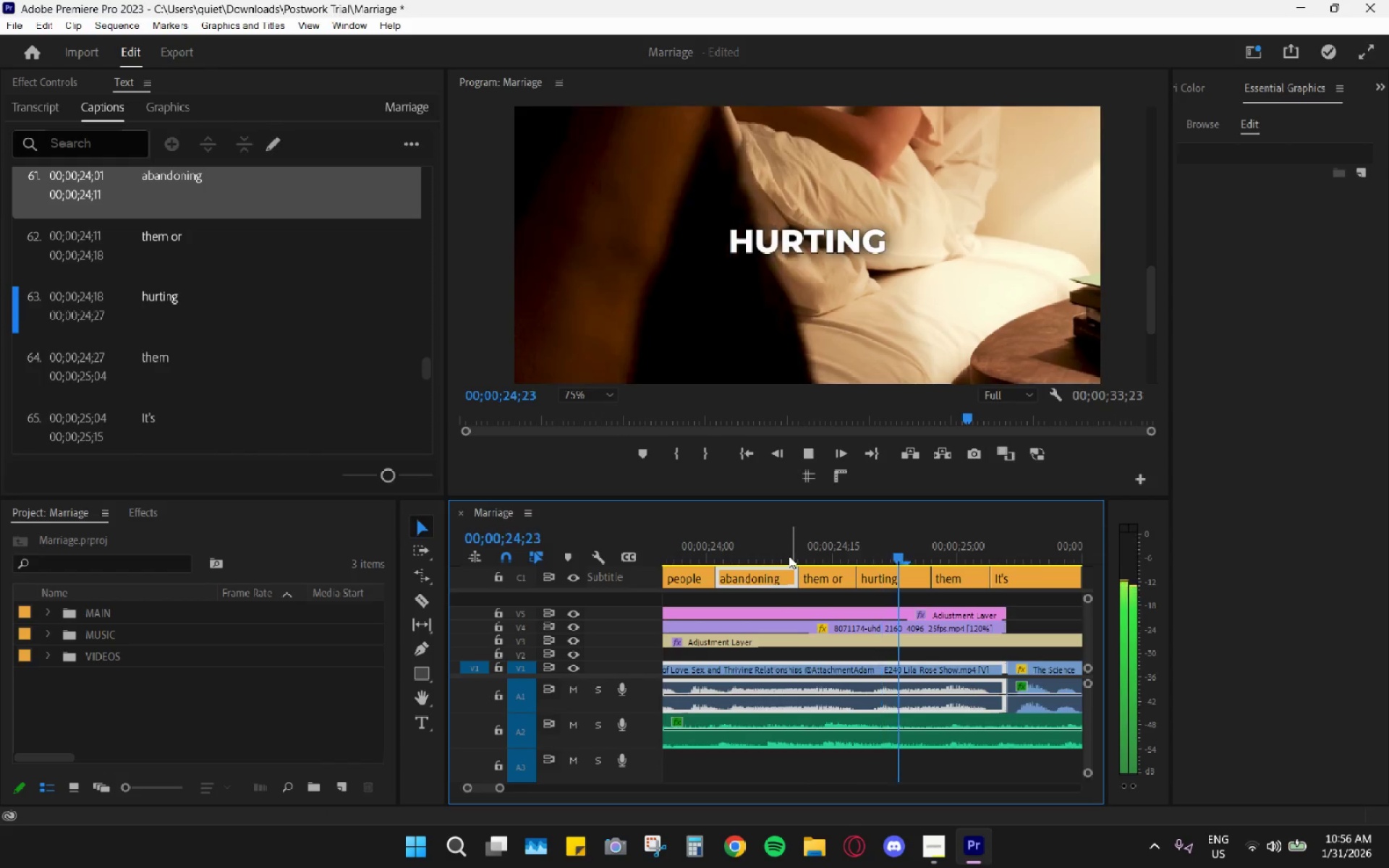 
key(Space)
 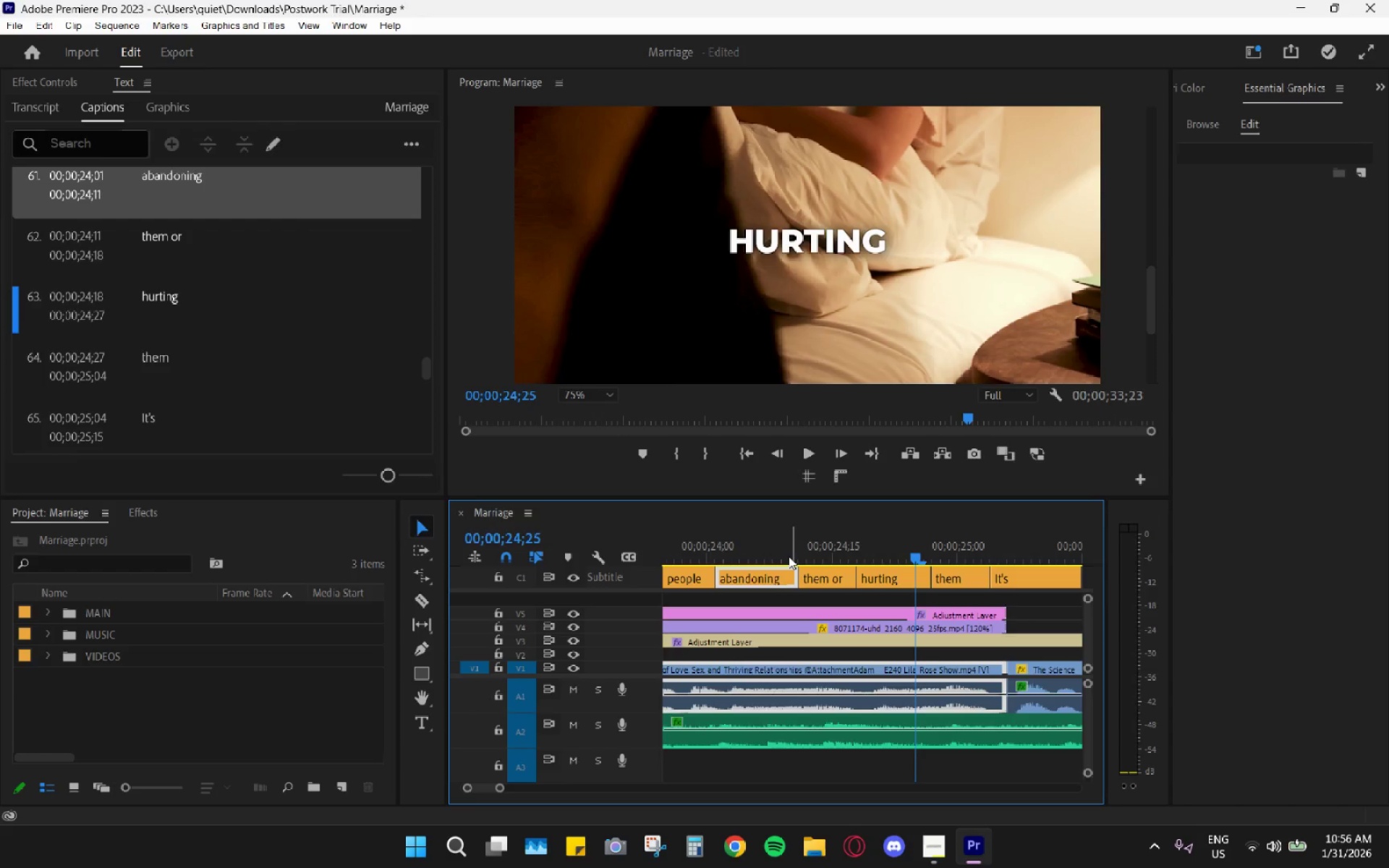 
key(Space)
 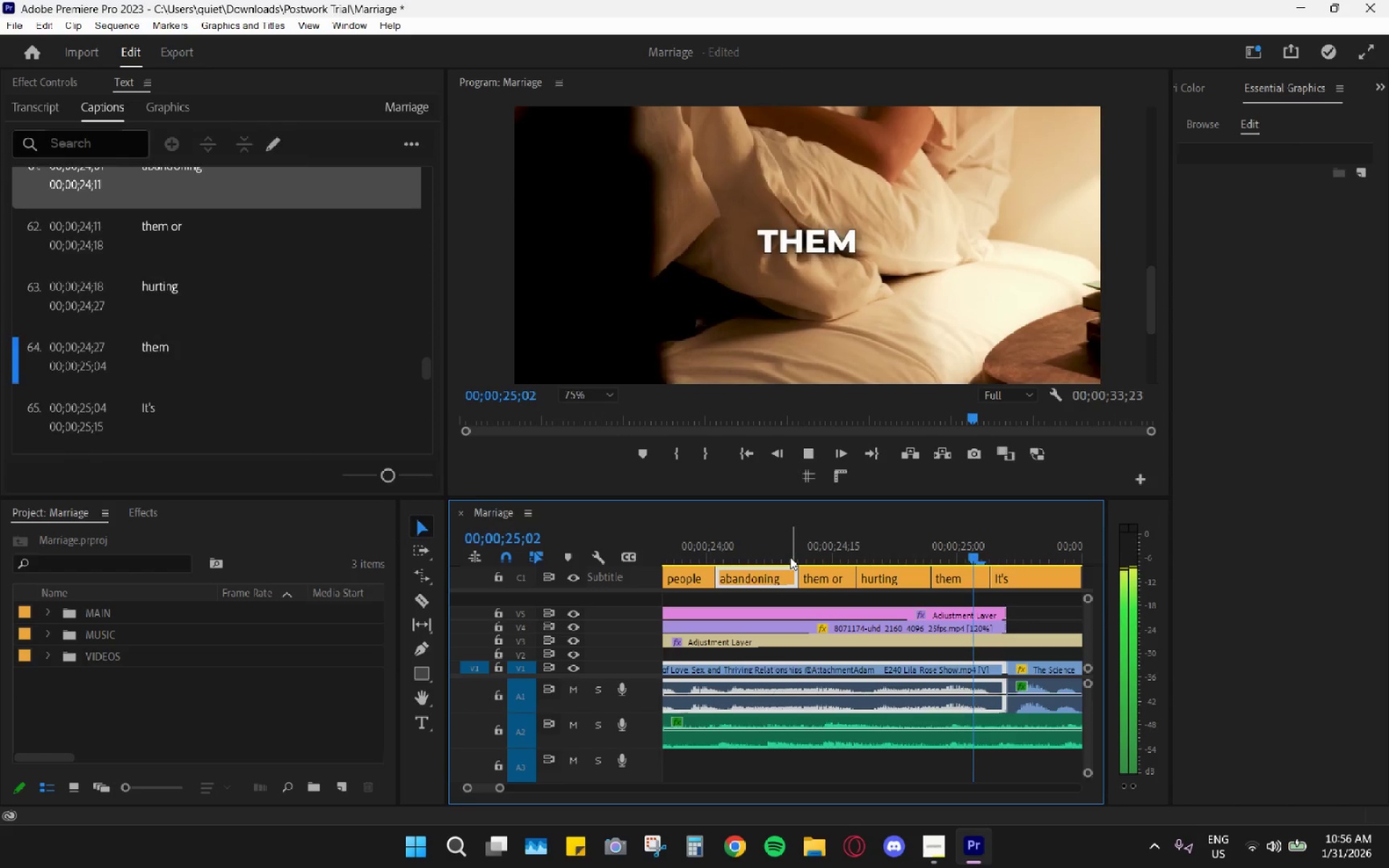 
key(Space)
 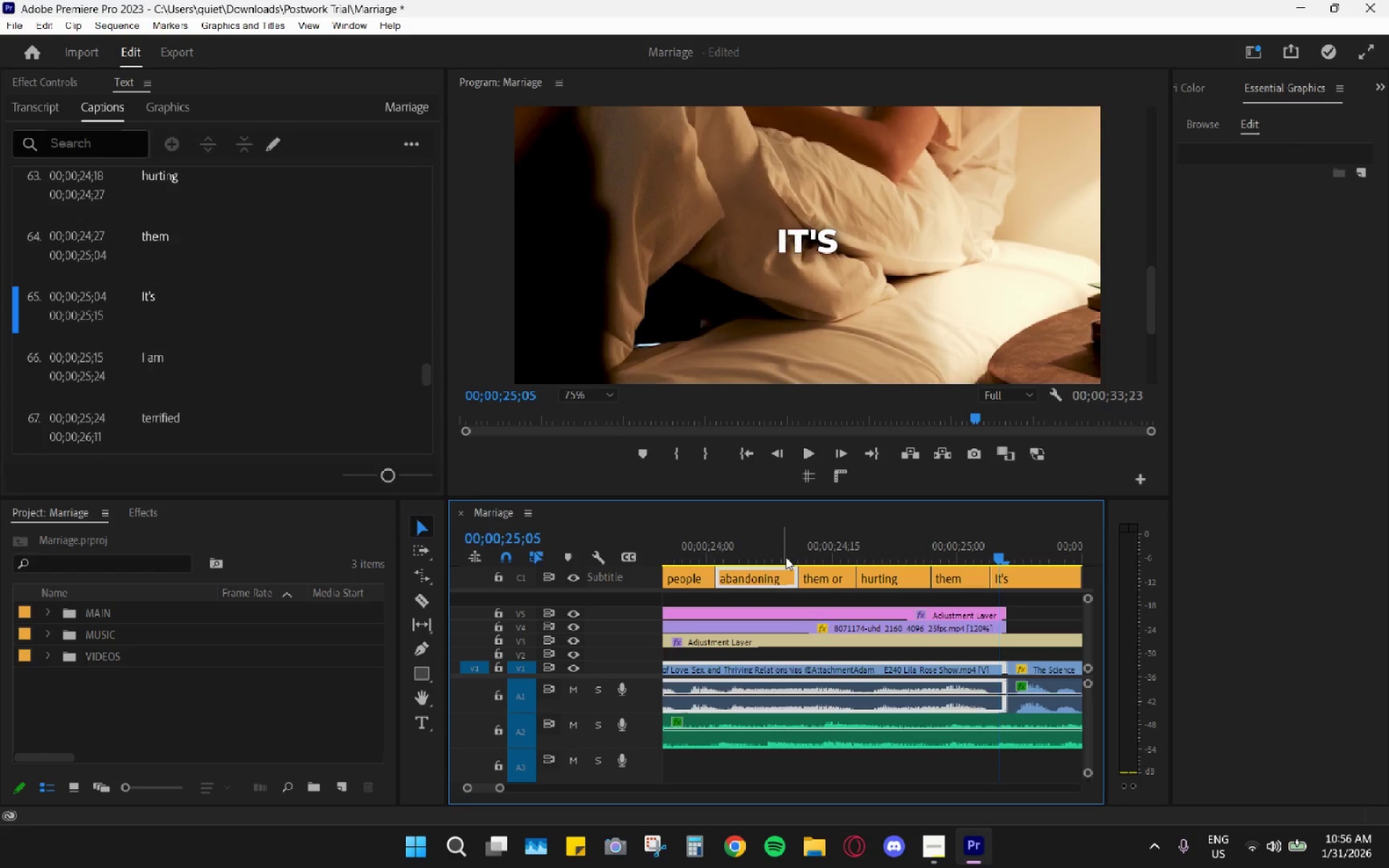 
left_click_drag(start_coordinate=[752, 550], to_coordinate=[704, 542])
 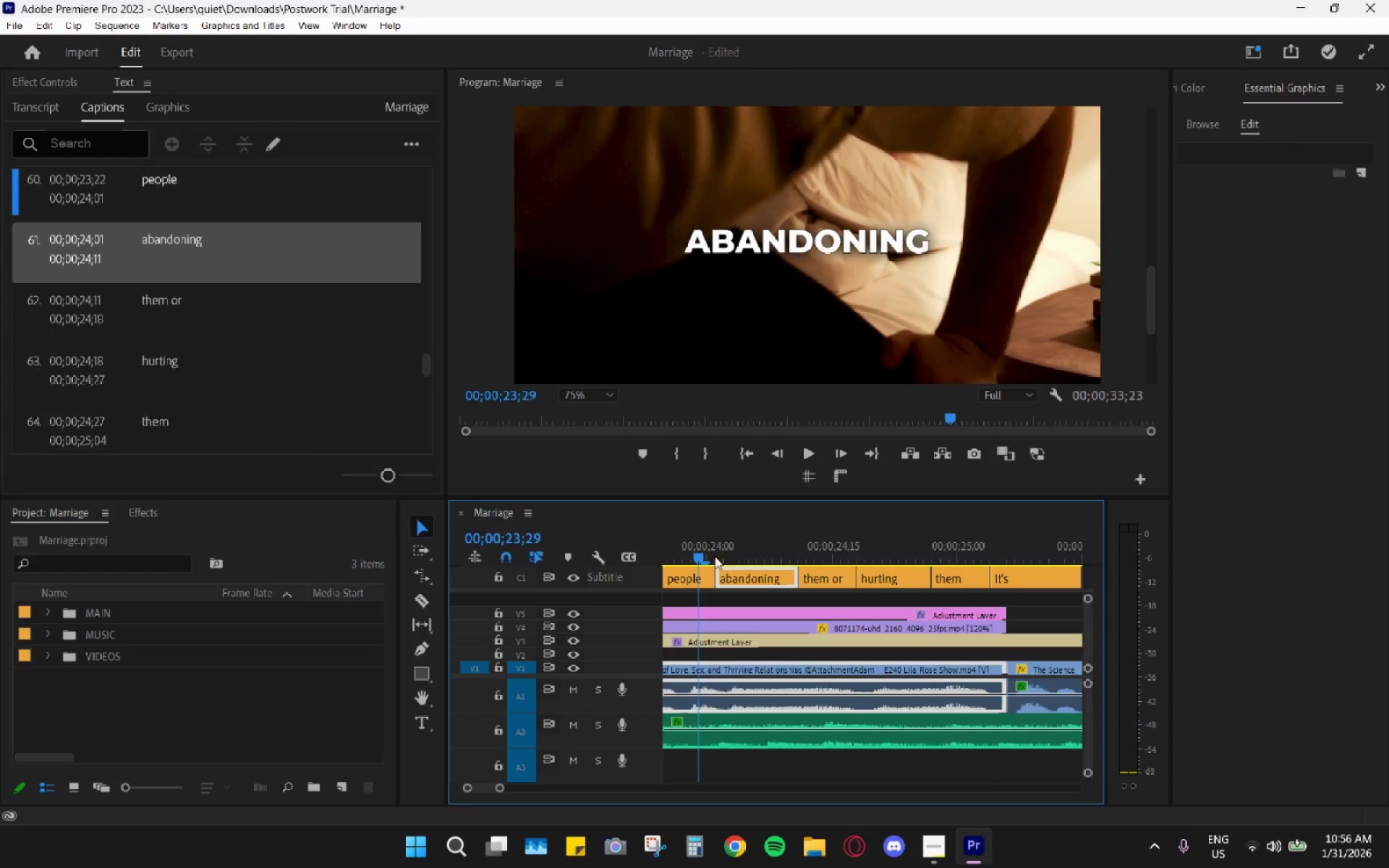 
scroll: coordinate [794, 571], scroll_direction: up, amount: 8.0
 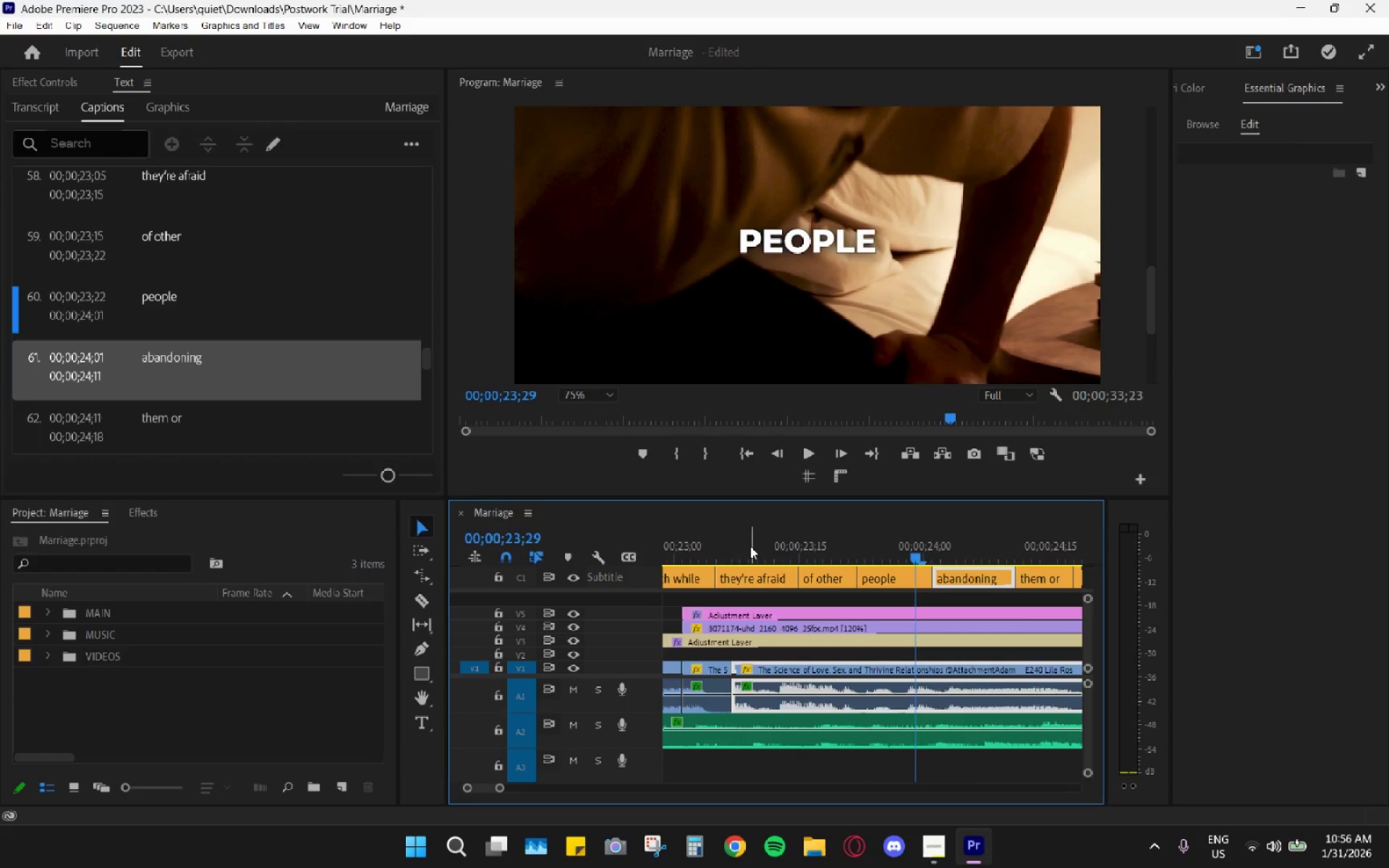 
left_click_drag(start_coordinate=[750, 546], to_coordinate=[727, 545])
 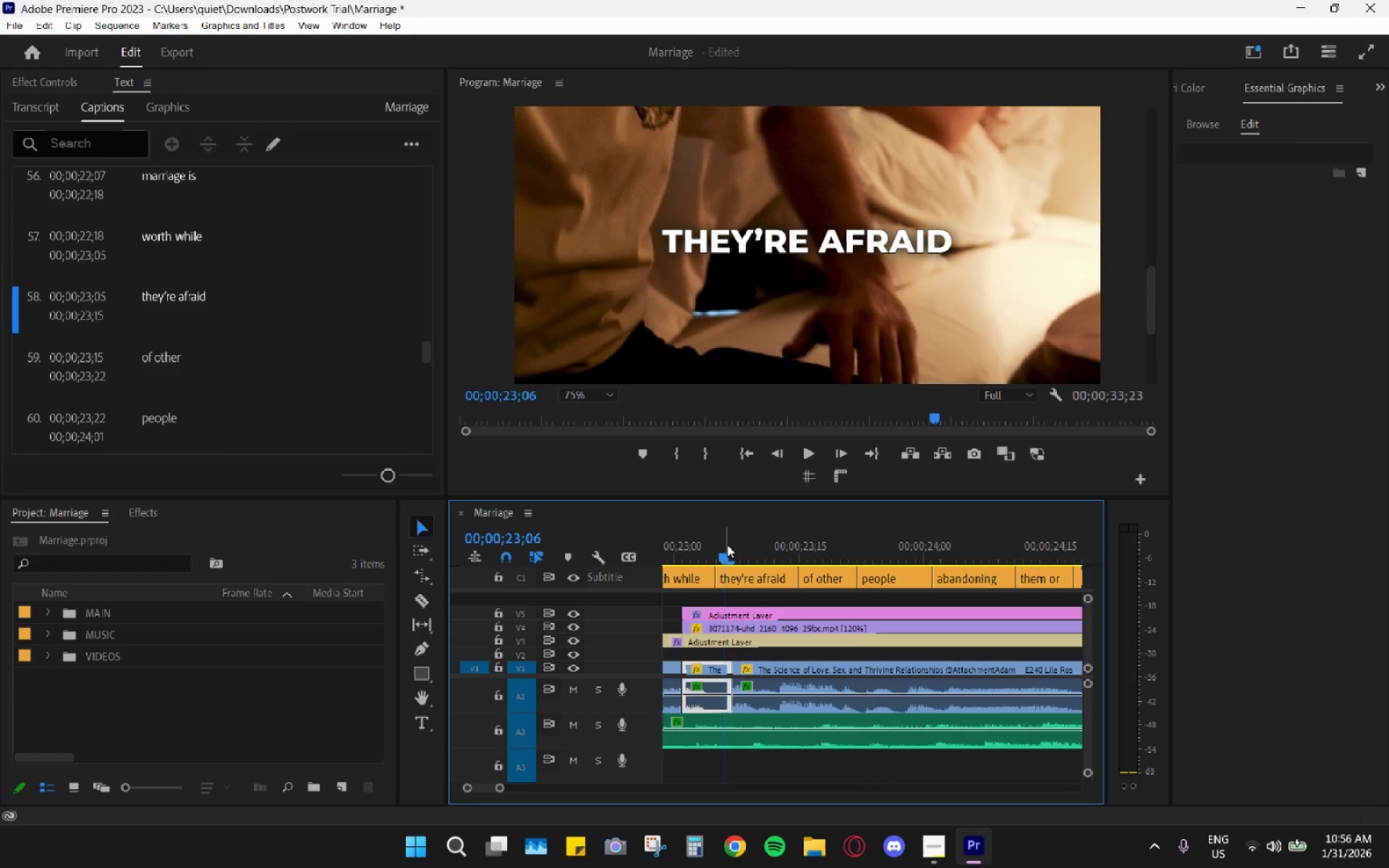 
key(Space)
 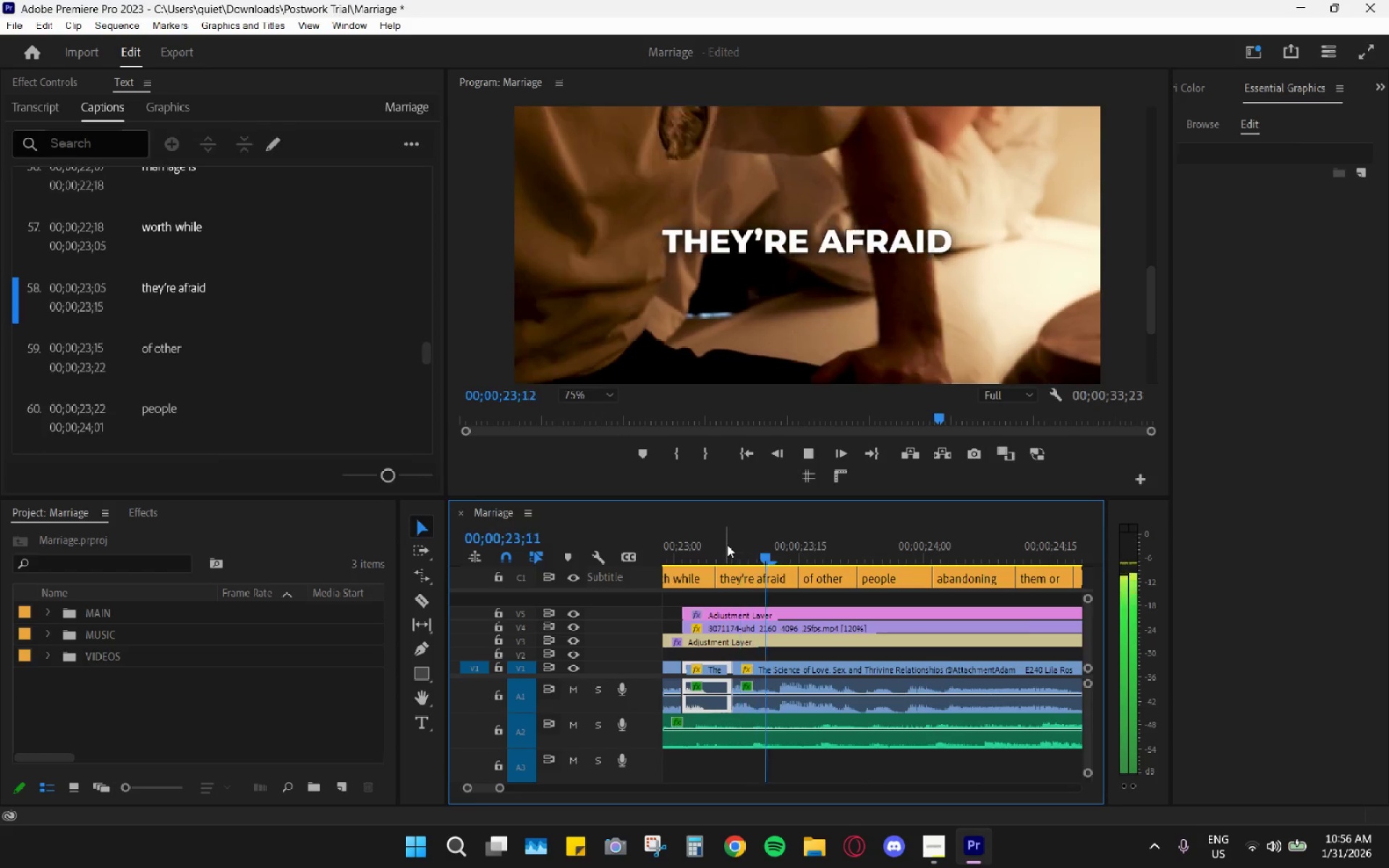 
key(Space)
 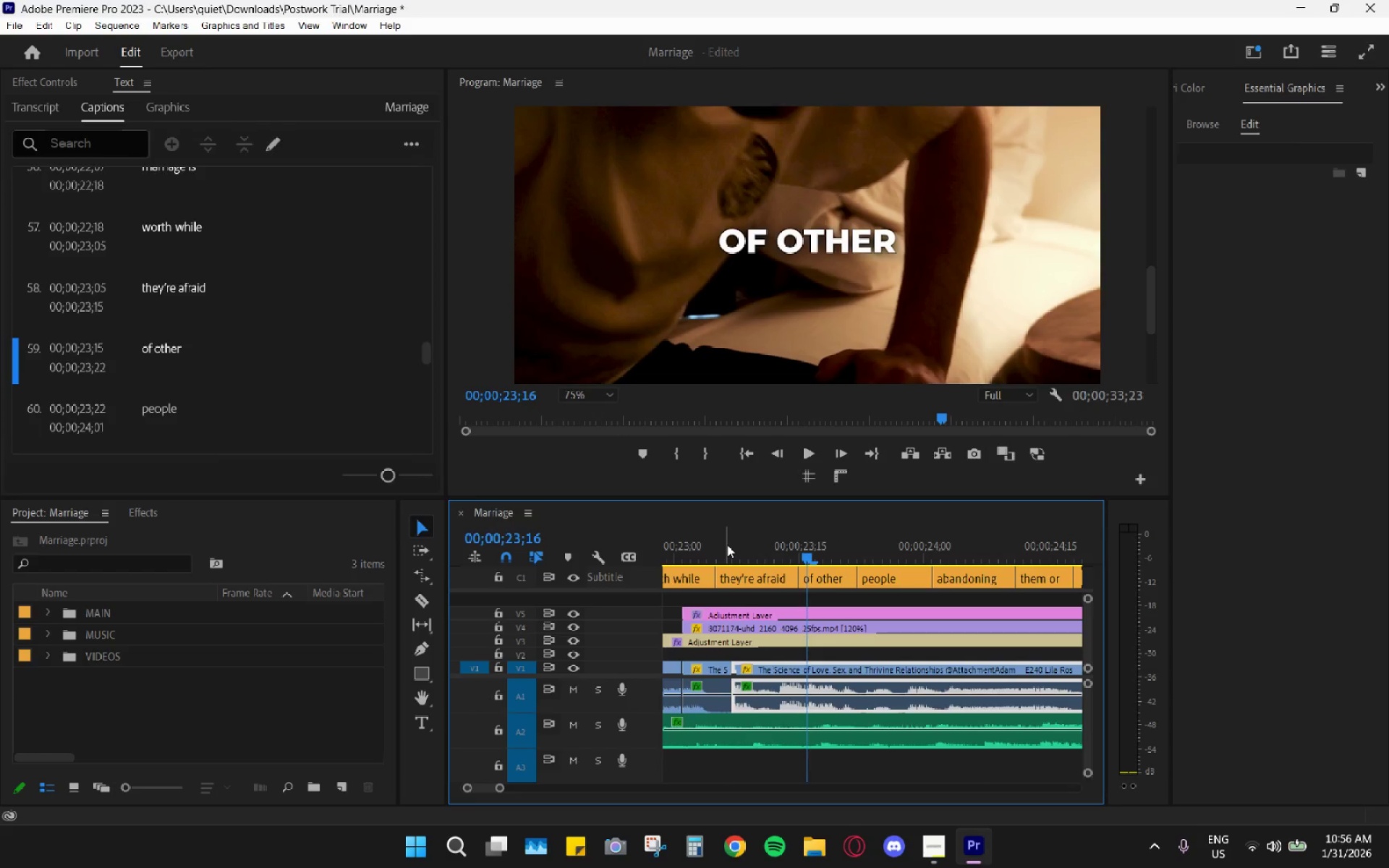 
key(Space)
 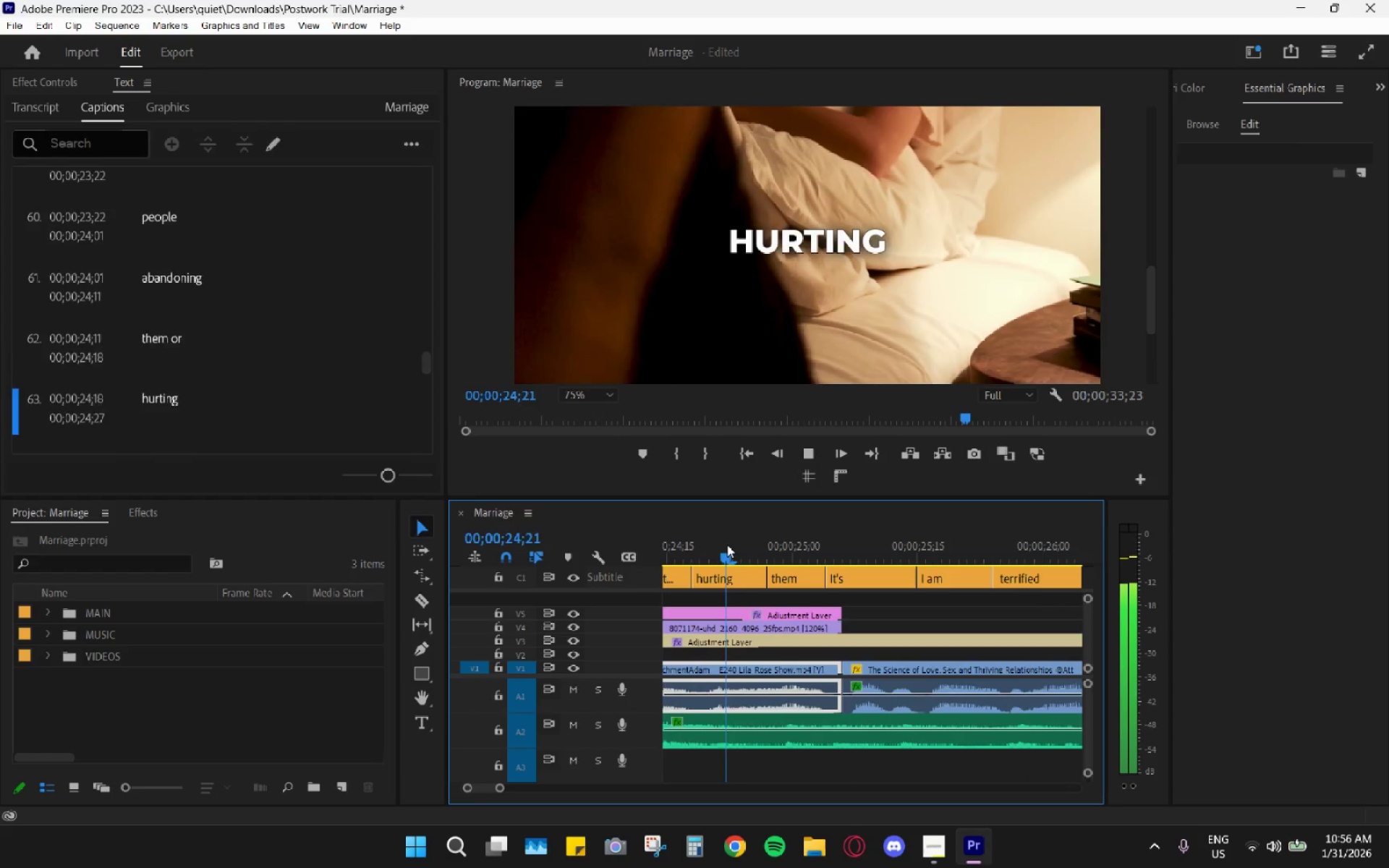 
key(Space)
 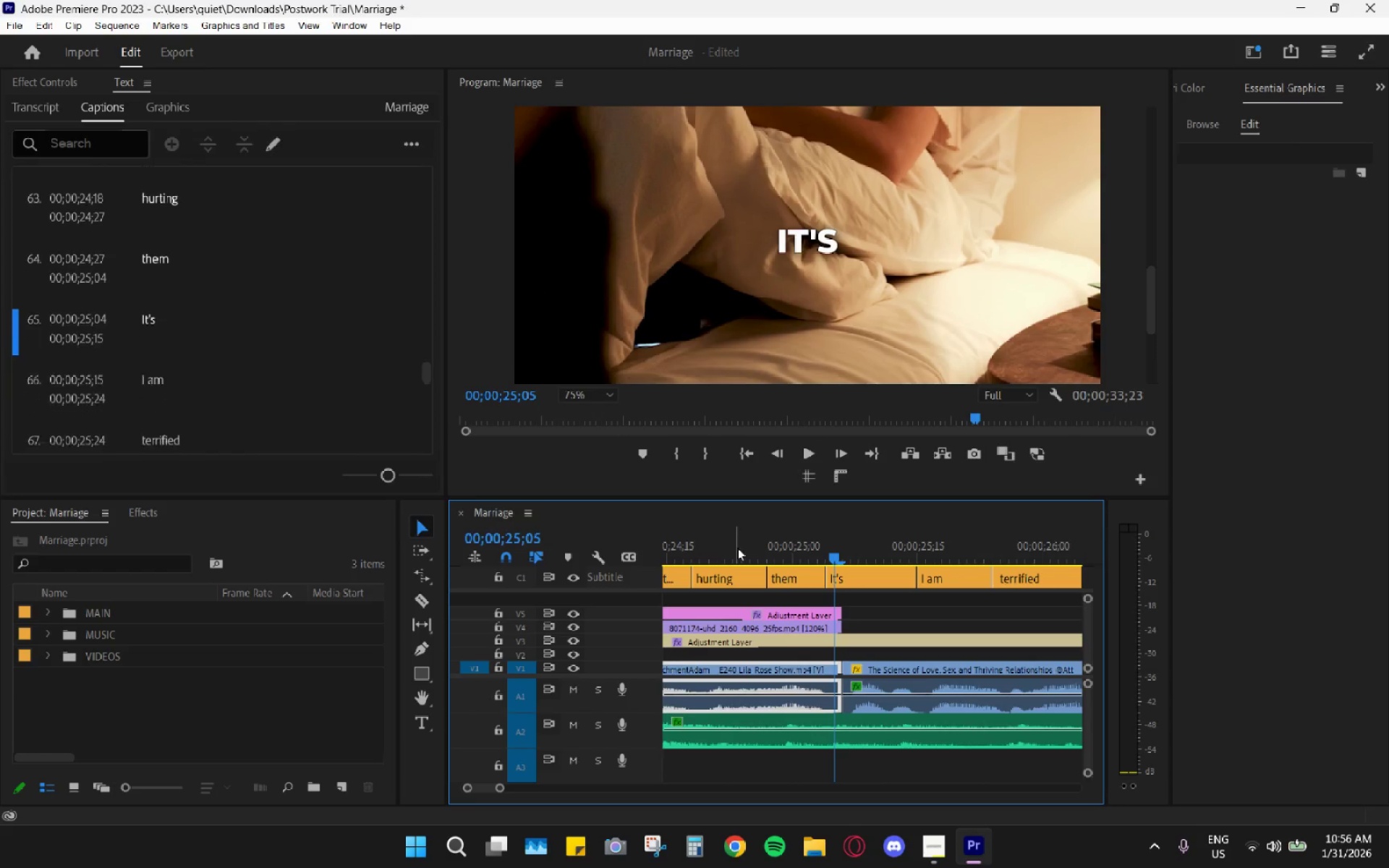 
key(Space)
 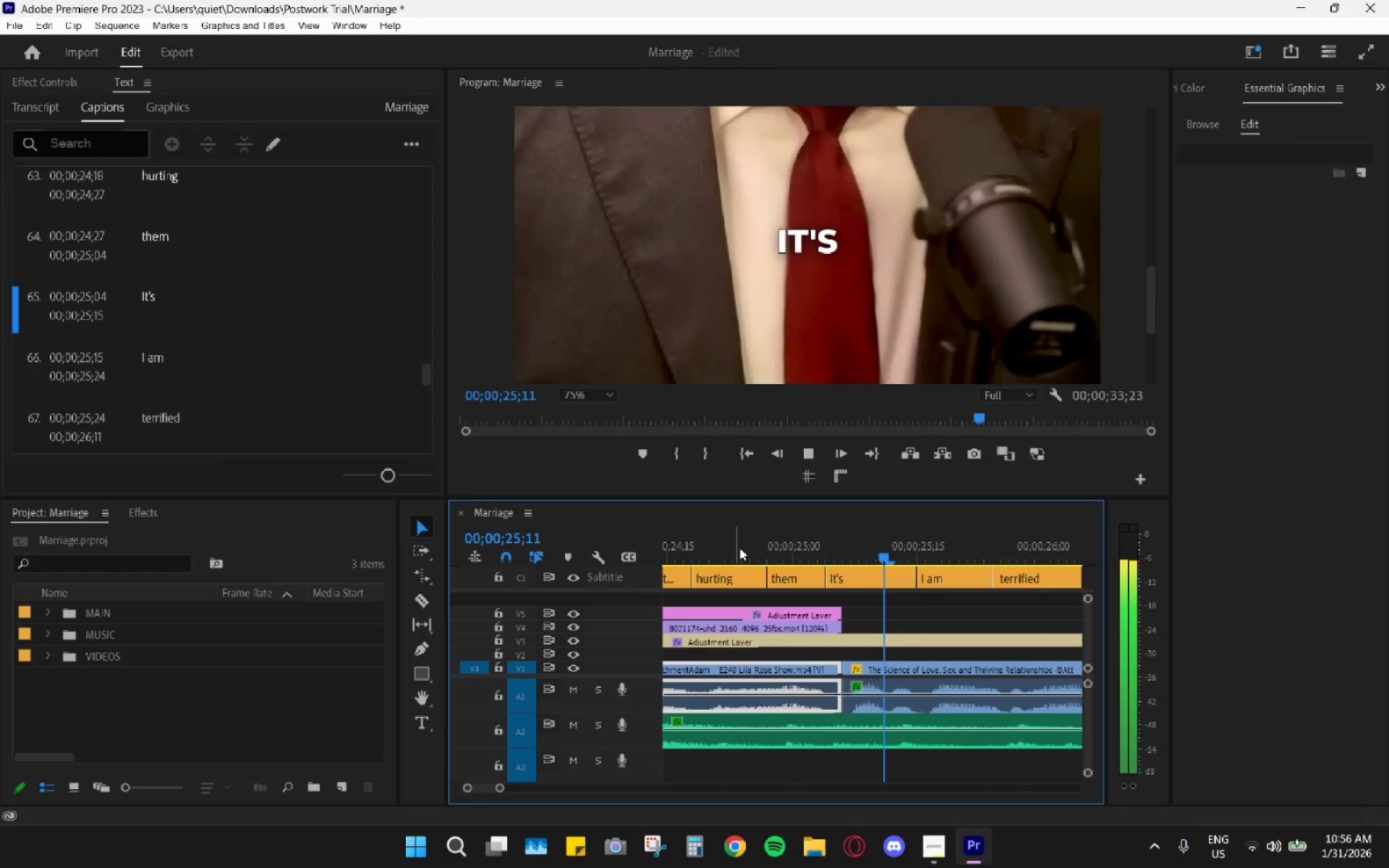 
key(Space)
 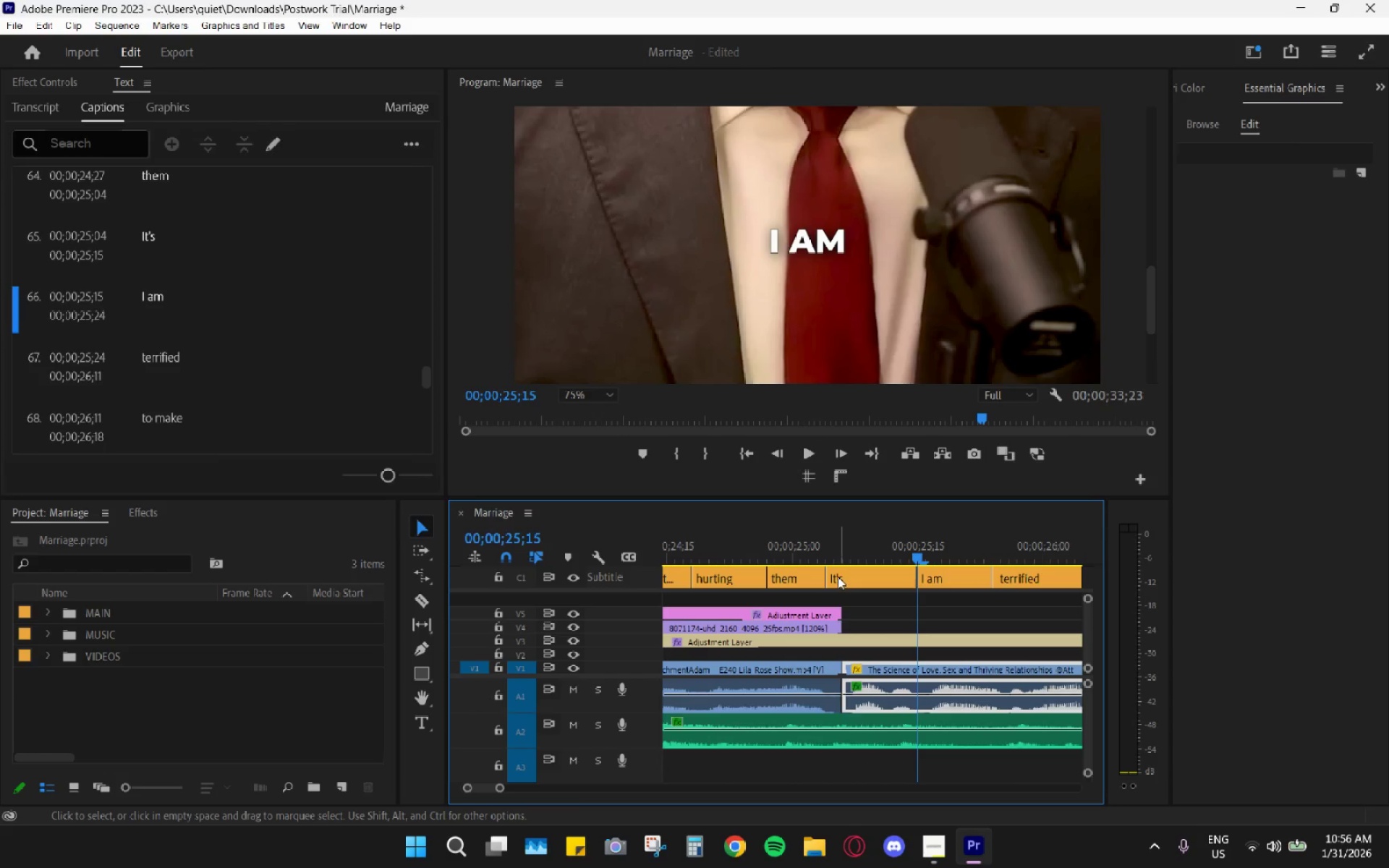 
left_click_drag(start_coordinate=[828, 572], to_coordinate=[843, 576])
 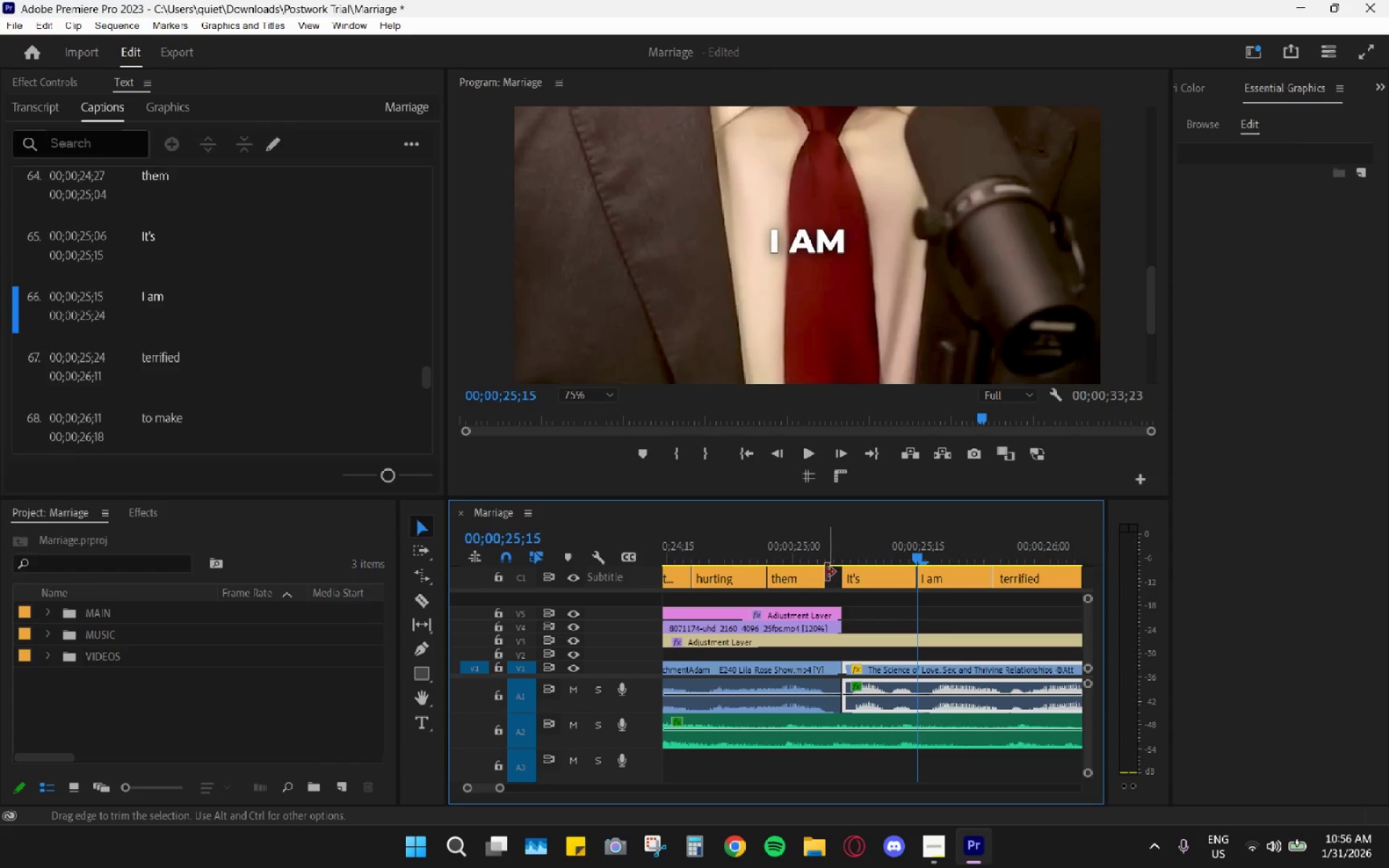 
left_click_drag(start_coordinate=[822, 570], to_coordinate=[838, 572])
 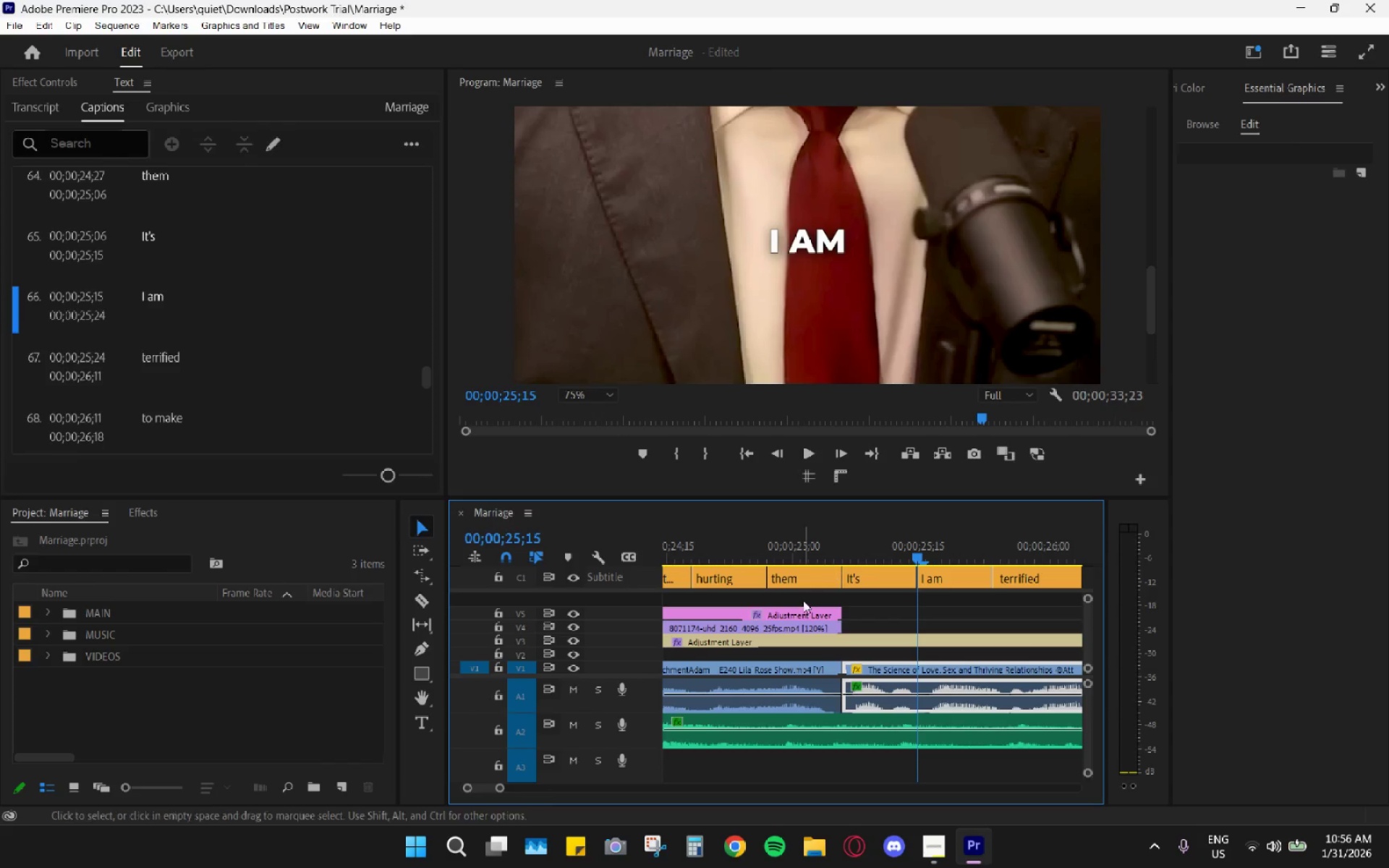 
scroll: coordinate [842, 589], scroll_direction: up, amount: 8.0
 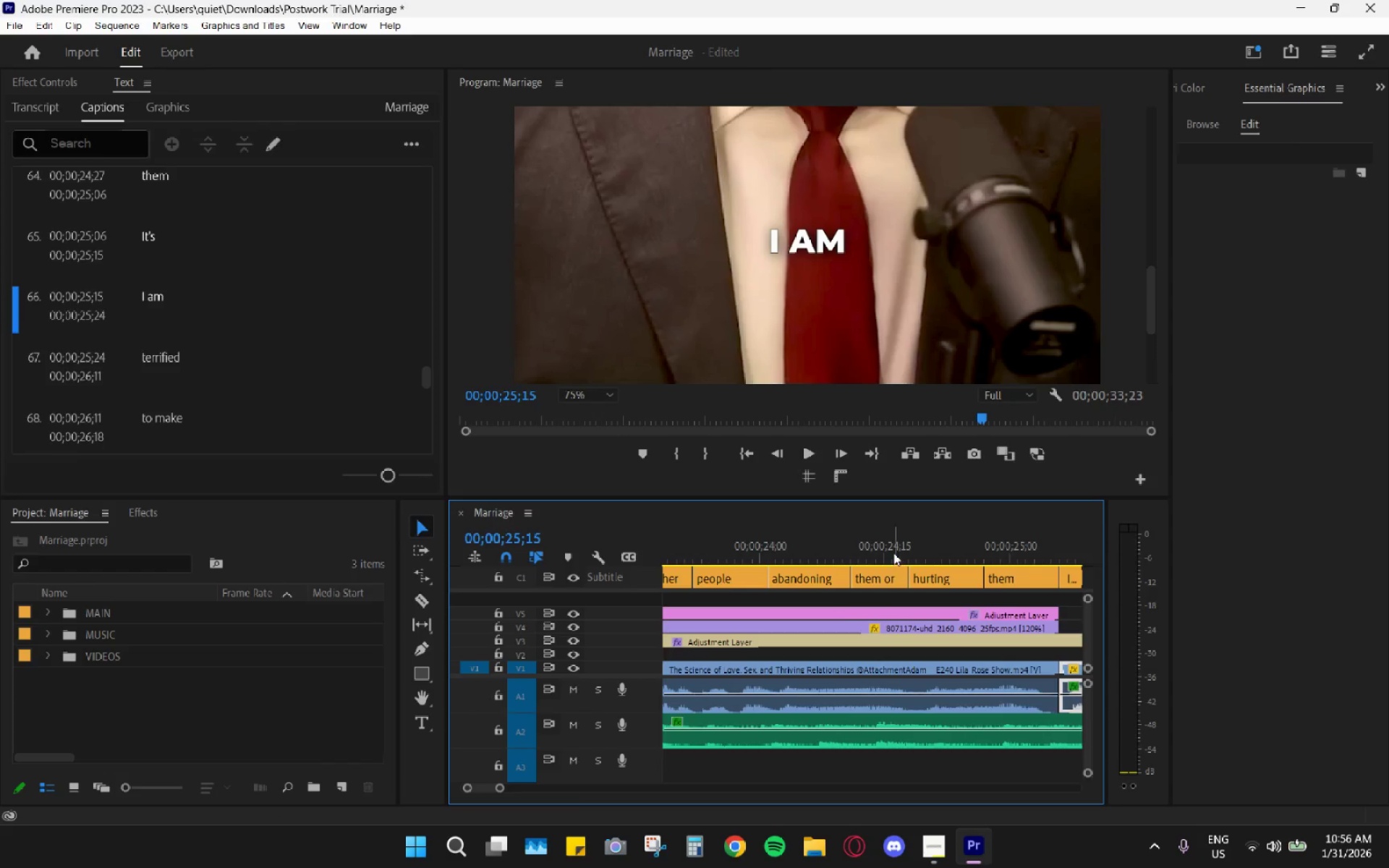 
left_click_drag(start_coordinate=[791, 537], to_coordinate=[775, 540])
 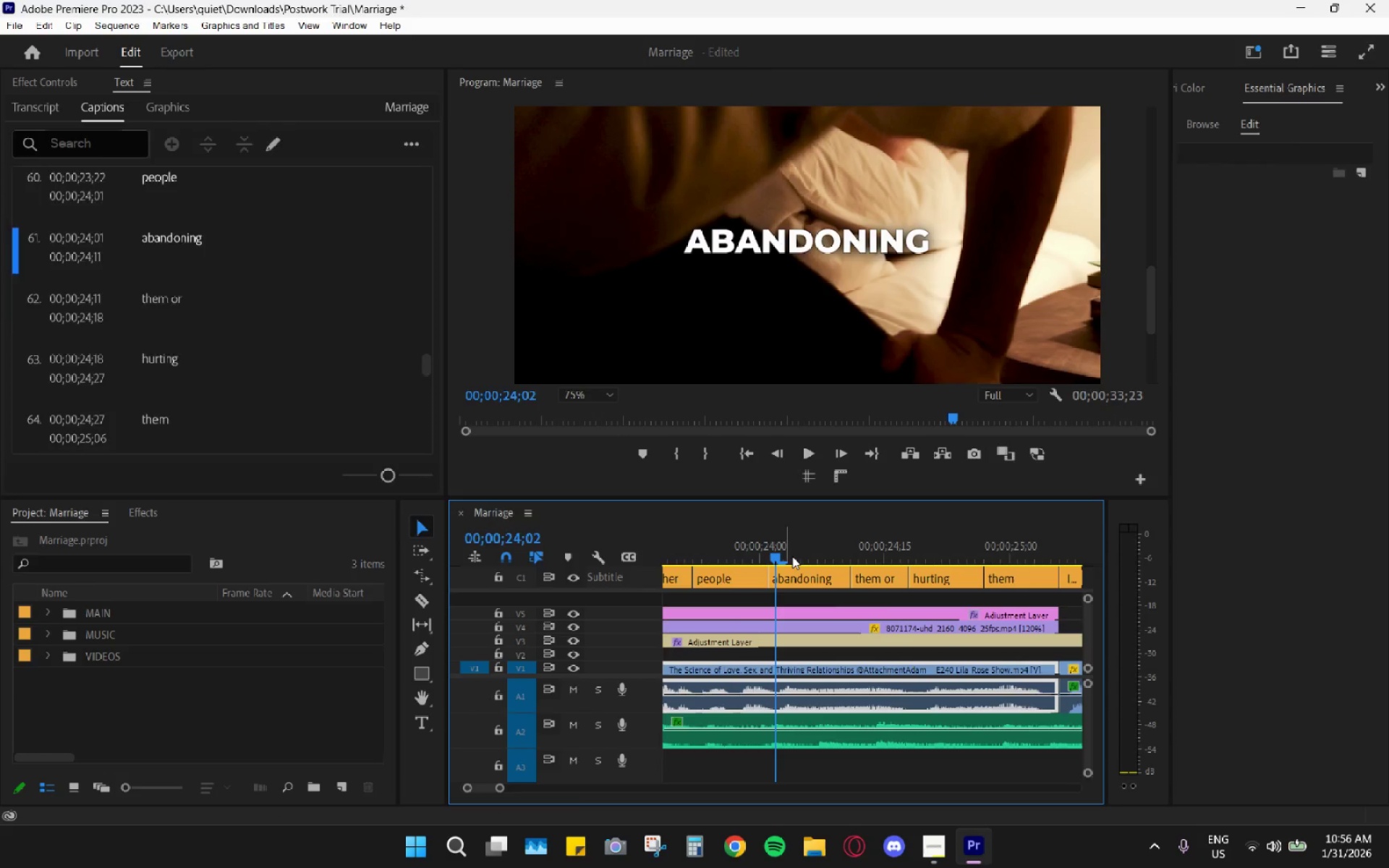 
key(Space)
 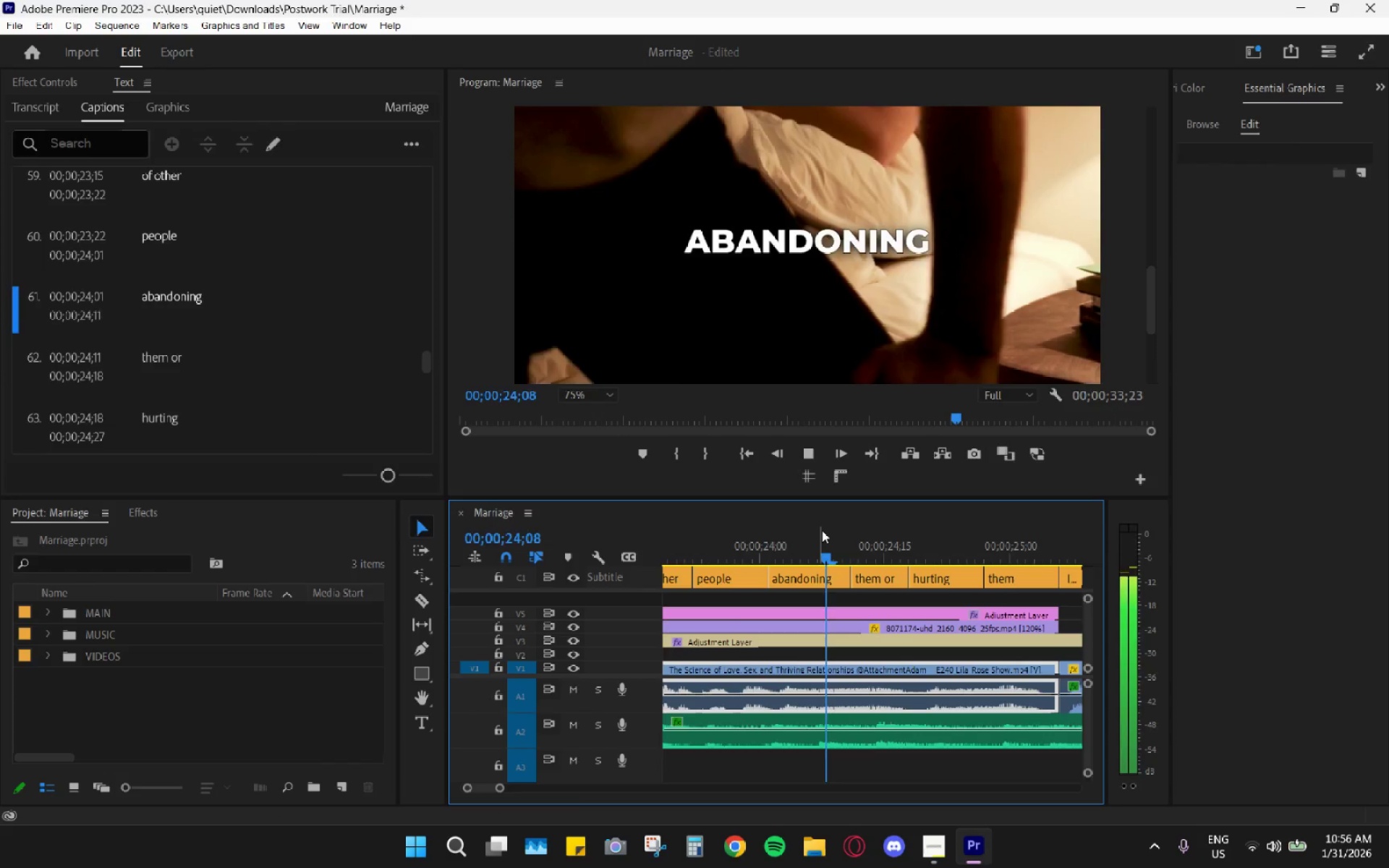 
key(Space)
 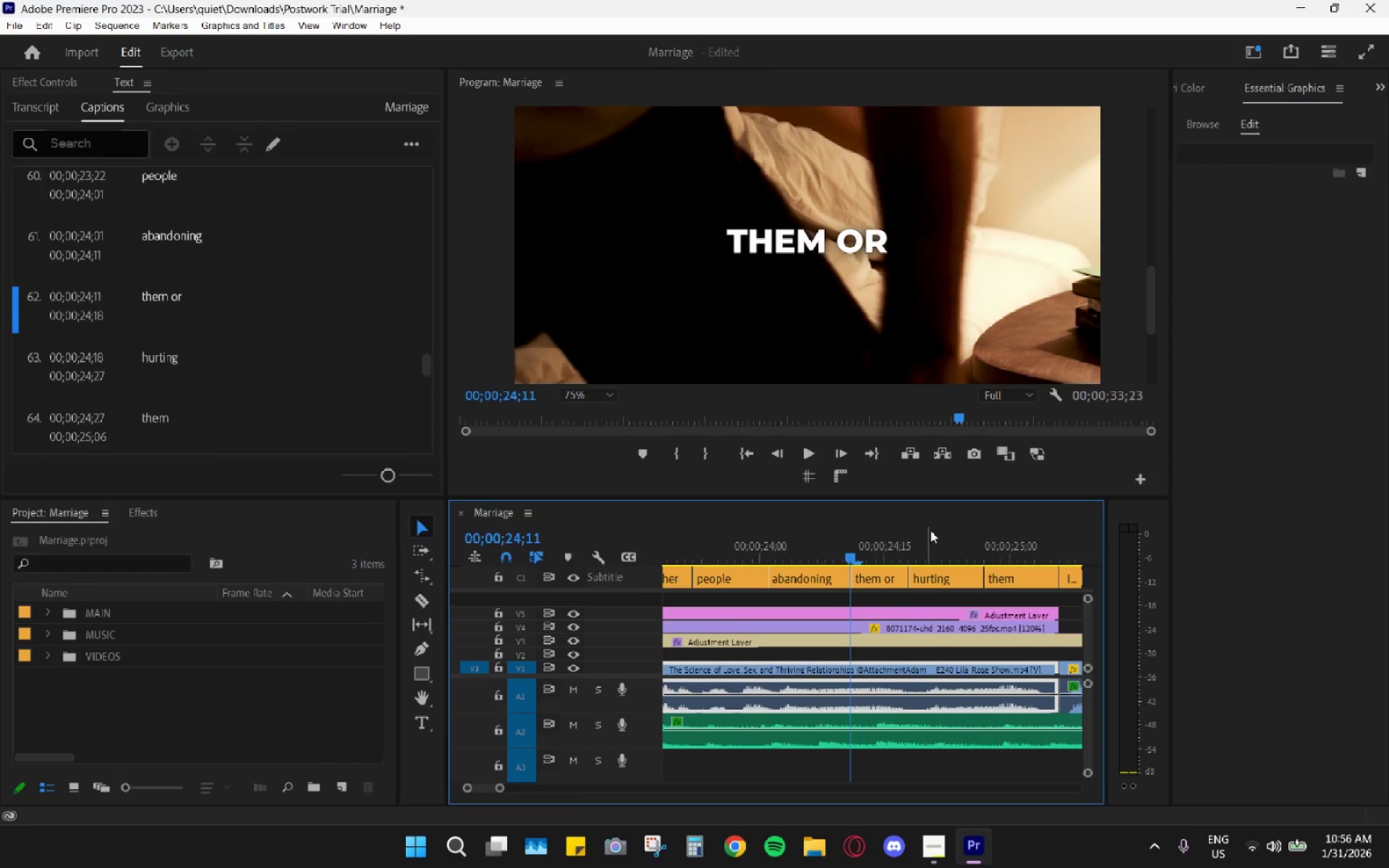 
key(Space)
 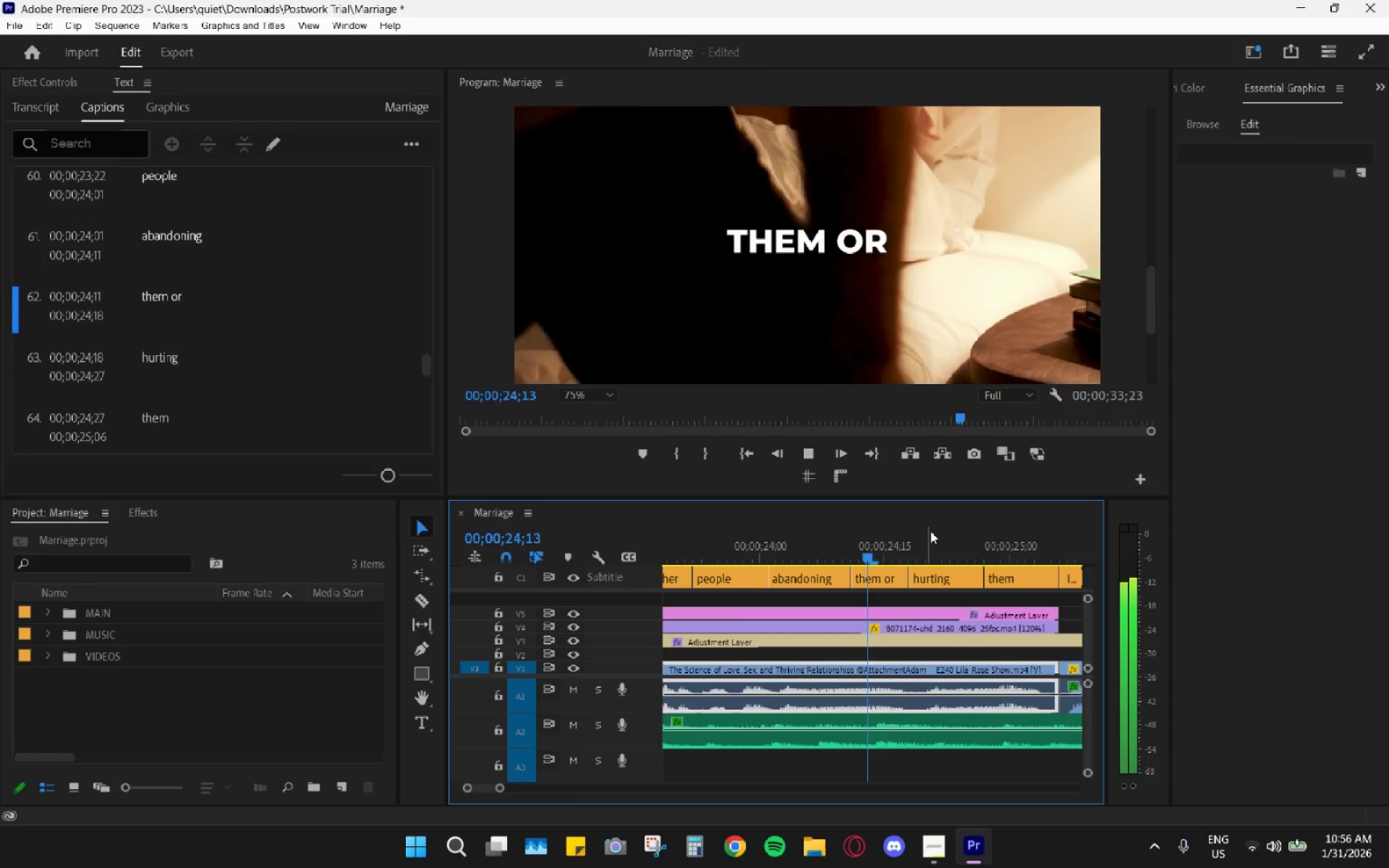 
key(Space)
 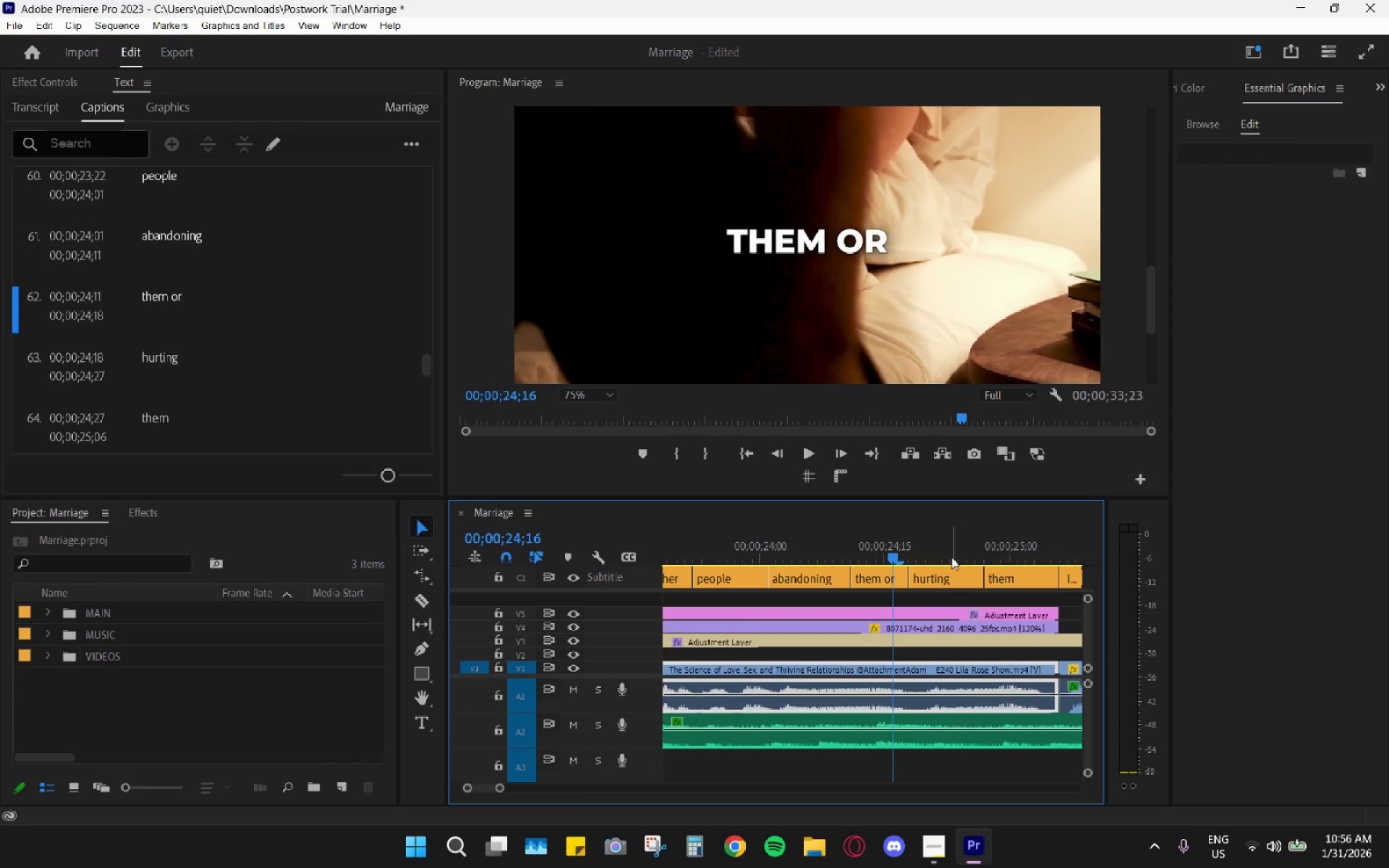 
scroll: coordinate [967, 541], scroll_direction: down, amount: 2.0
 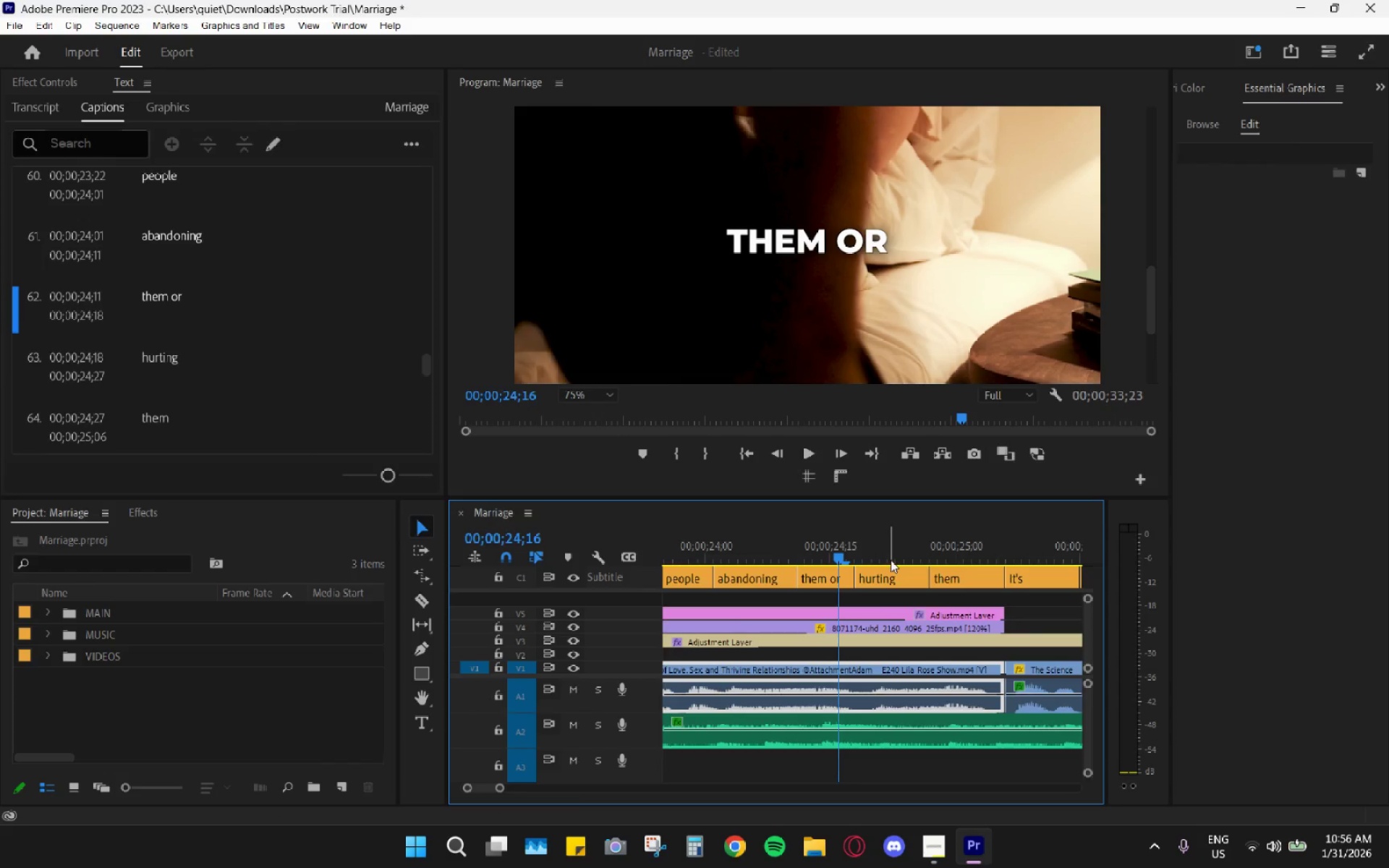 
key(Space)
 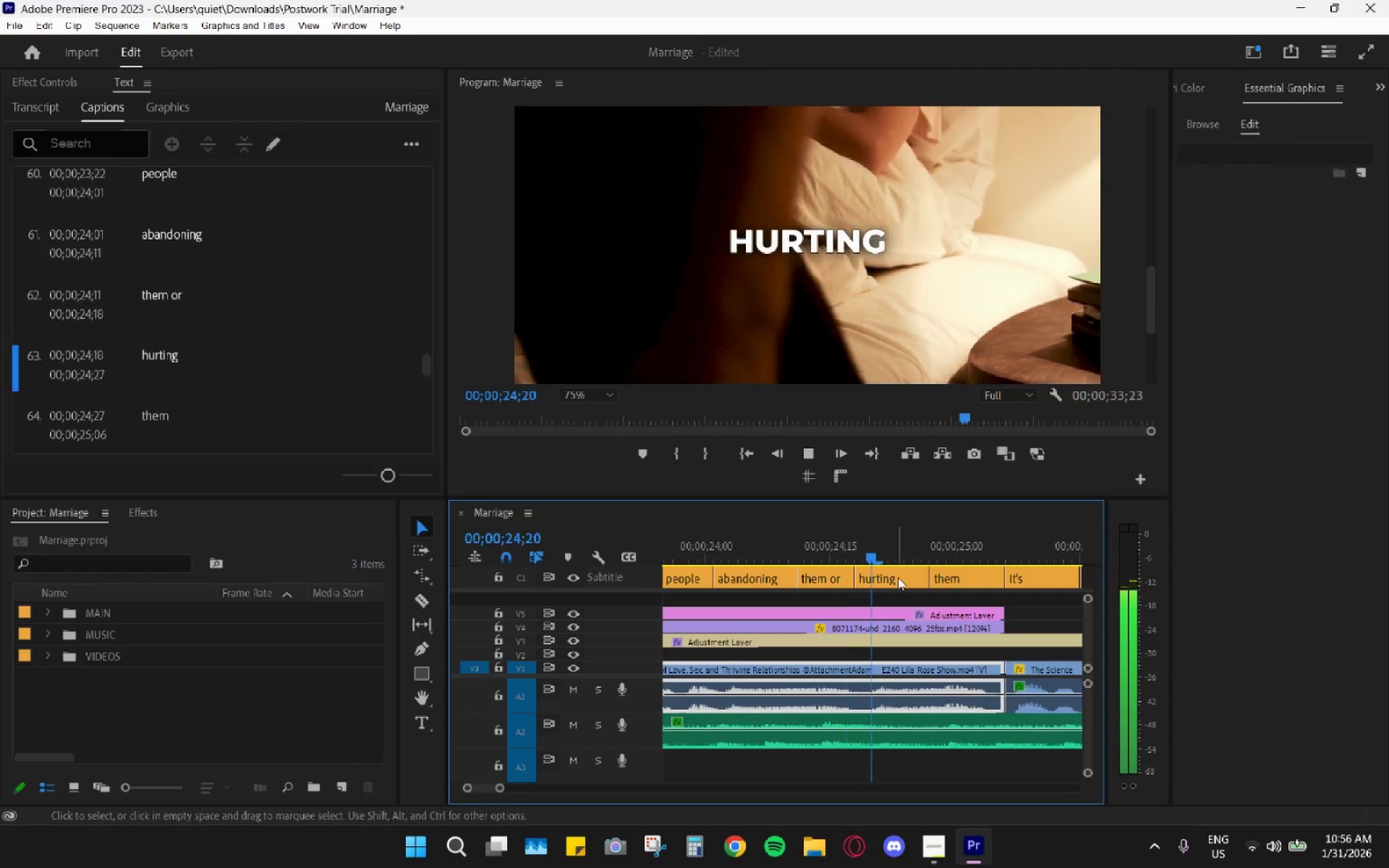 
key(Space)
 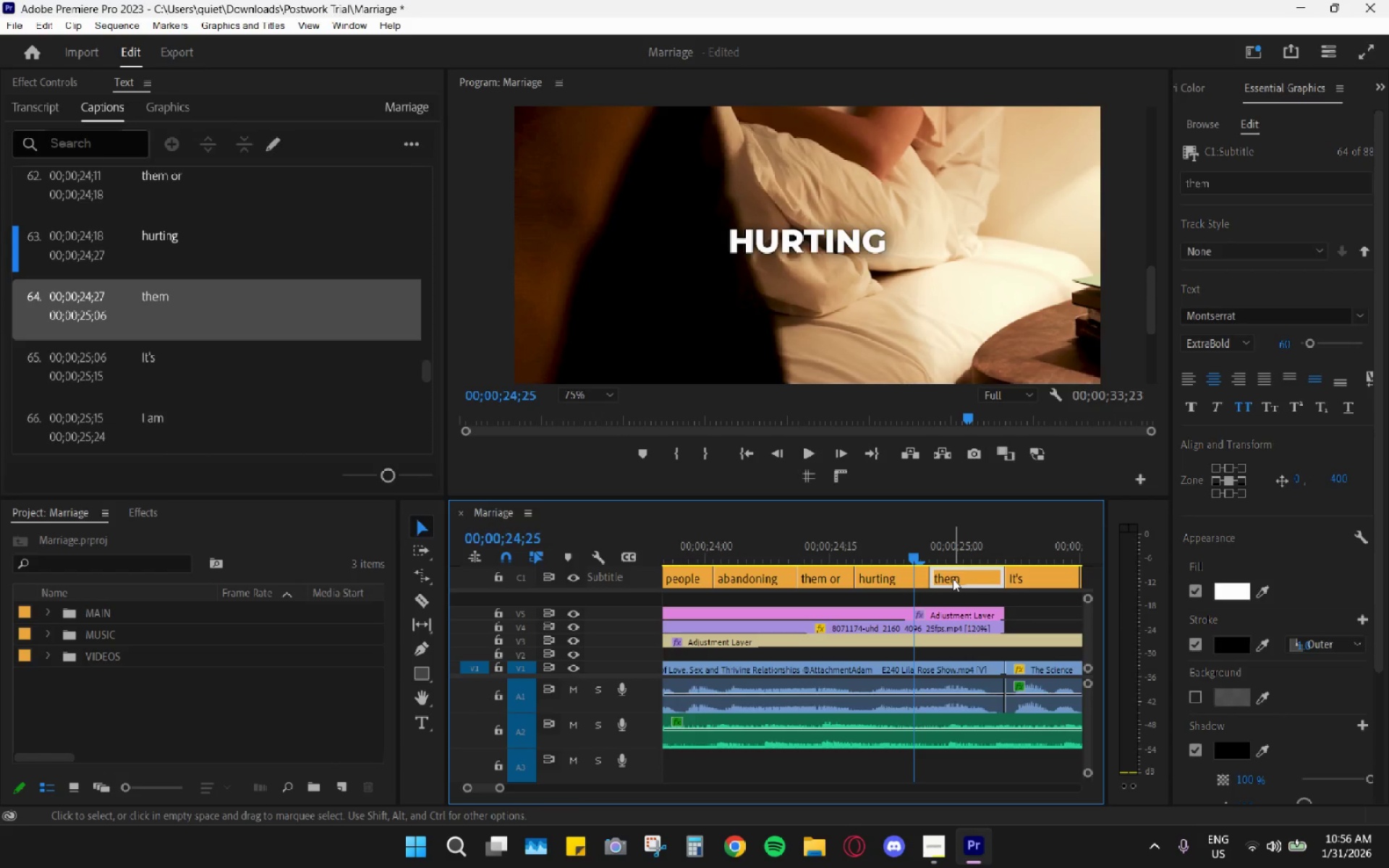 
key(H)
 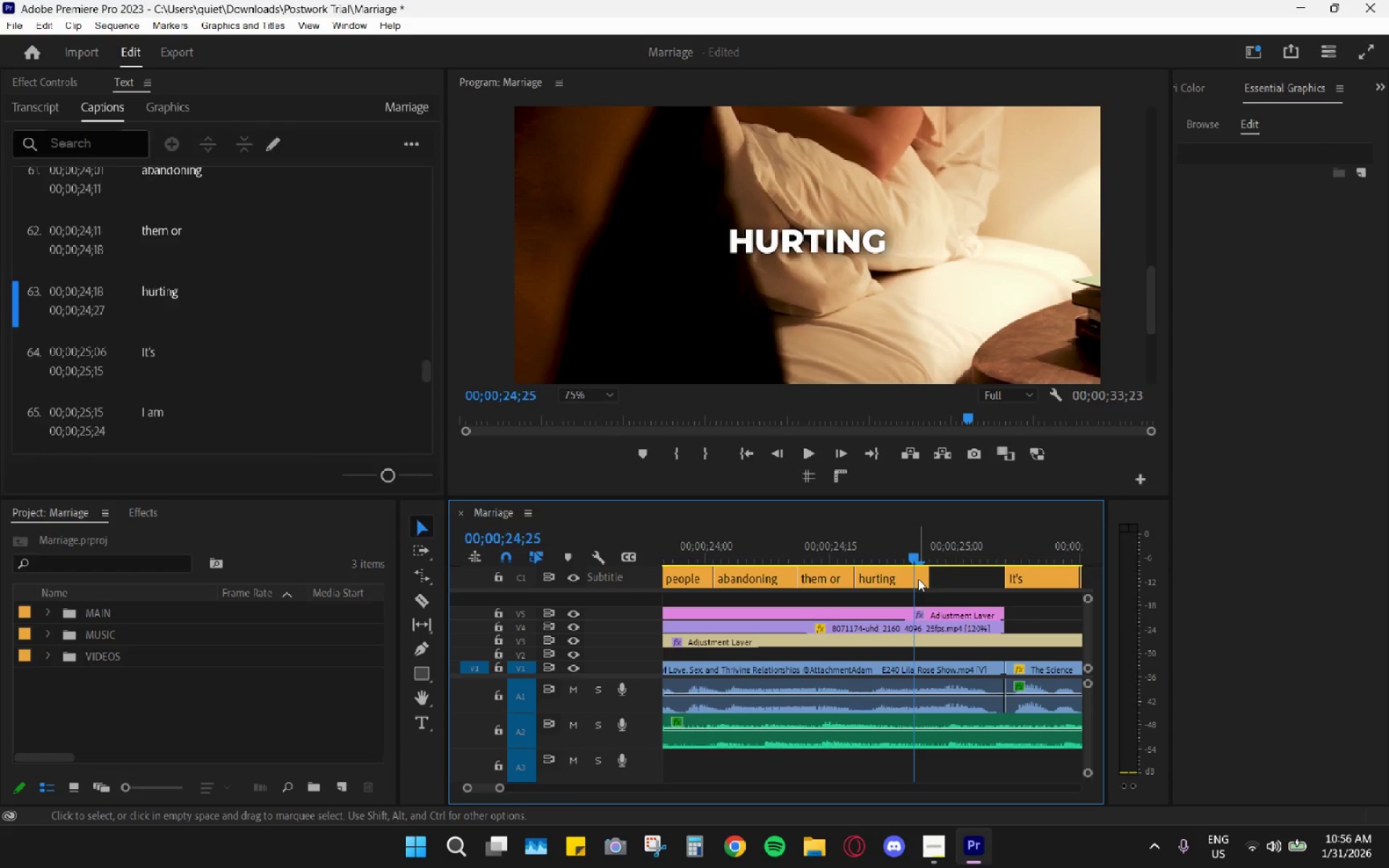 
left_click_drag(start_coordinate=[918, 579], to_coordinate=[990, 571])
 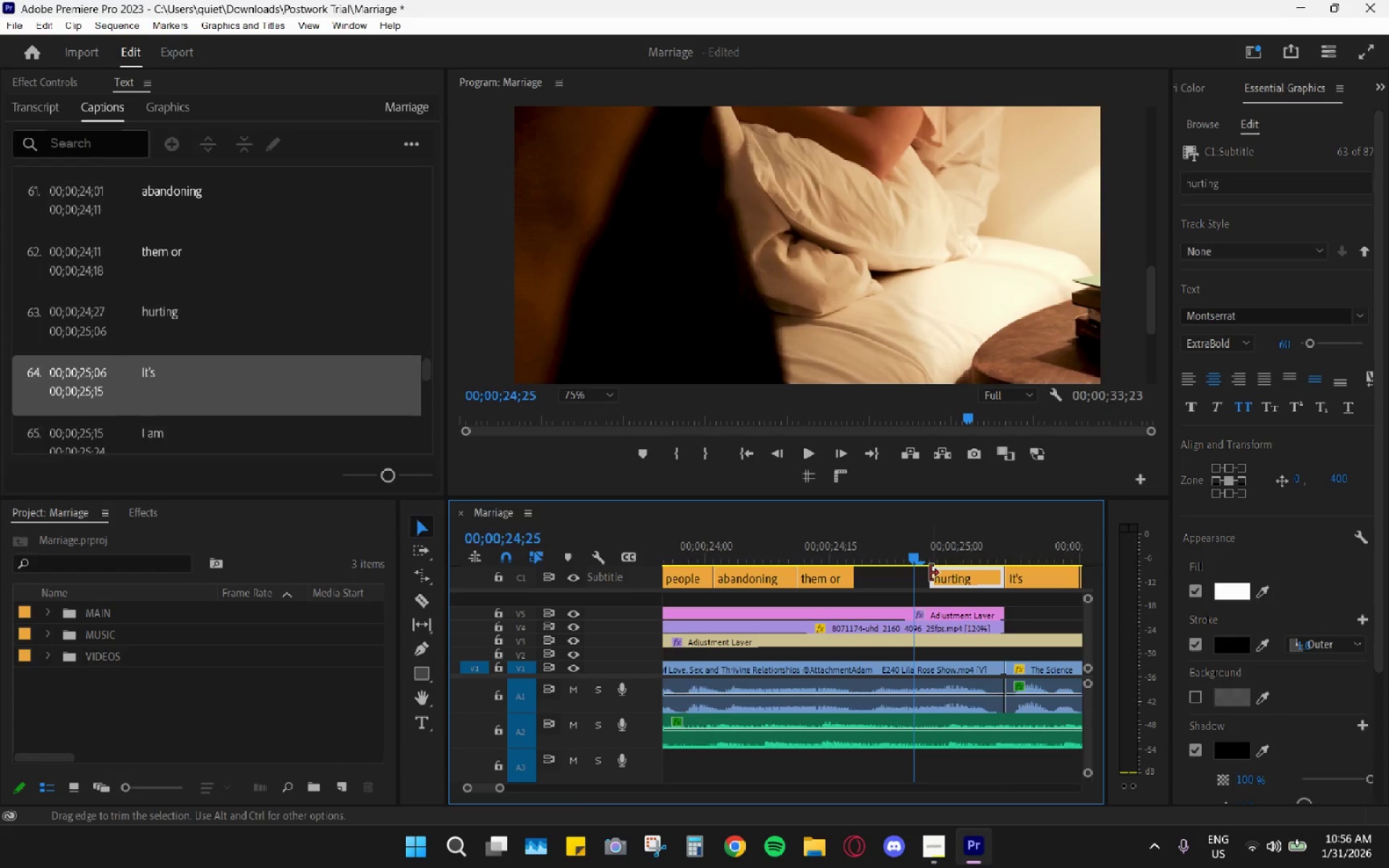 
left_click_drag(start_coordinate=[928, 573], to_coordinate=[855, 576])
 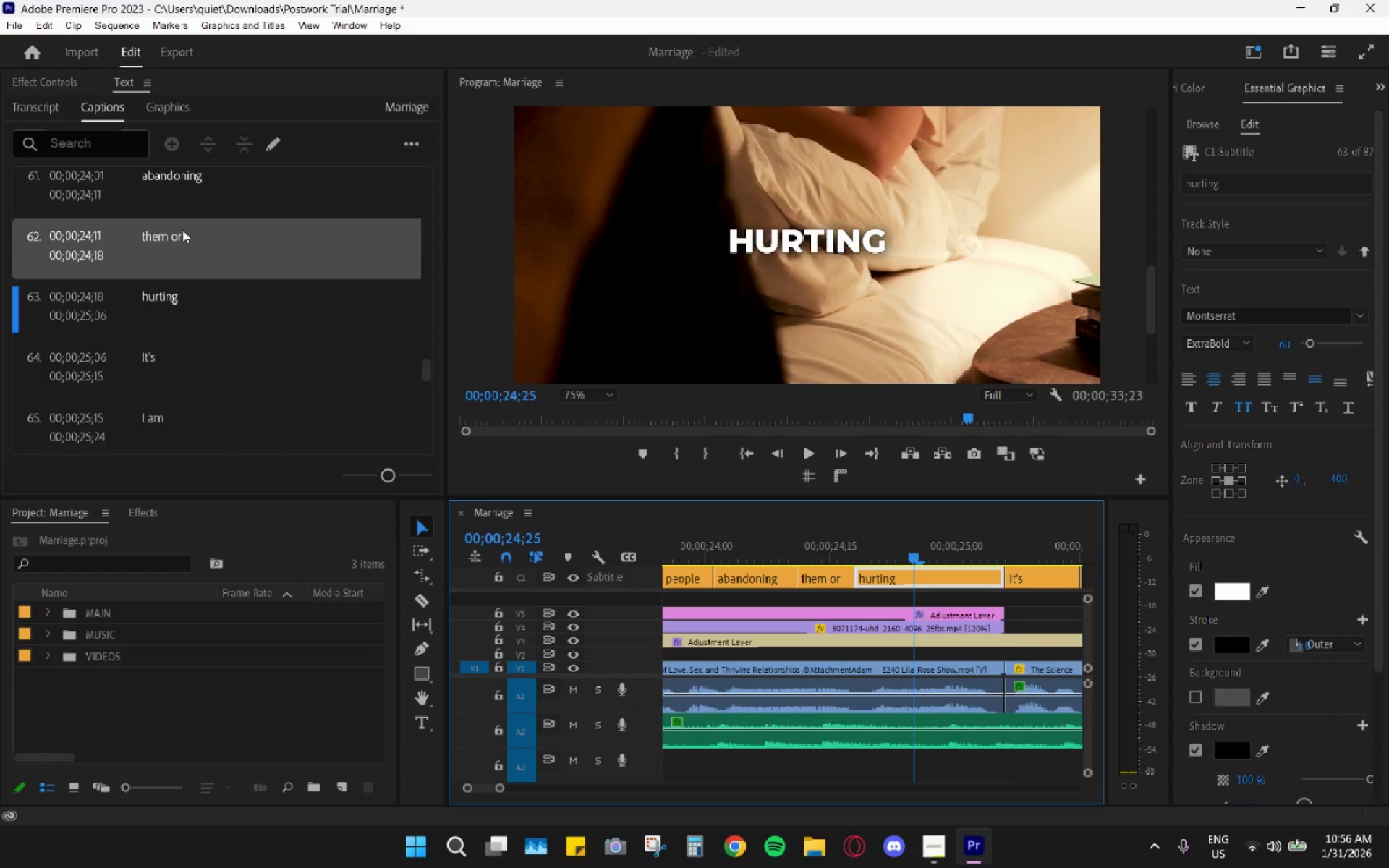 
double_click([210, 241])
 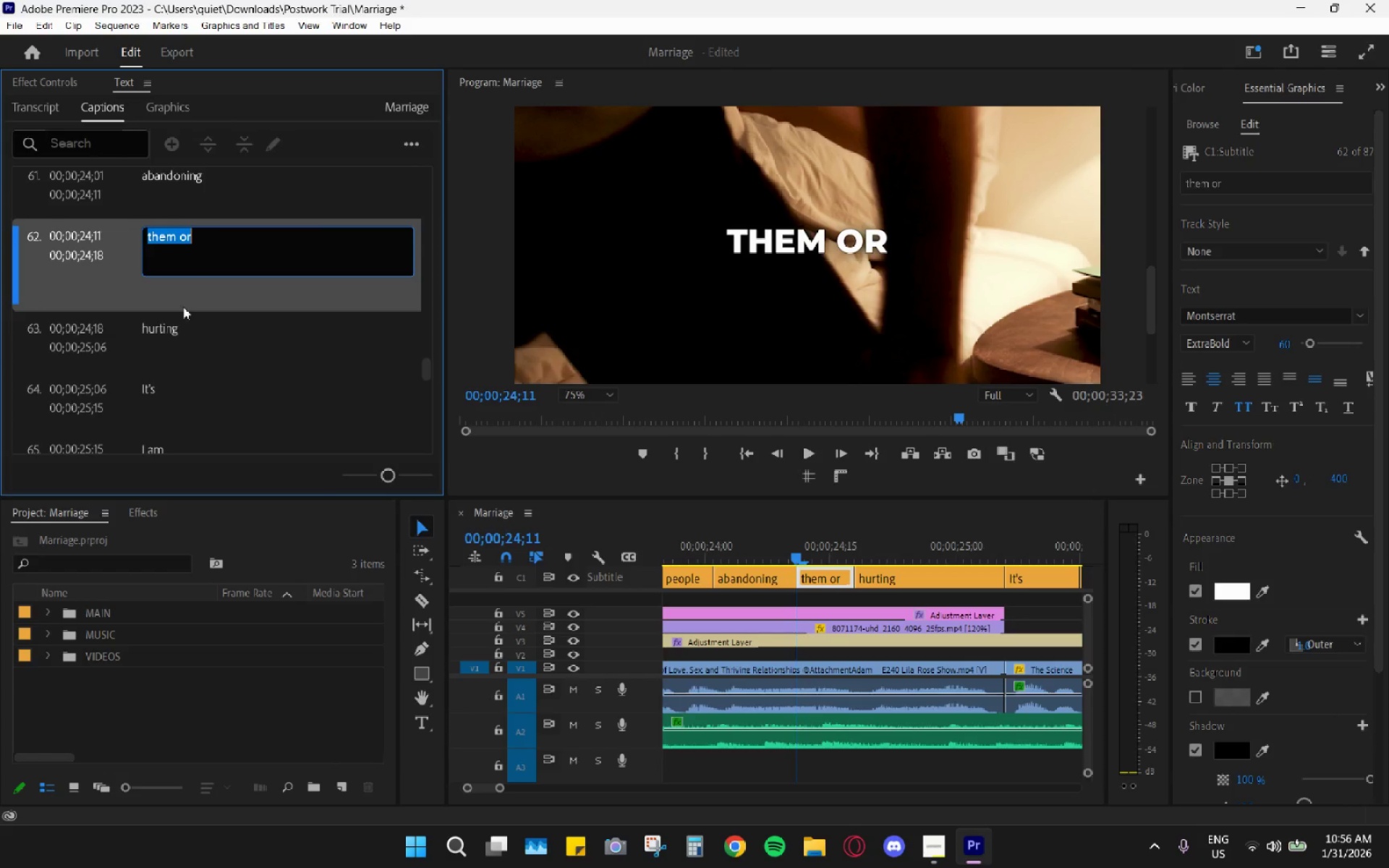 
left_click([180, 324])
 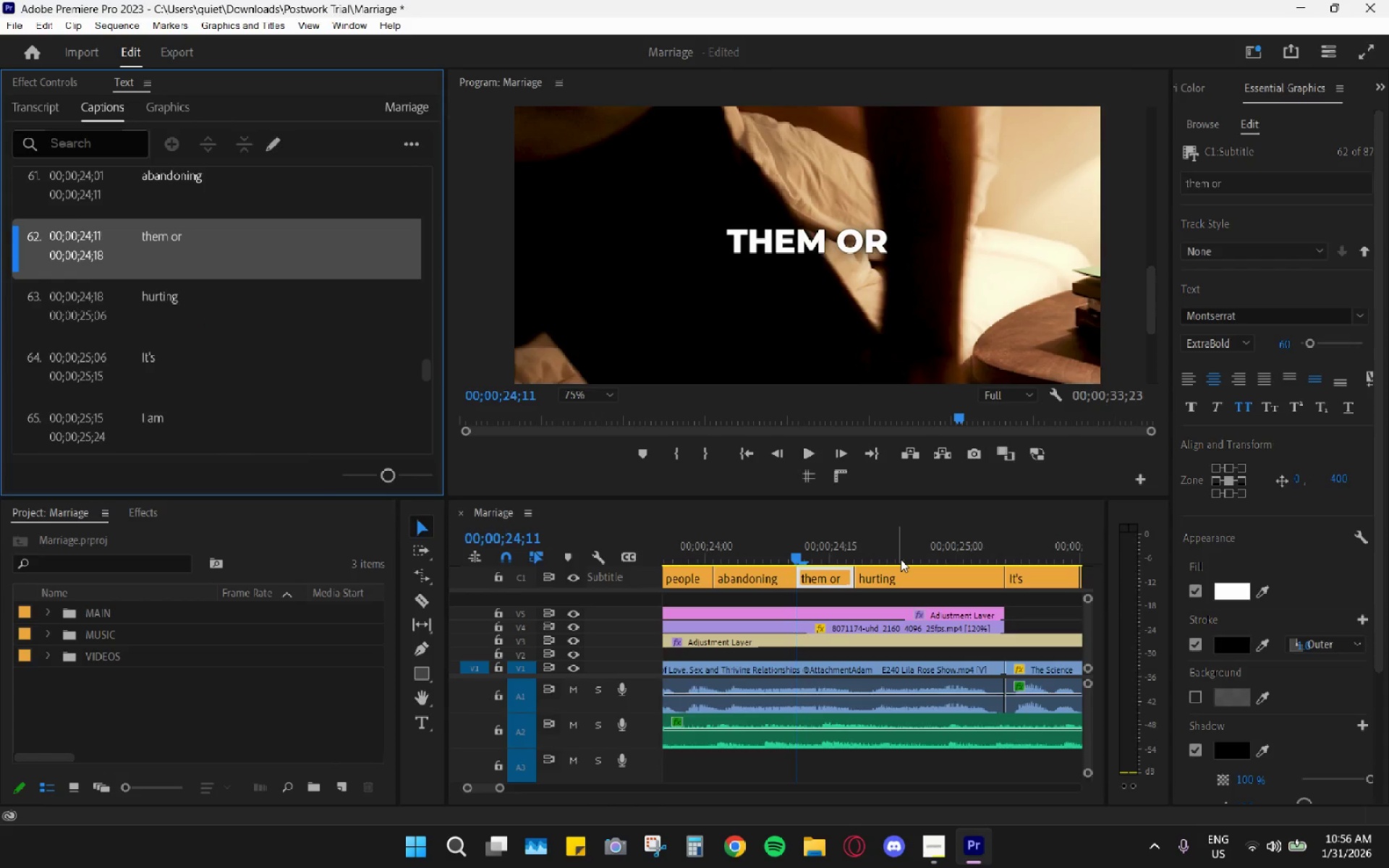 
double_click([901, 574])
 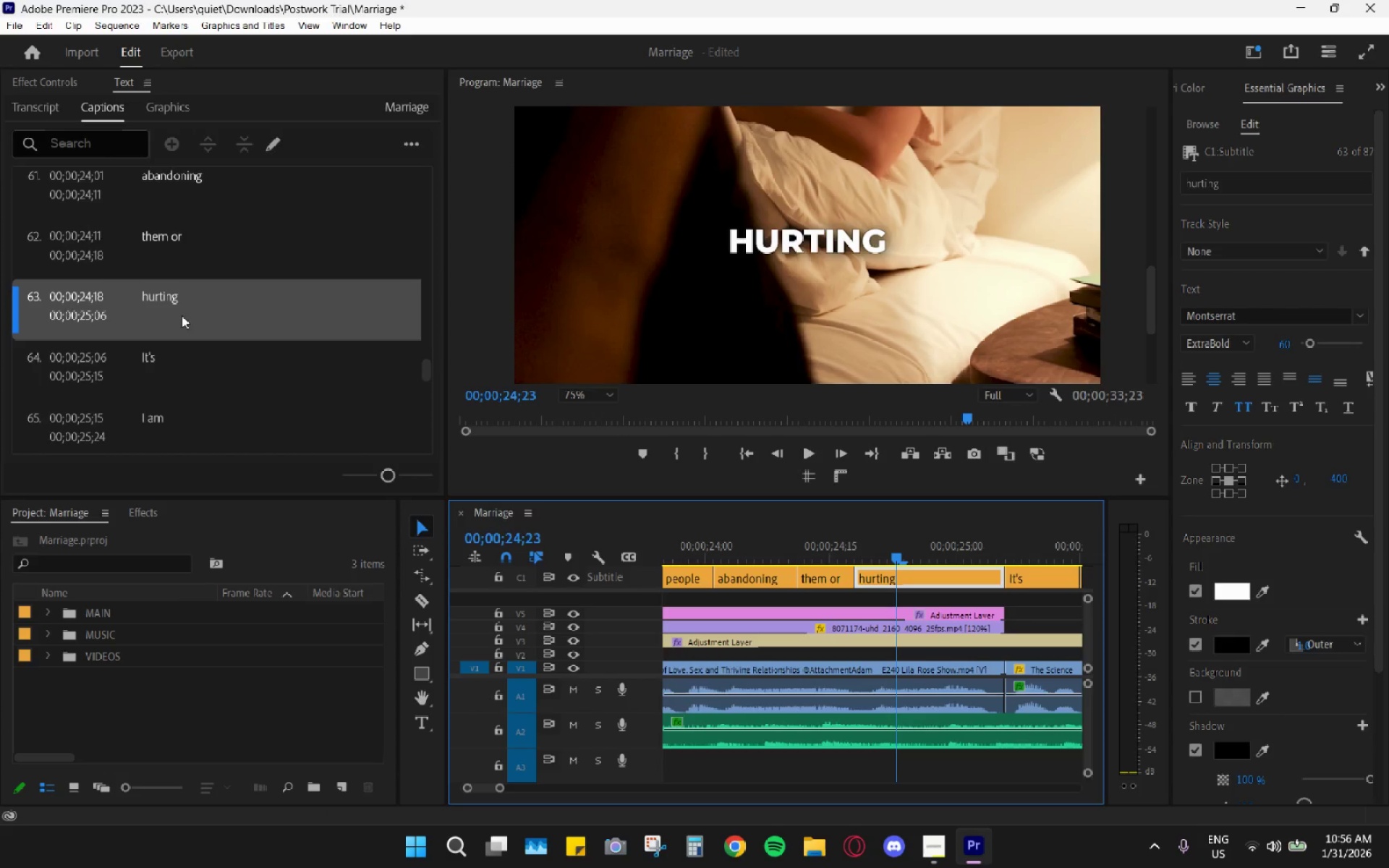 
double_click([195, 307])
 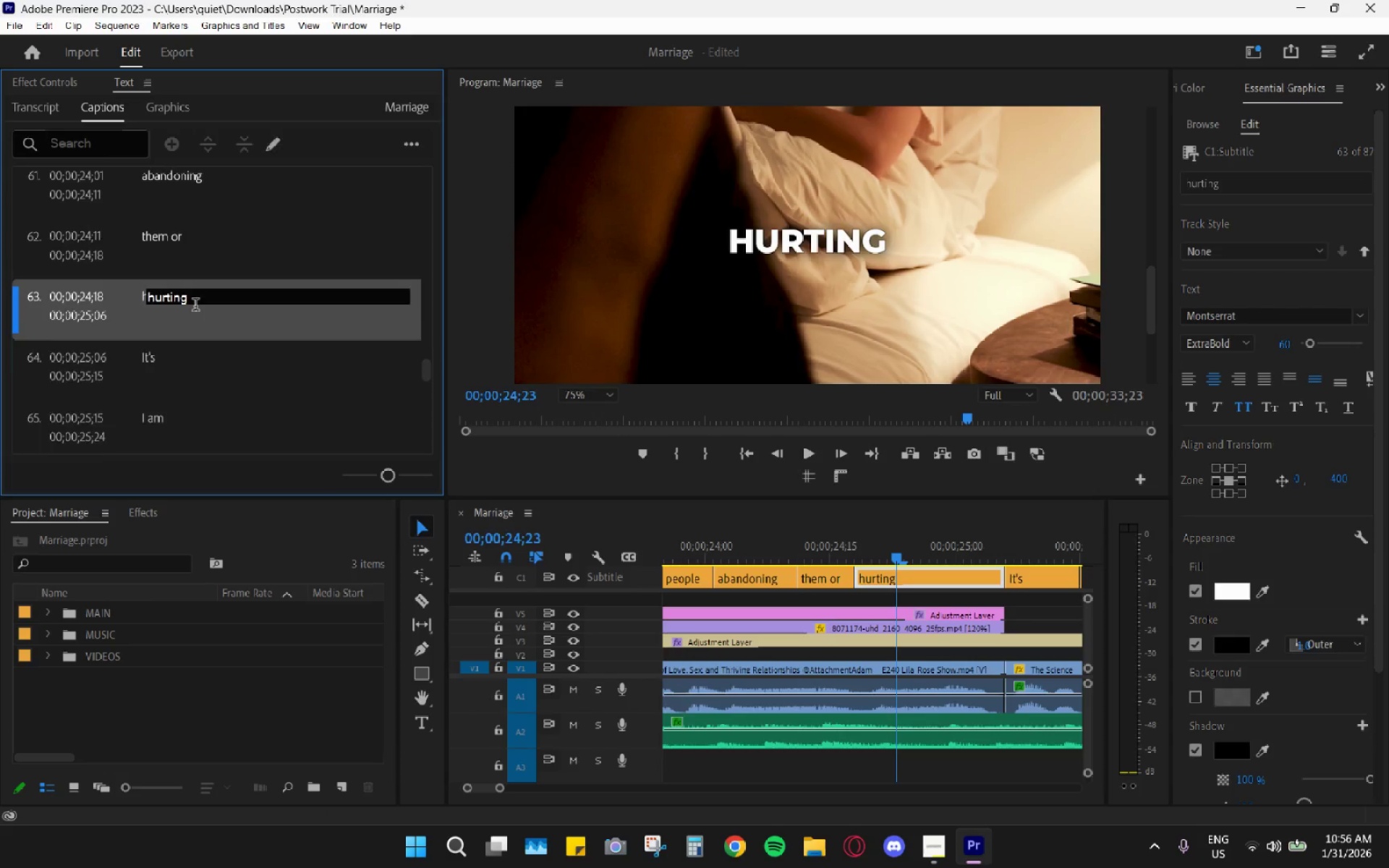 
triple_click([195, 306])
 